 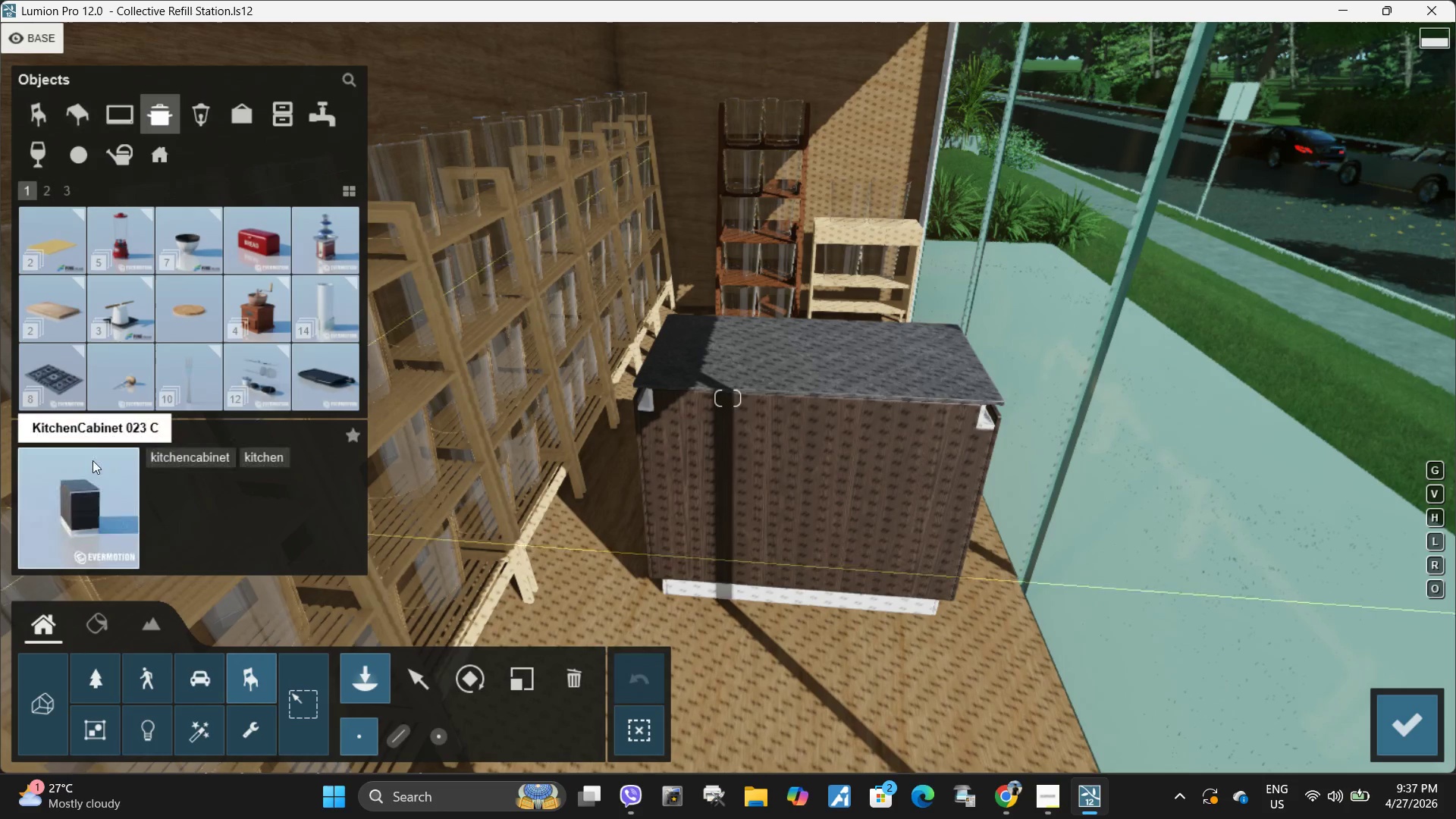 
left_click([278, 379])
 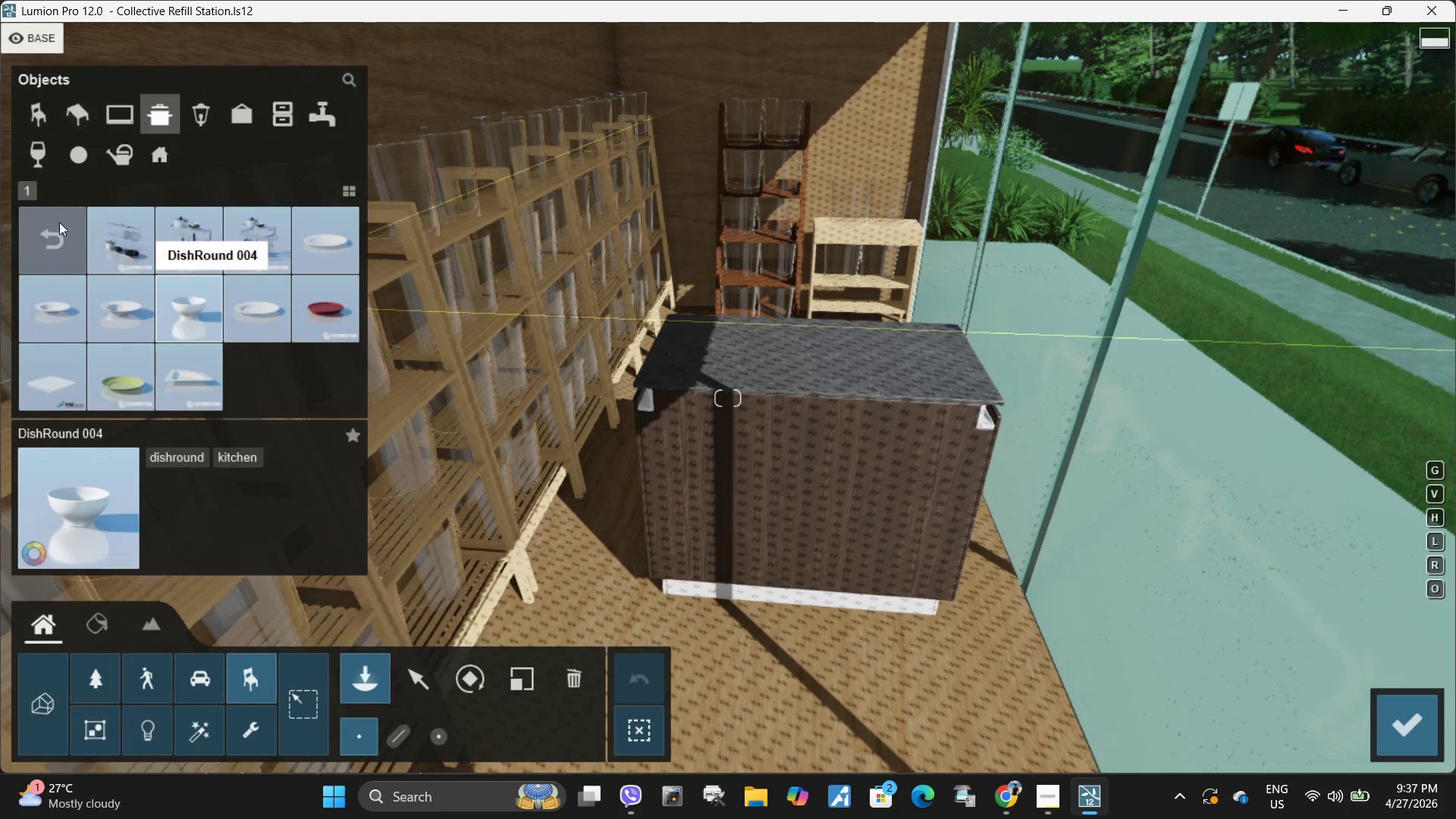 
left_click([45, 238])
 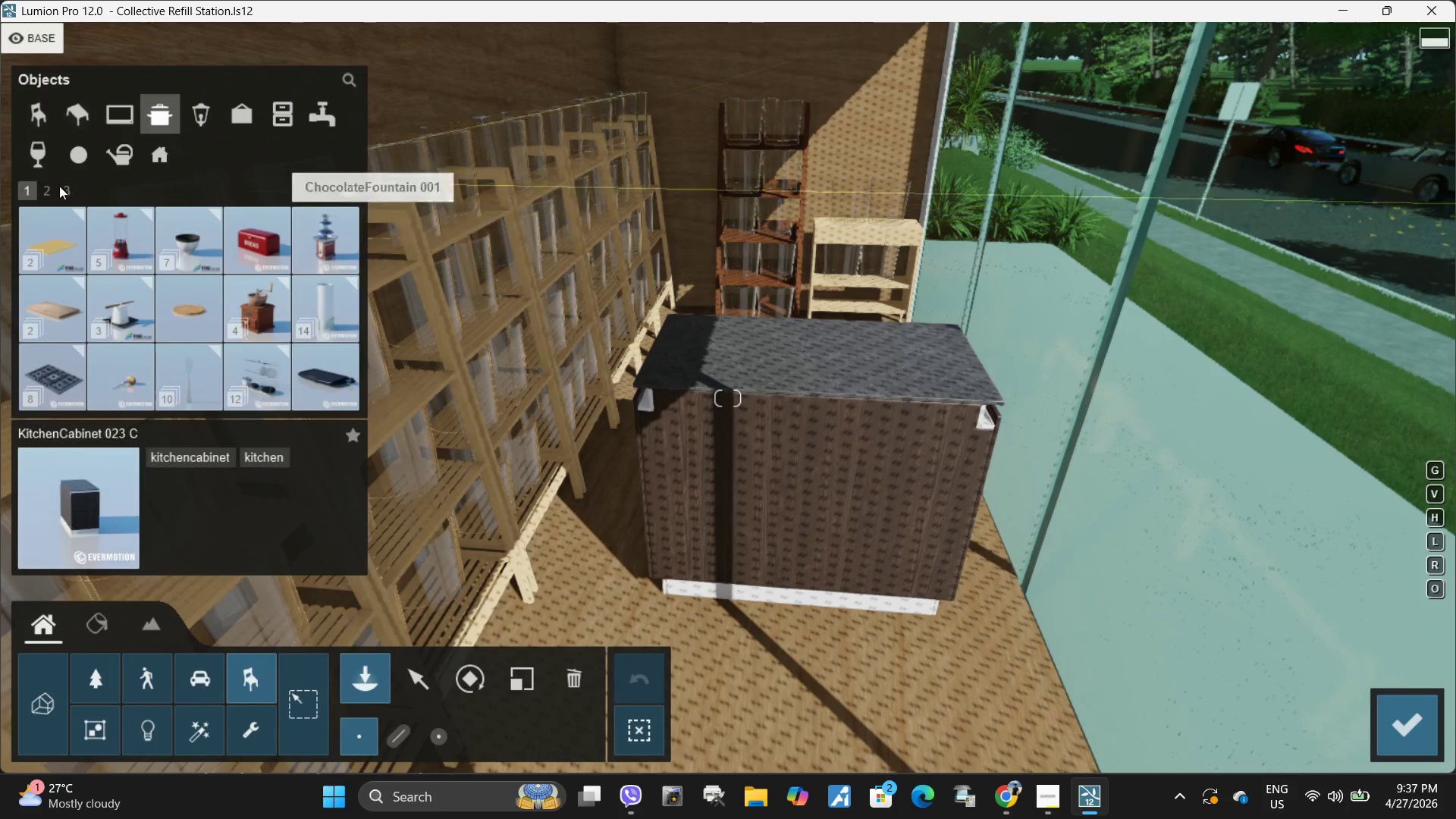 
left_click([49, 192])
 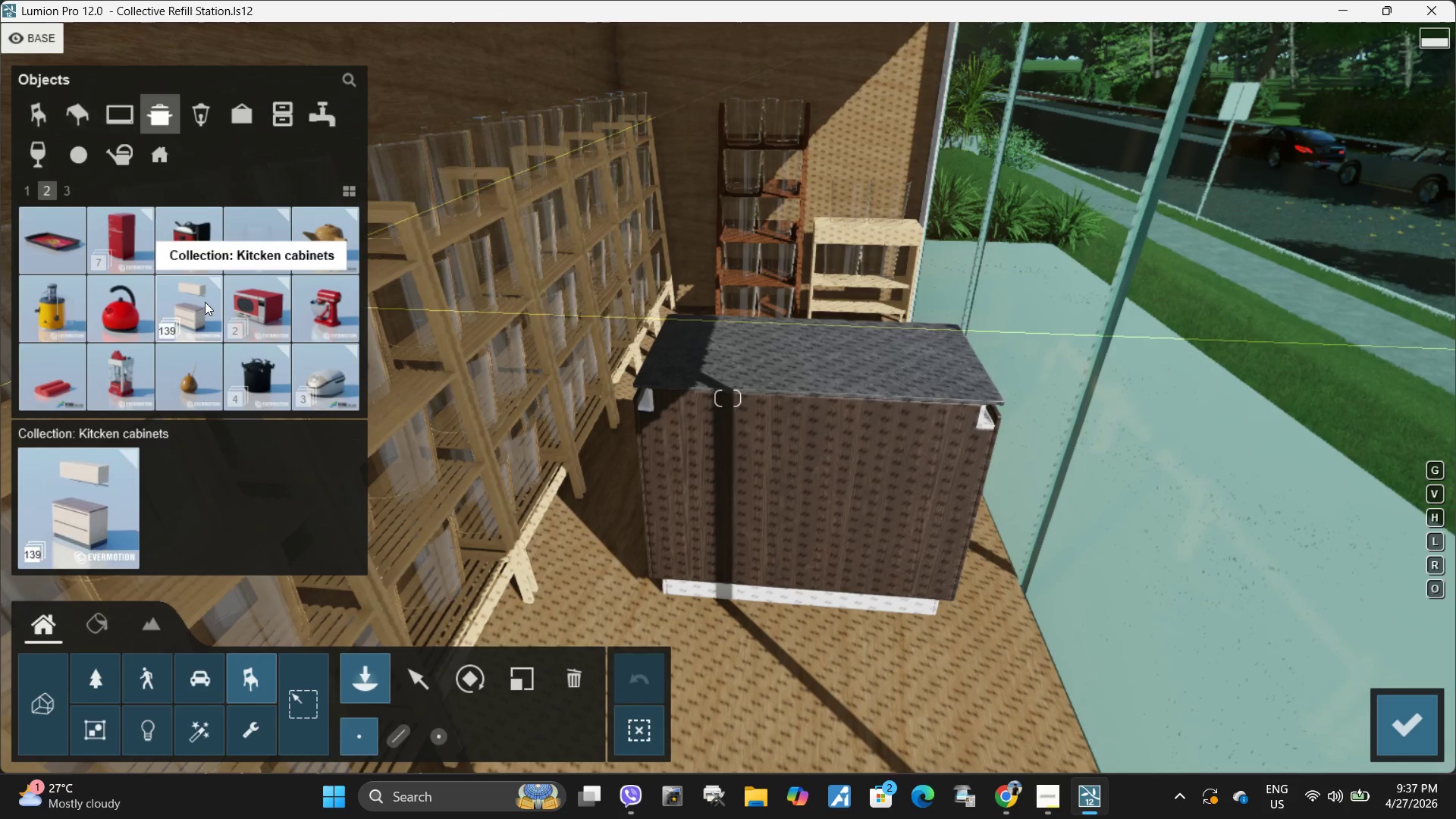 
left_click([63, 191])
 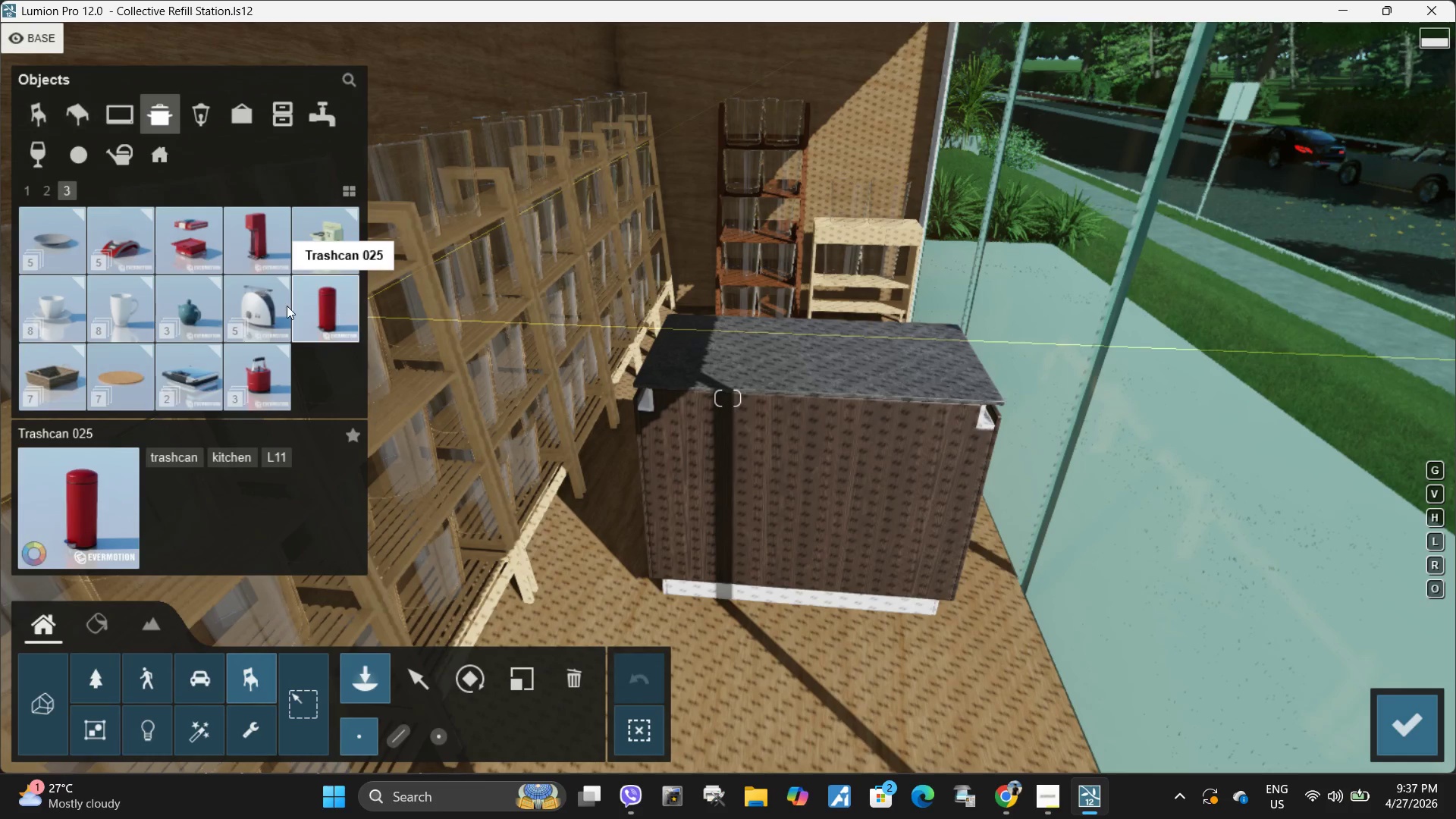 
wait(9.45)
 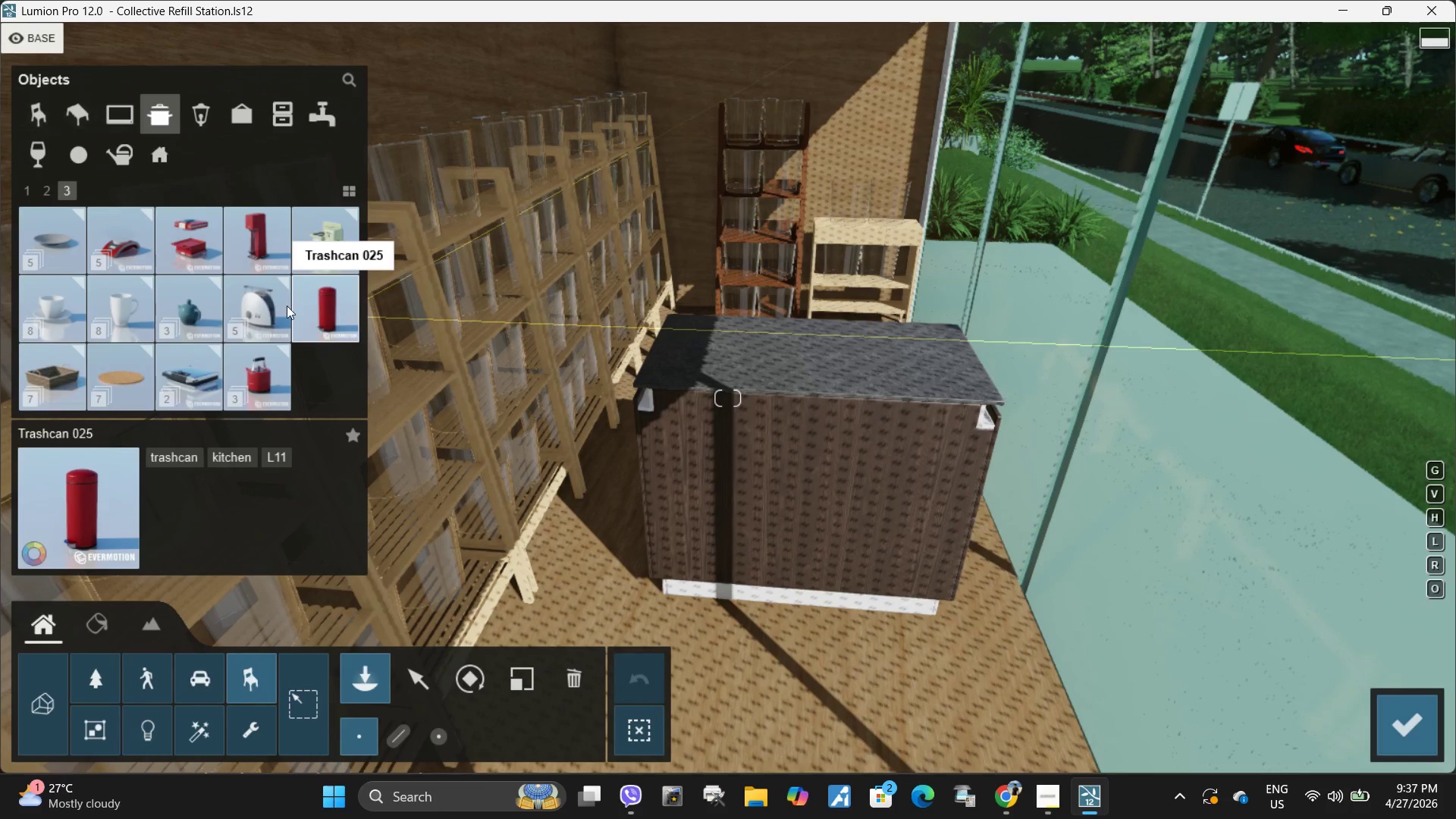 
left_click([49, 249])
 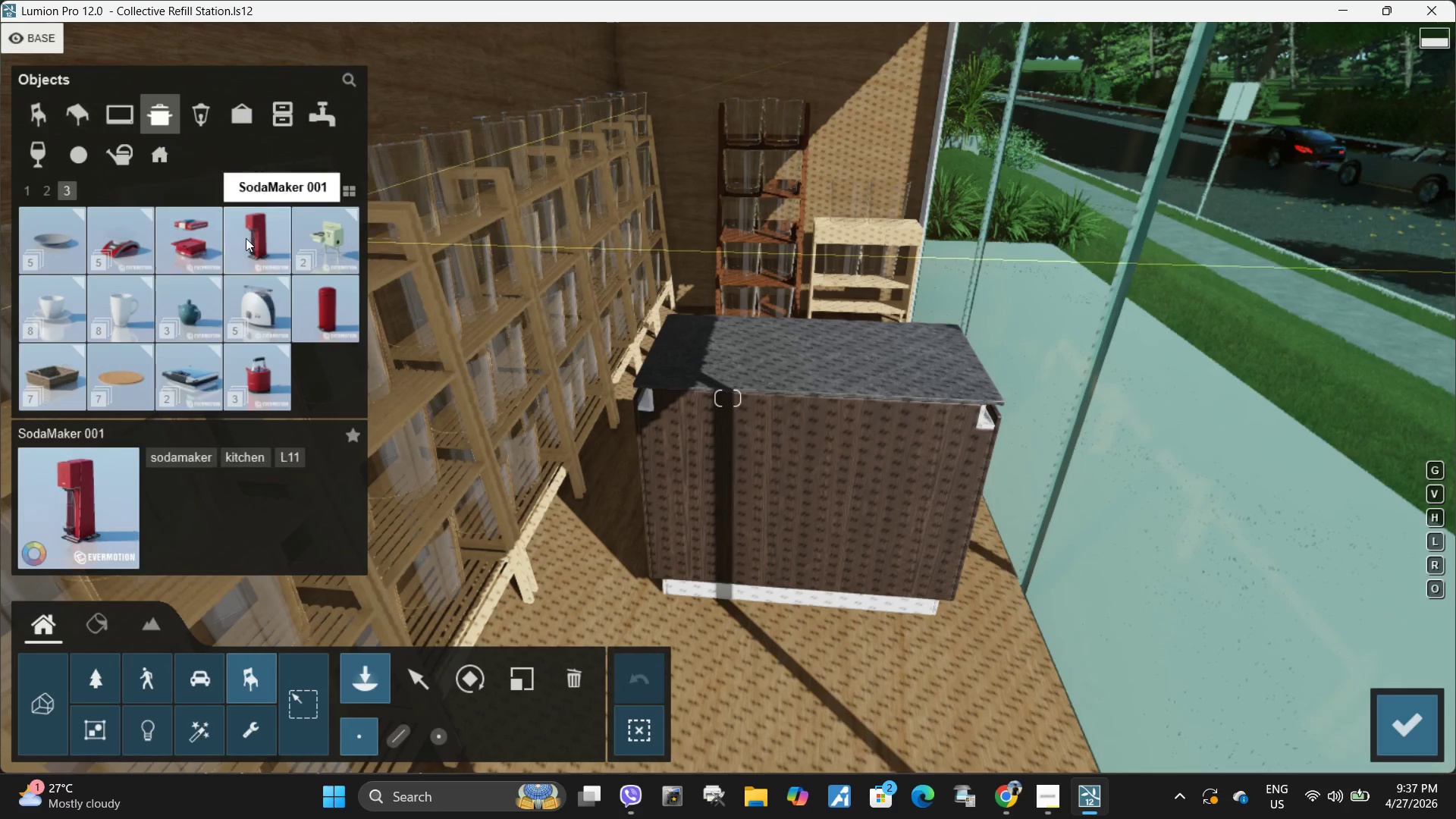 
mouse_move([193, 287])
 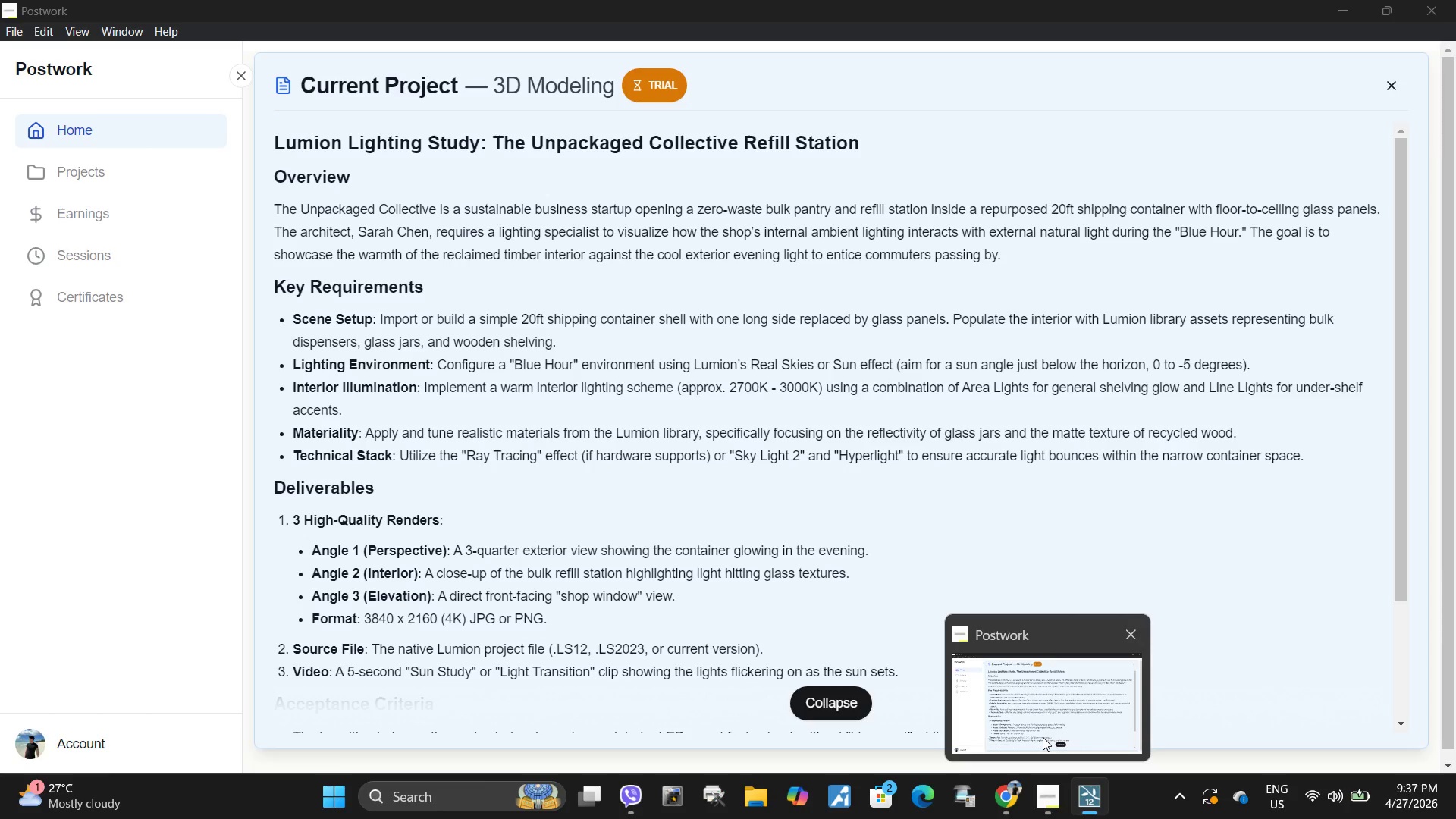 
wait(10.31)
 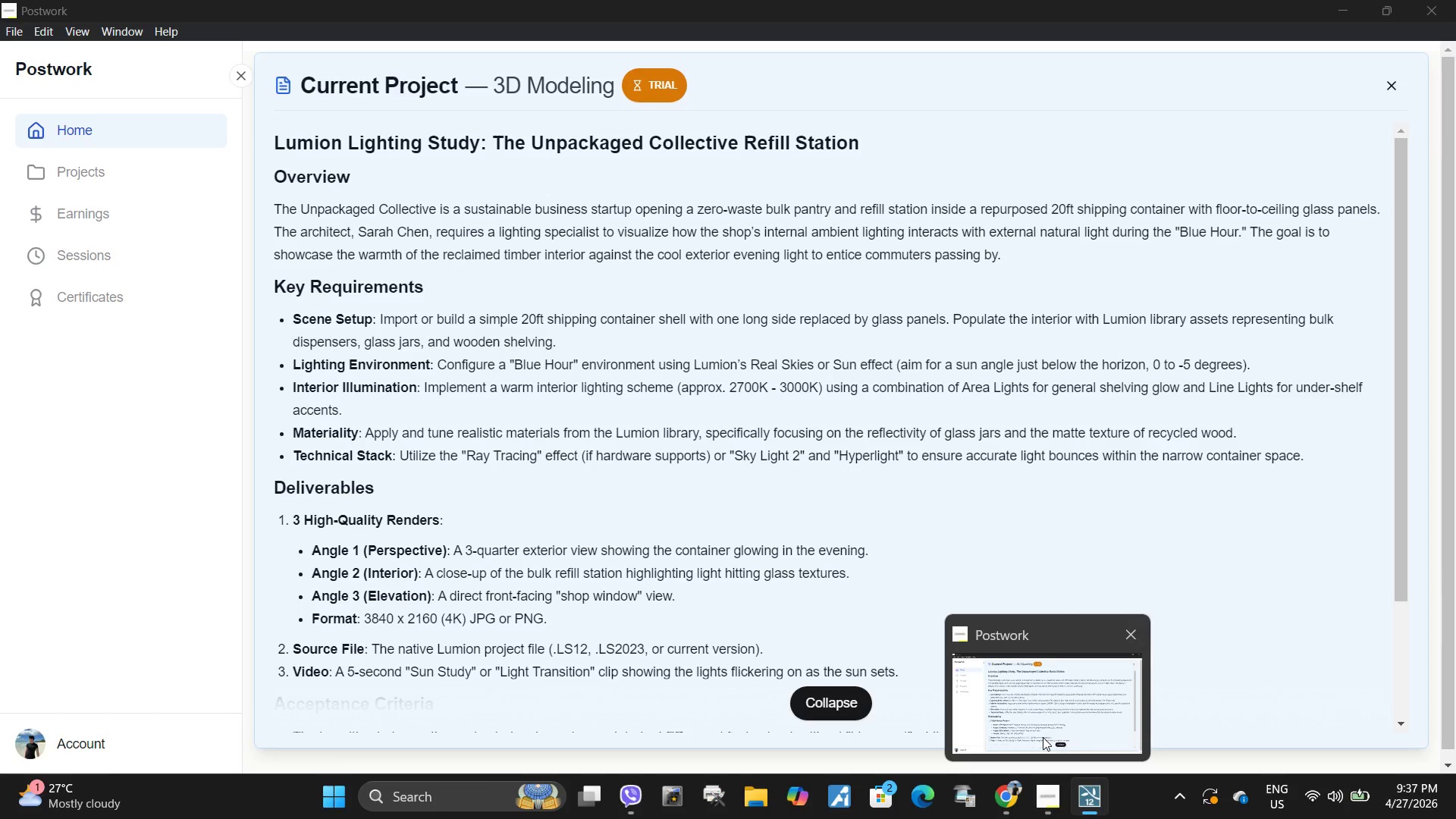 
left_click([128, 239])
 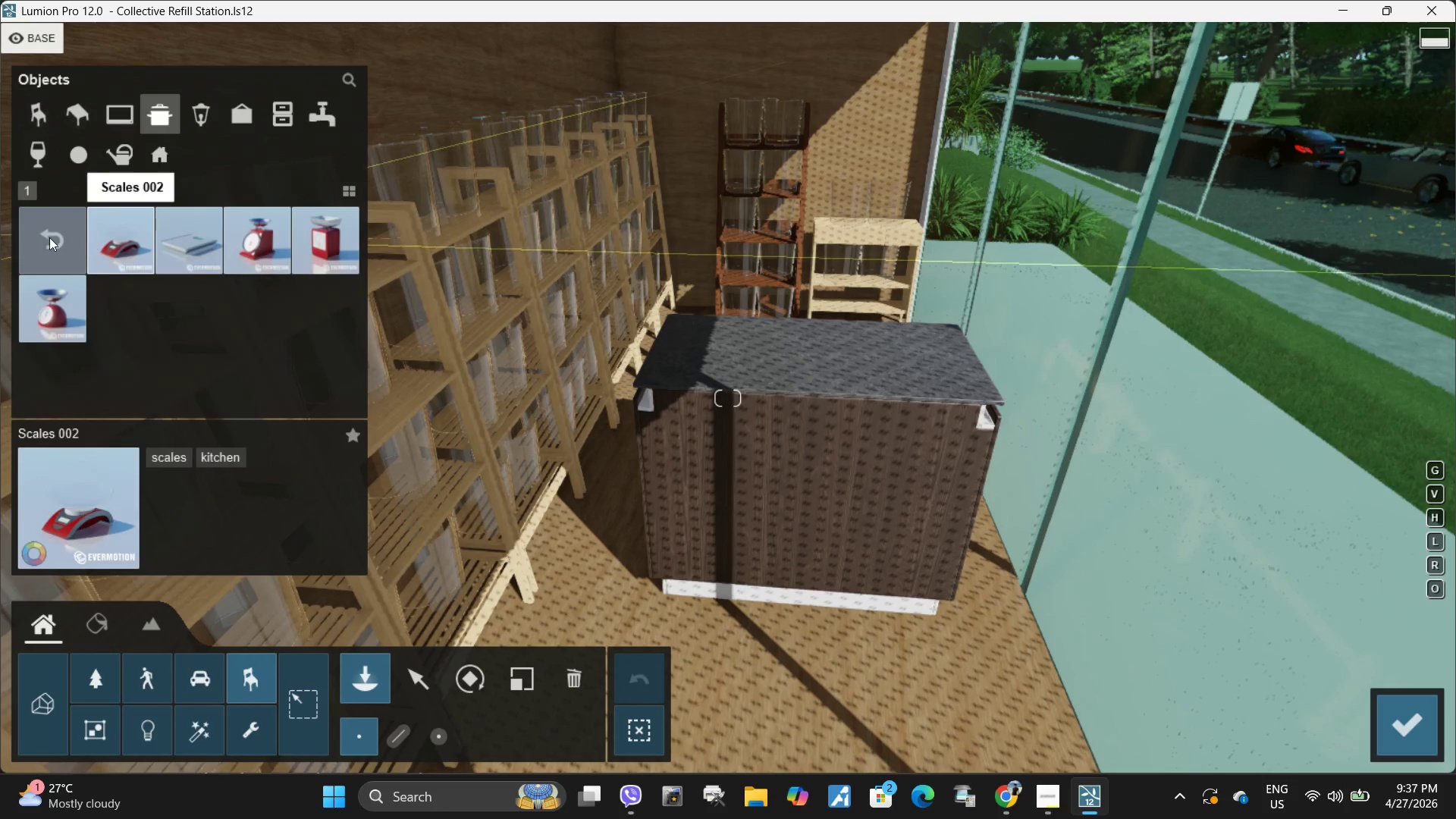 
left_click([47, 237])
 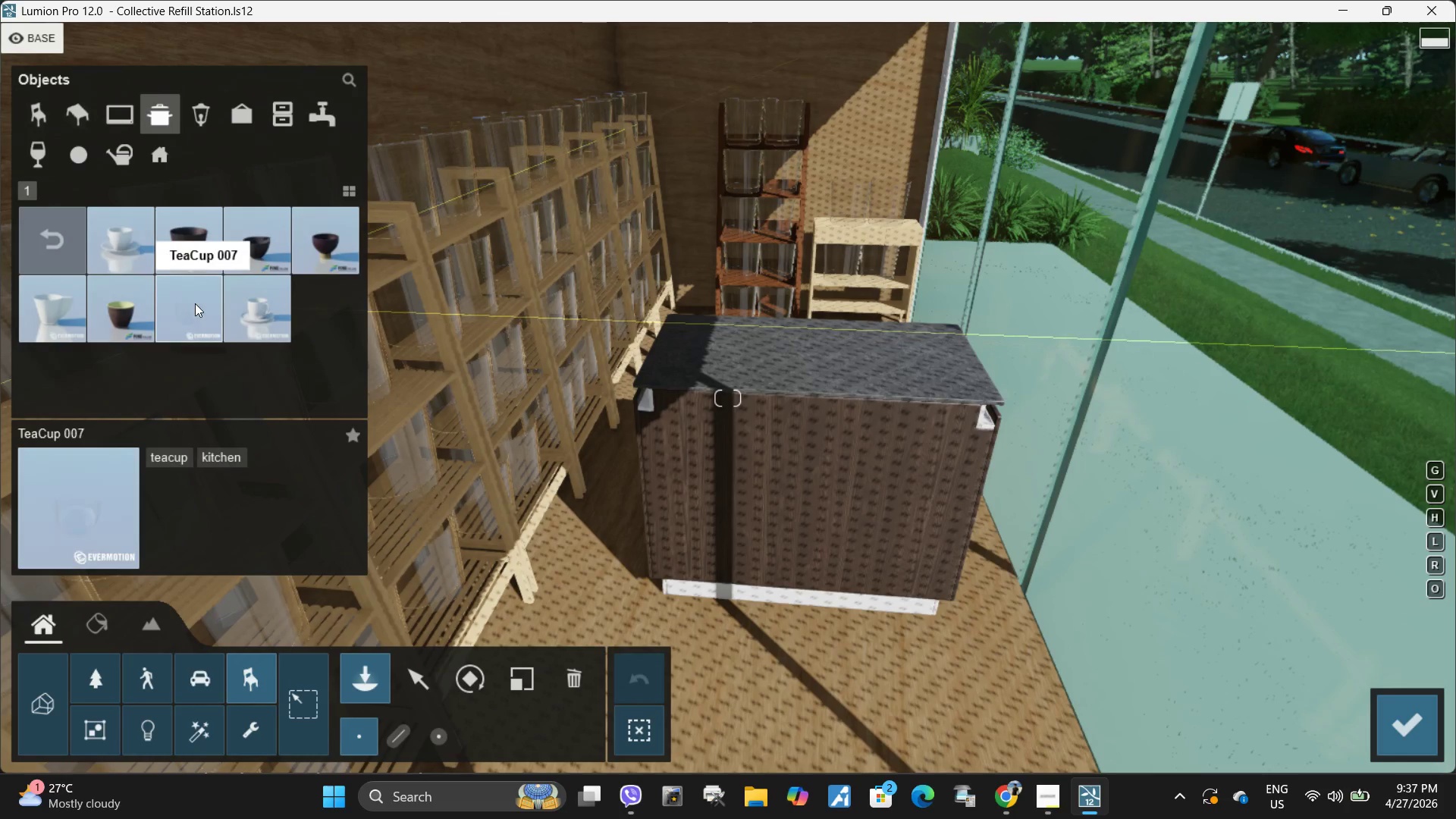 
left_click([67, 252])
 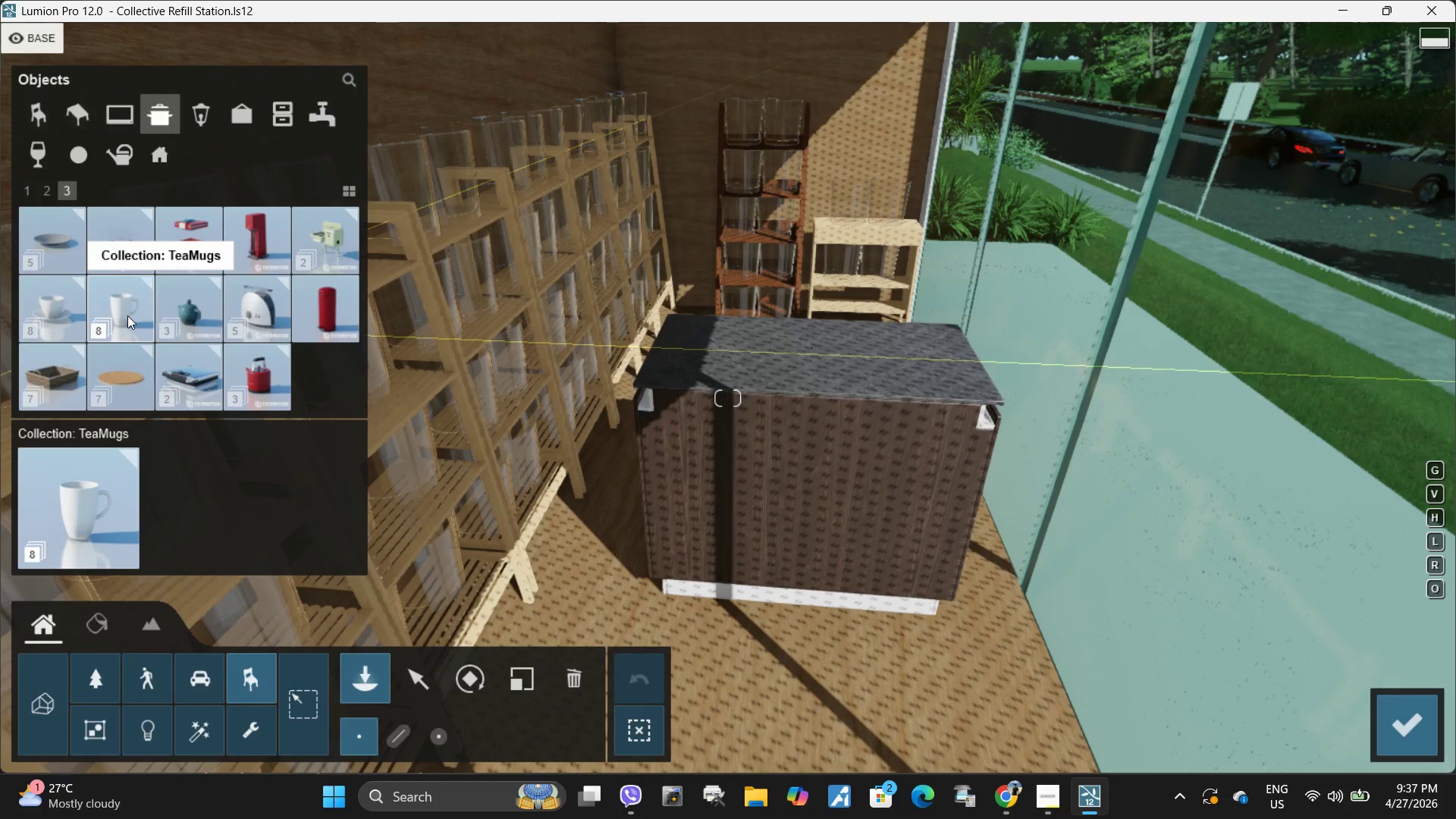 
left_click([128, 315])
 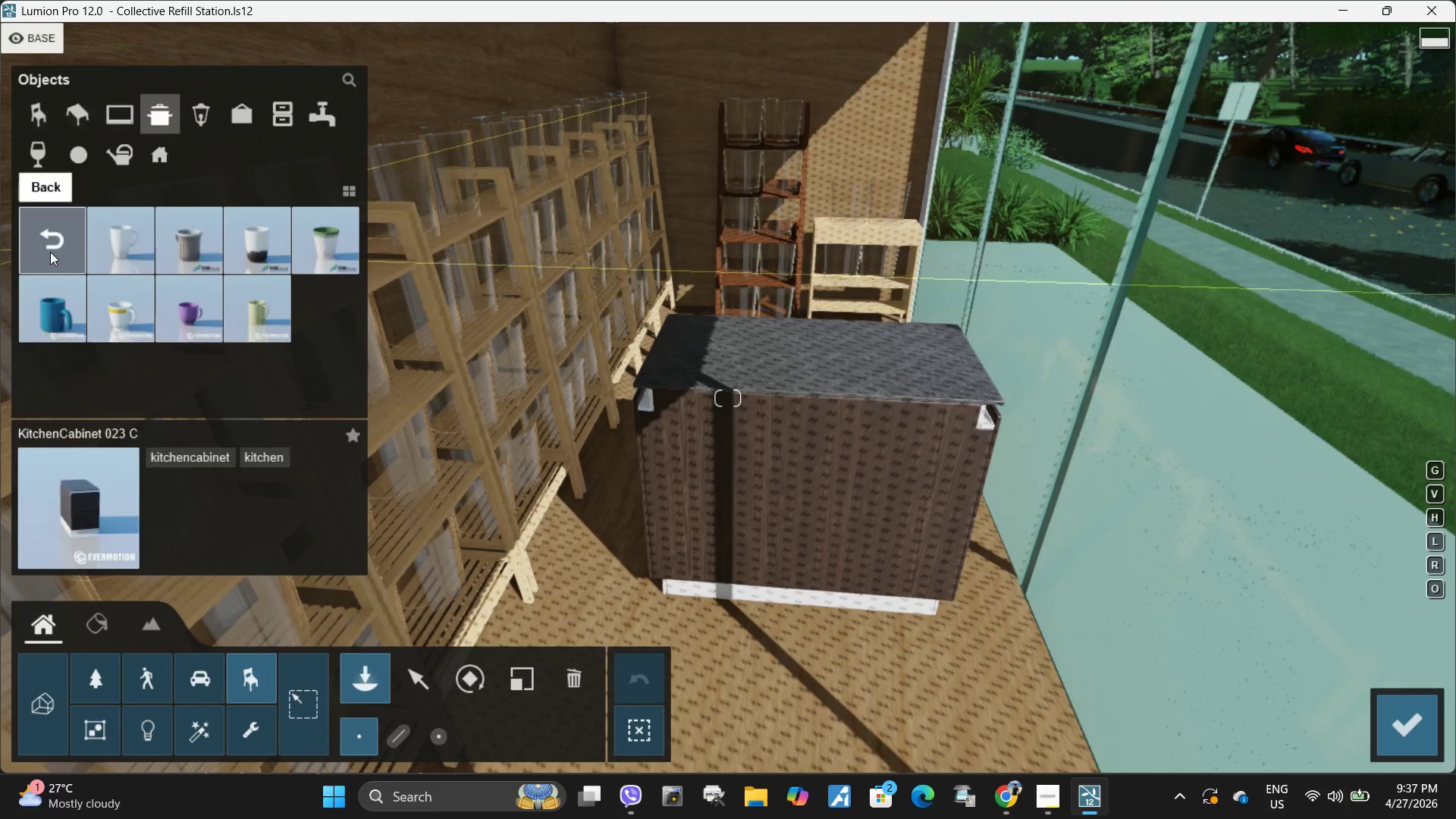 
left_click([50, 252])
 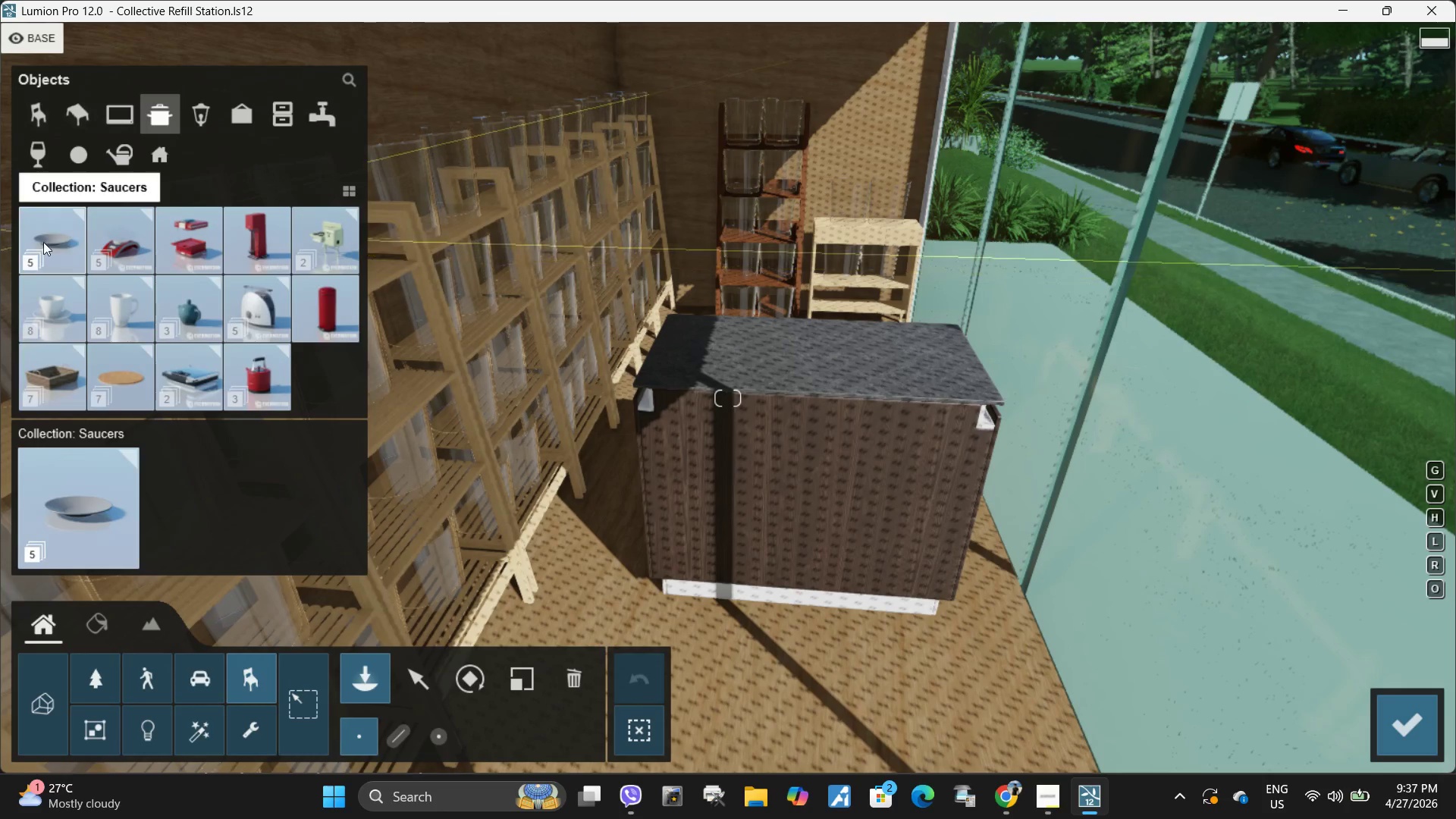 
left_click([41, 243])
 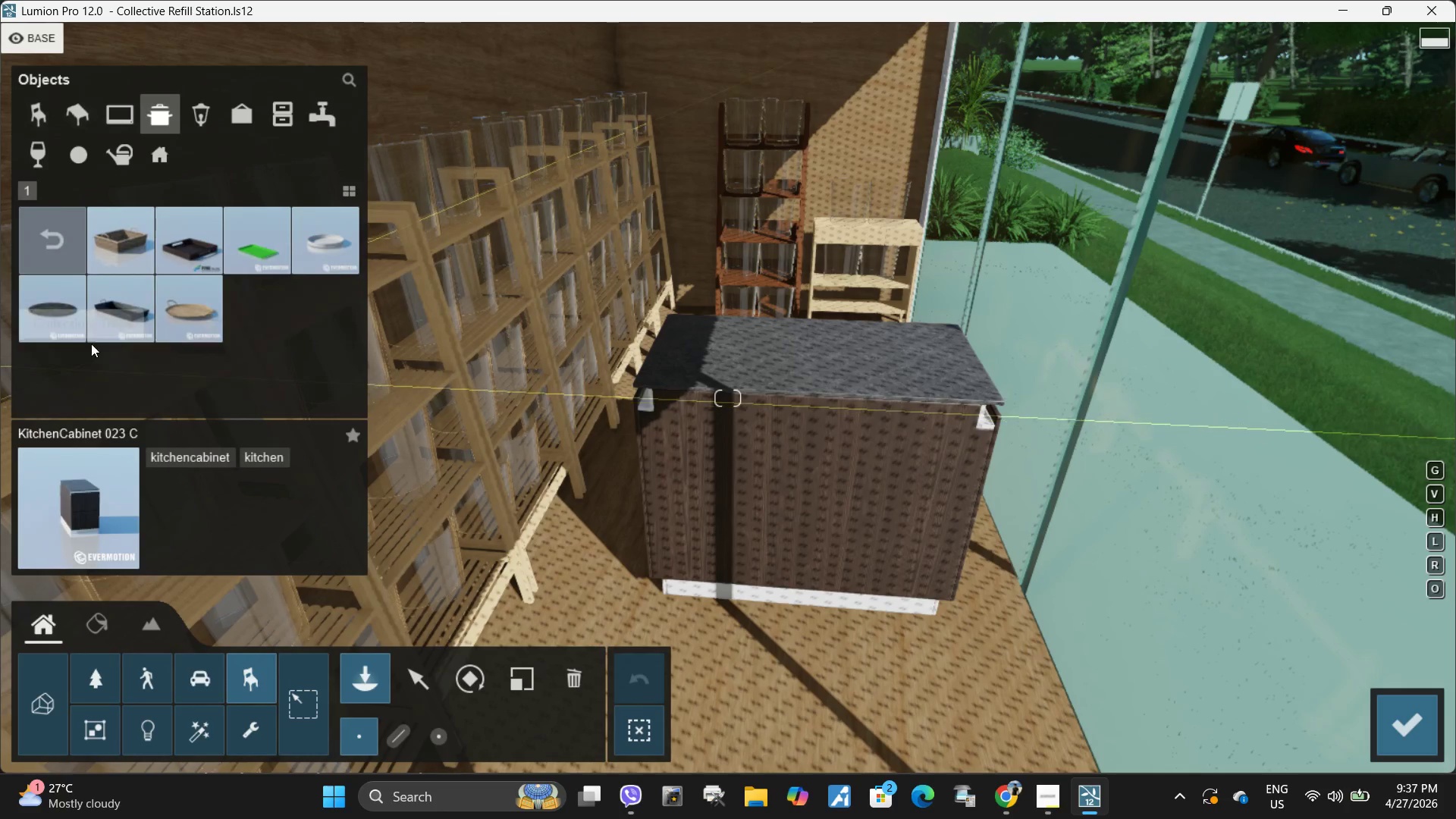 
left_click([60, 253])
 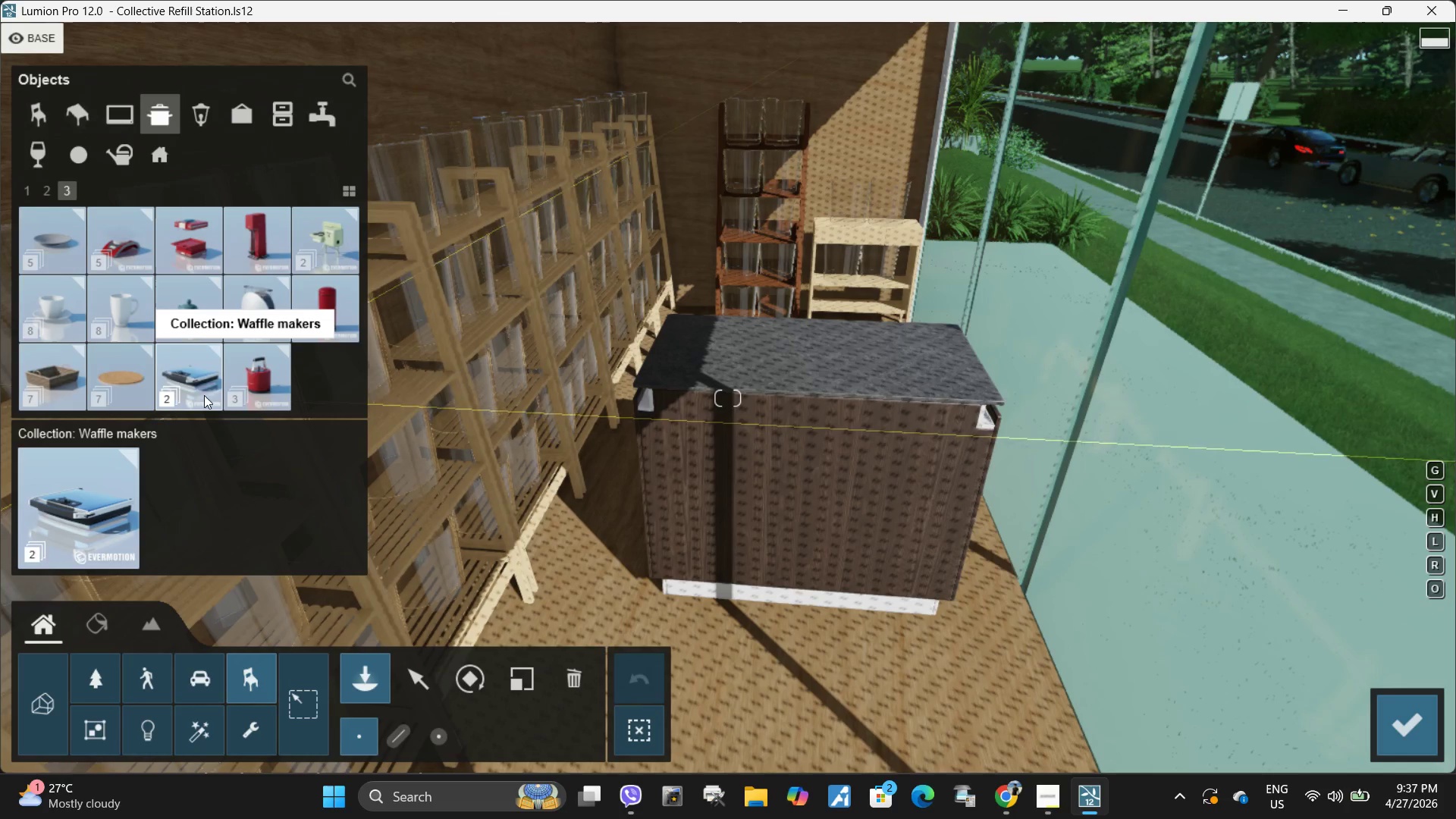 
left_click([203, 378])
 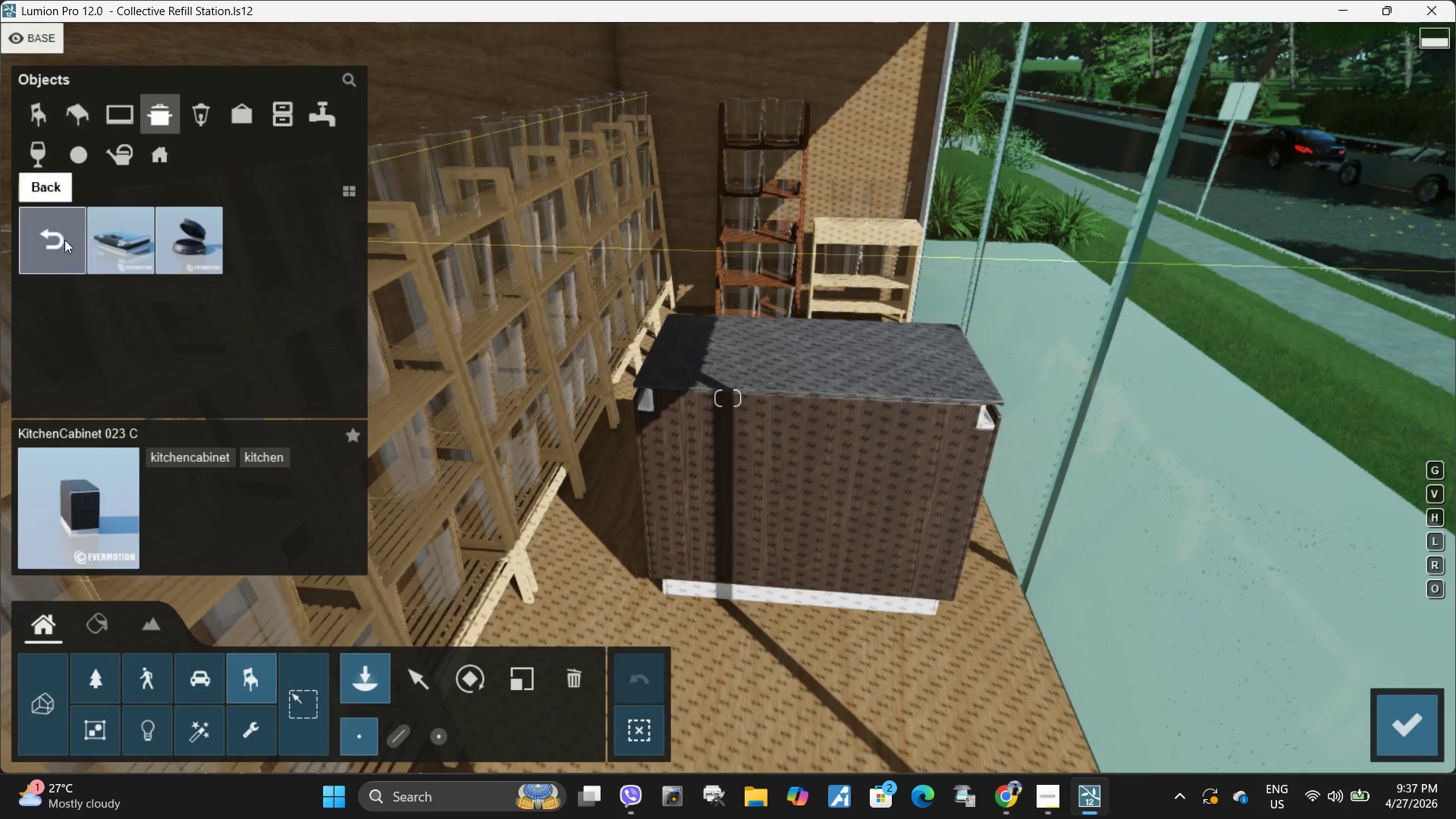 
left_click([56, 244])
 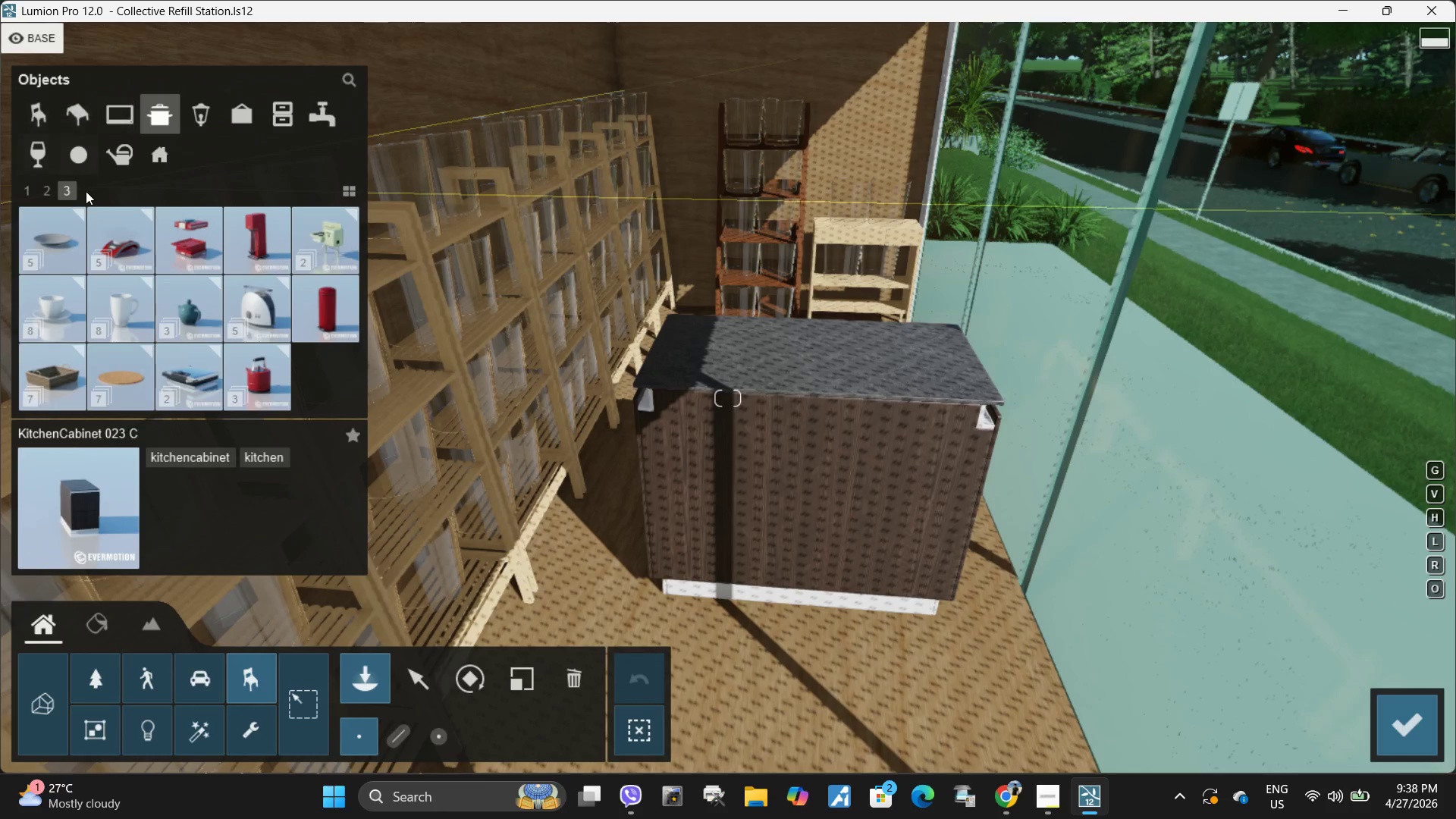 
wait(10.14)
 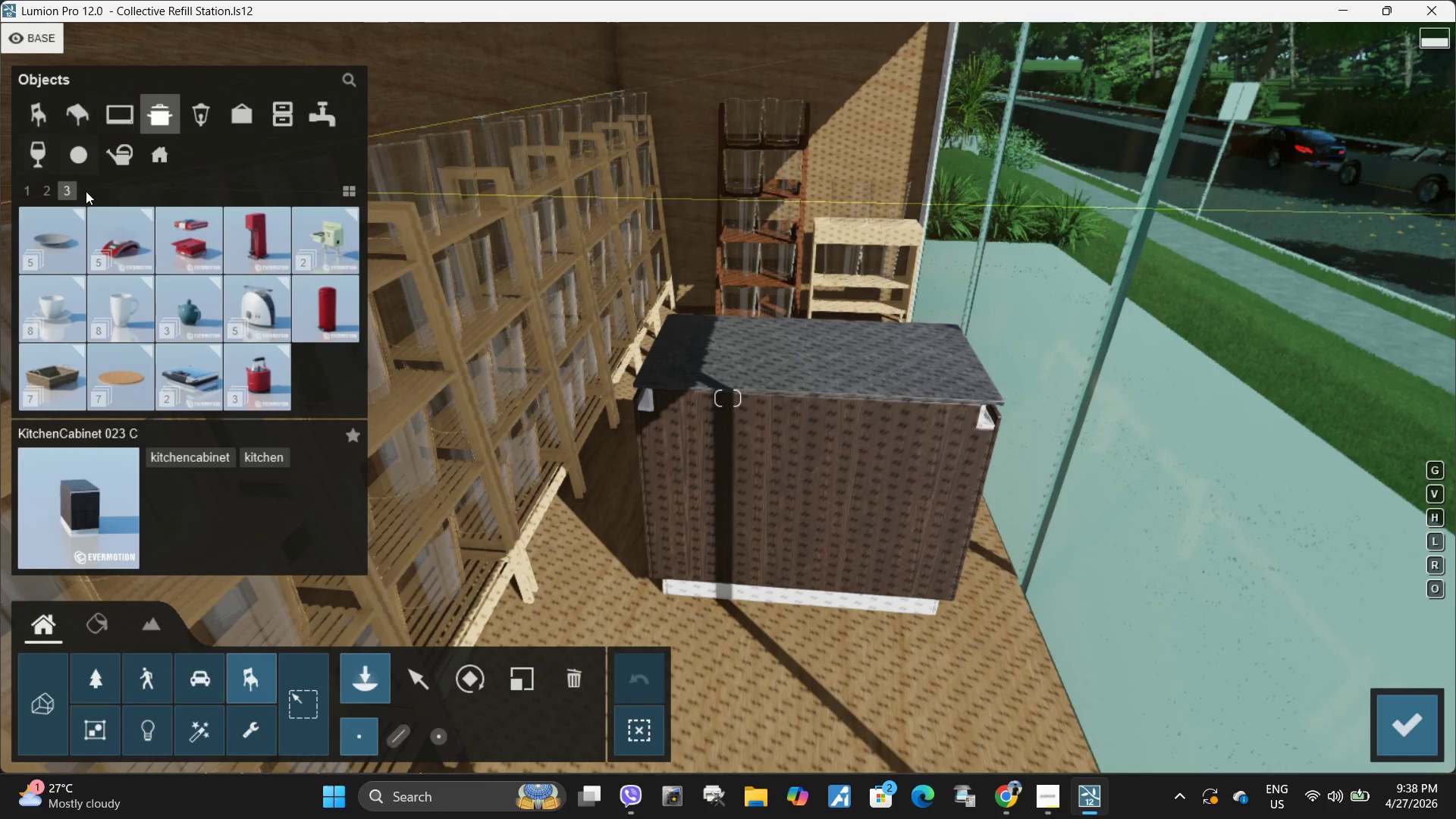 
type(dqwewwwd)
 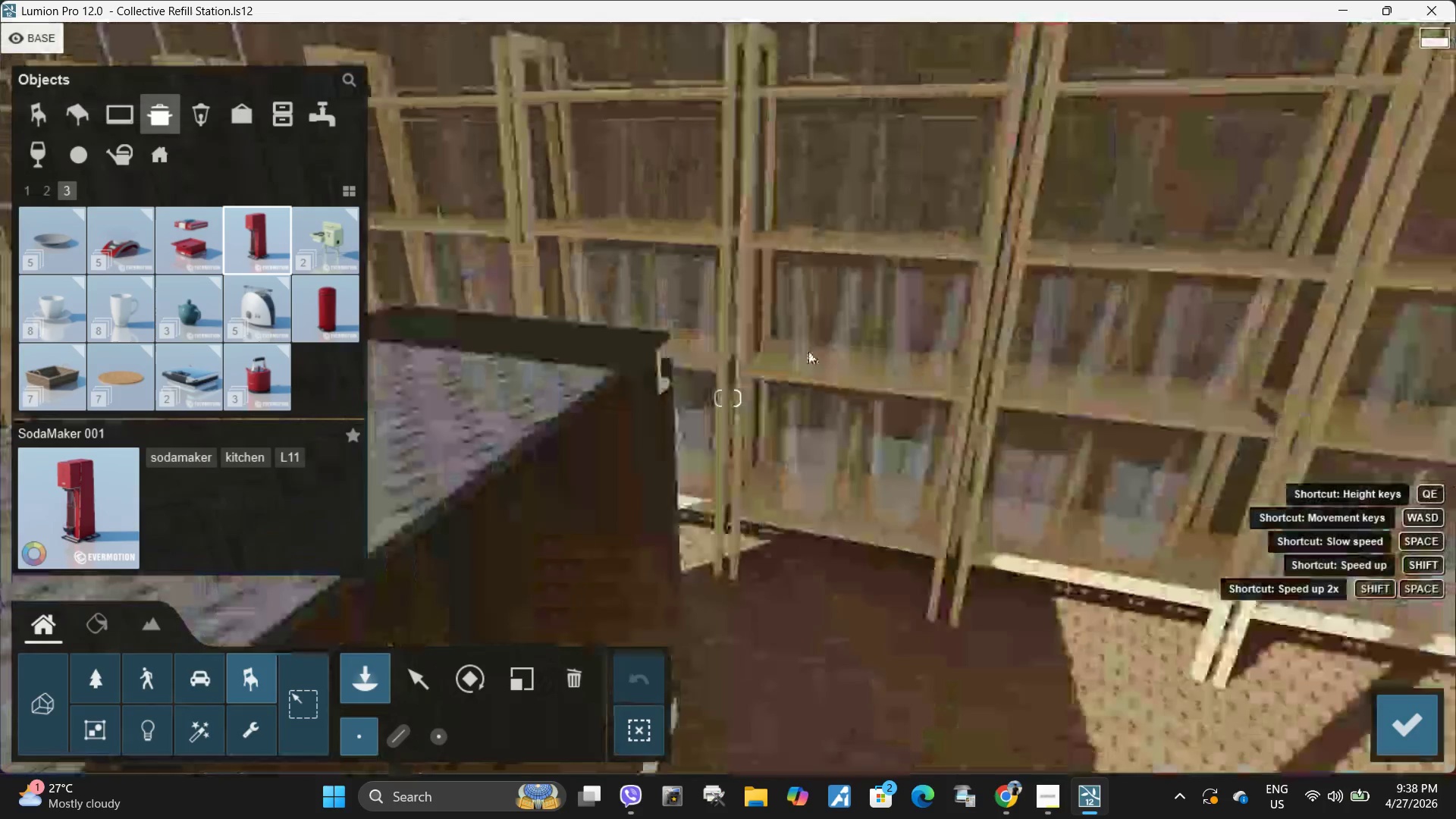 
type(asaddd)
 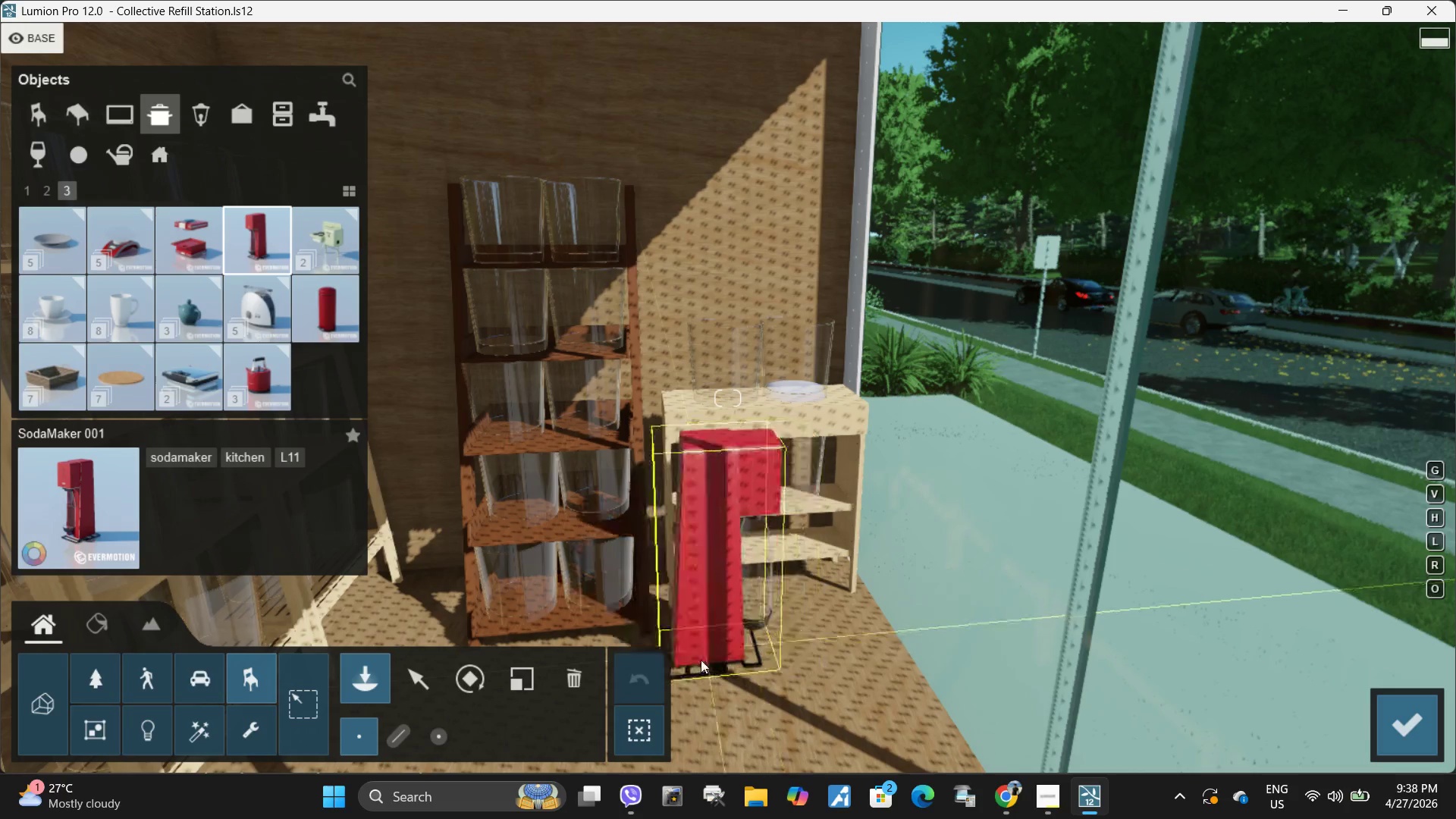 
left_click([710, 676])
 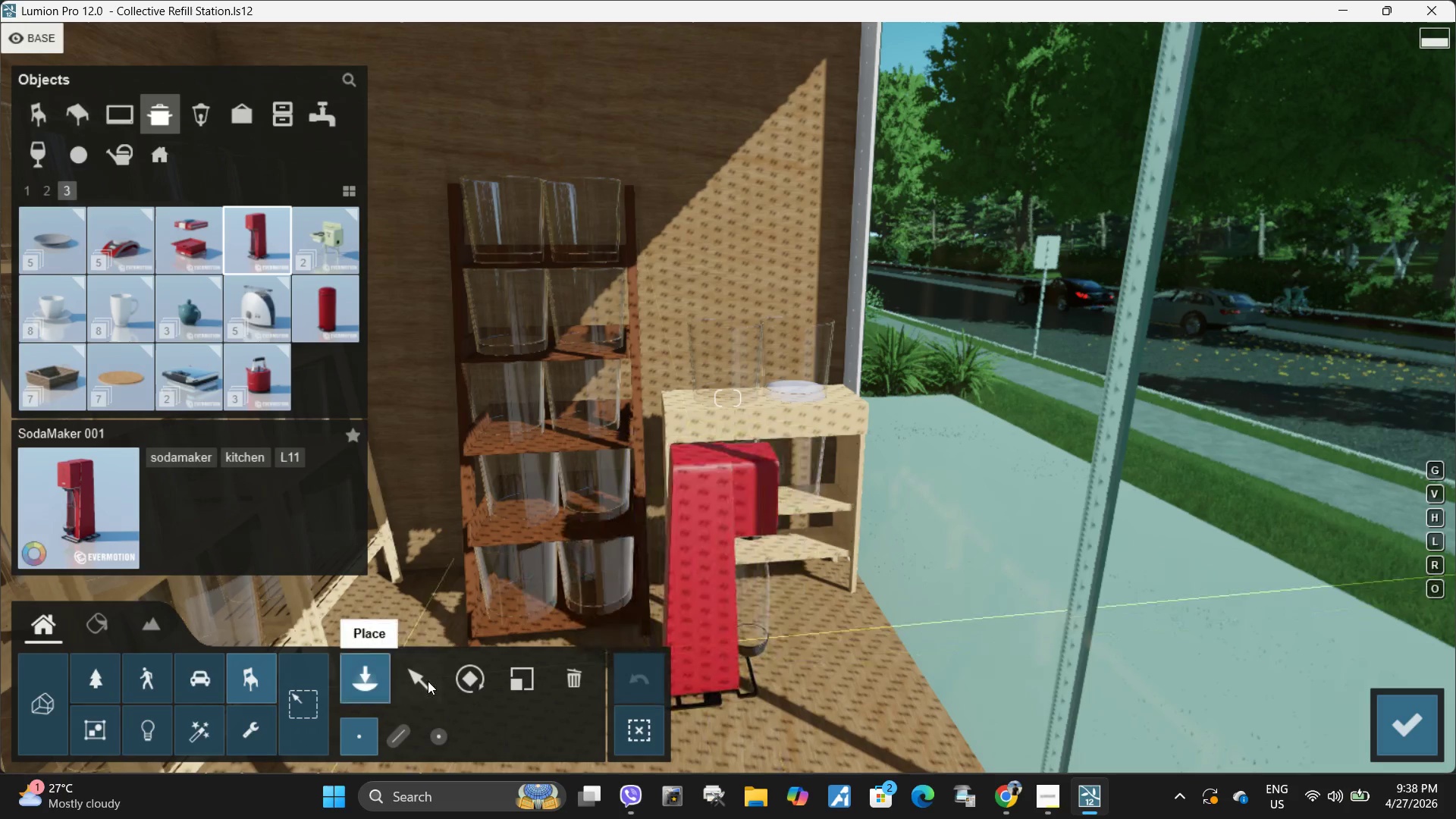 
left_click([424, 680])
 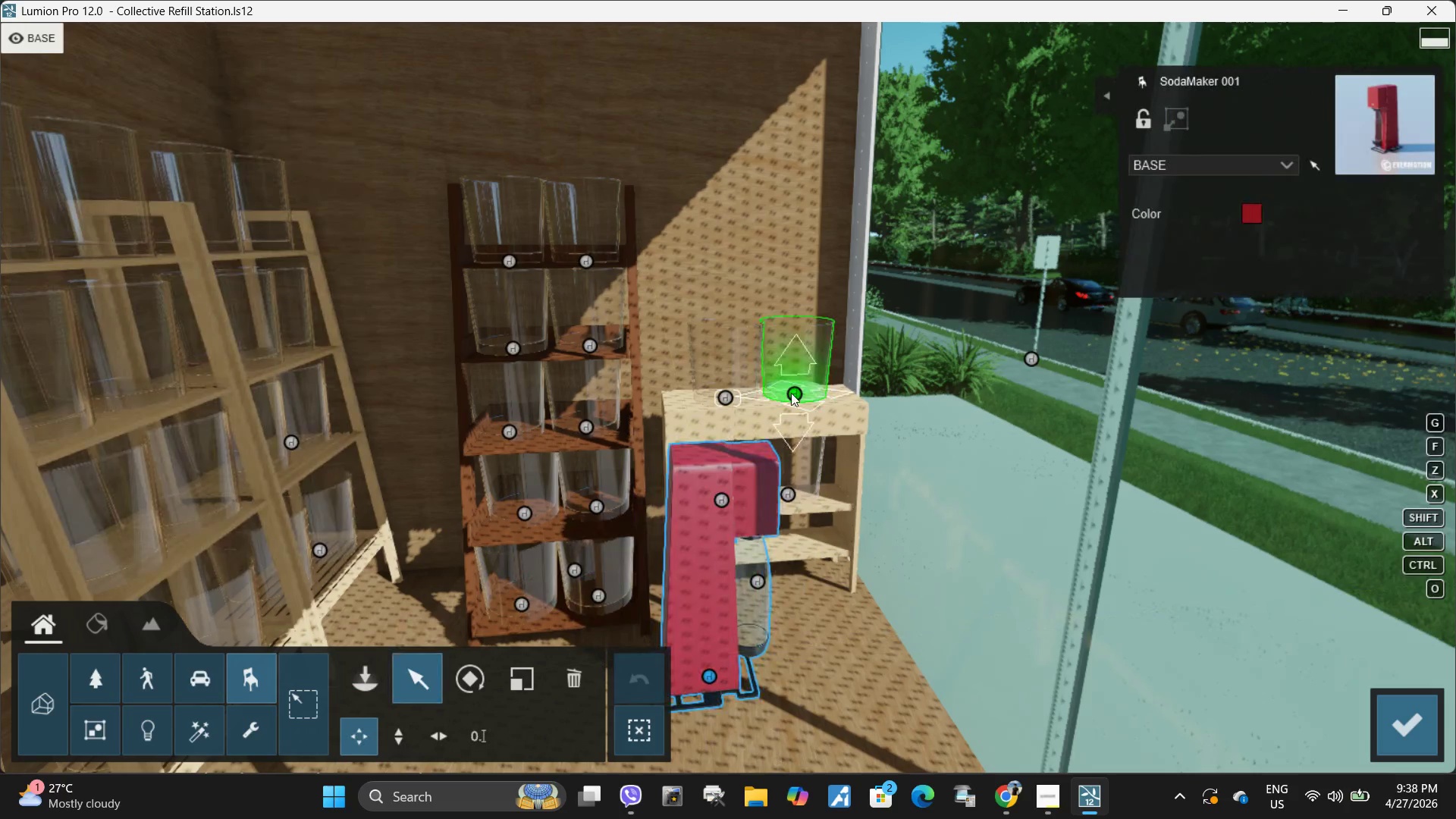 
left_click([791, 393])
 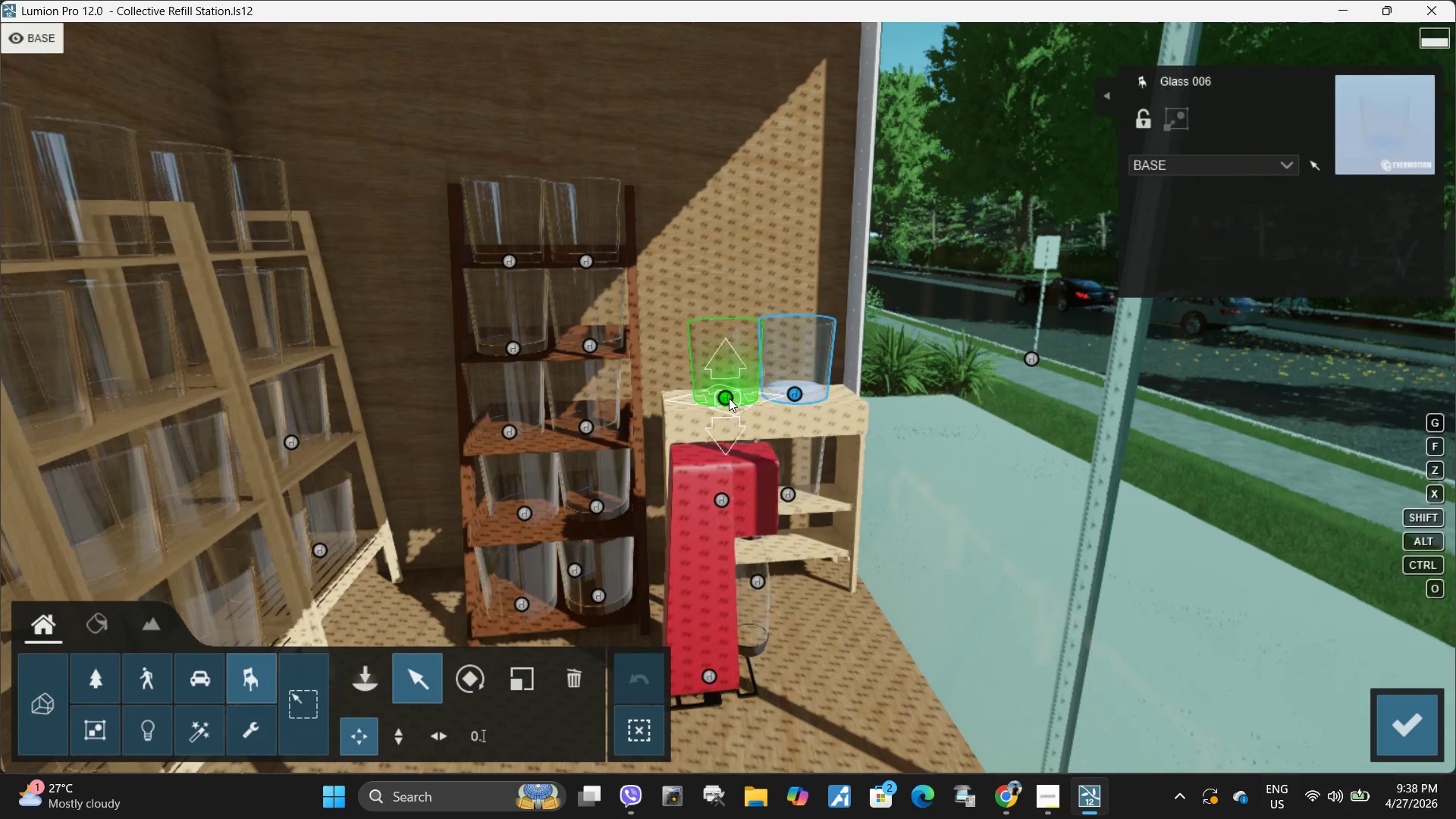 
left_click([728, 398])
 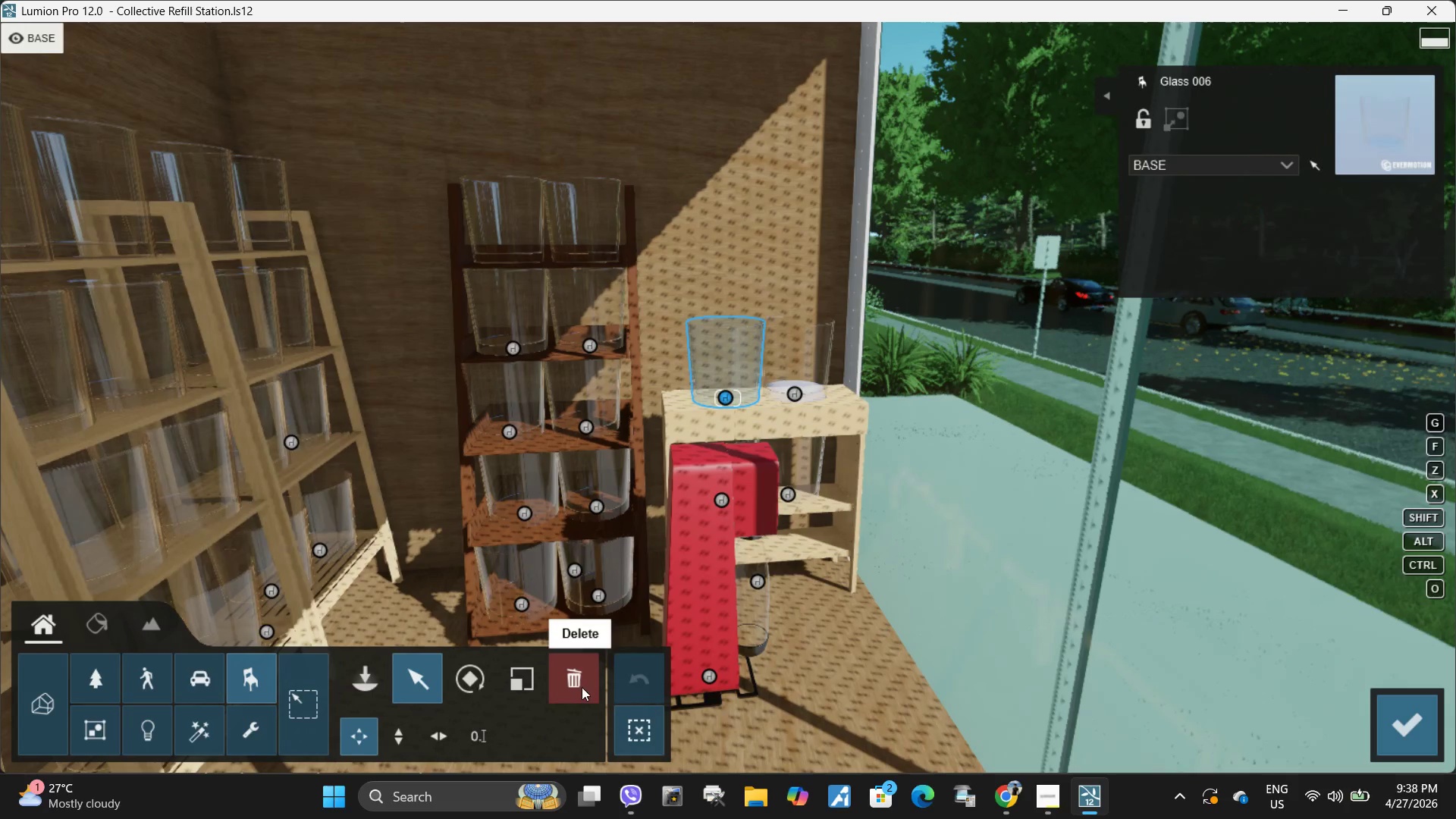 
left_click([580, 686])
 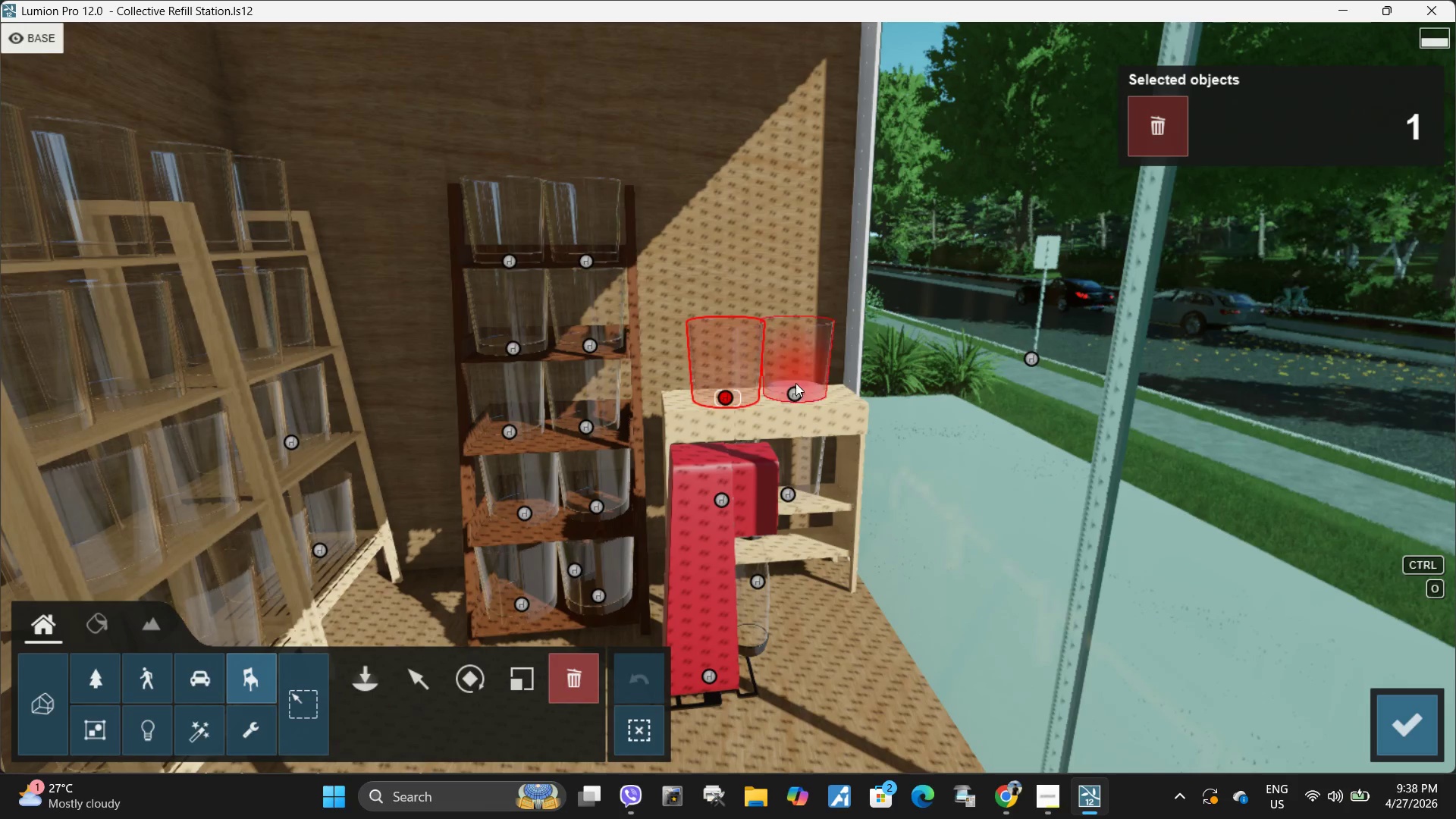 
left_click([792, 392])
 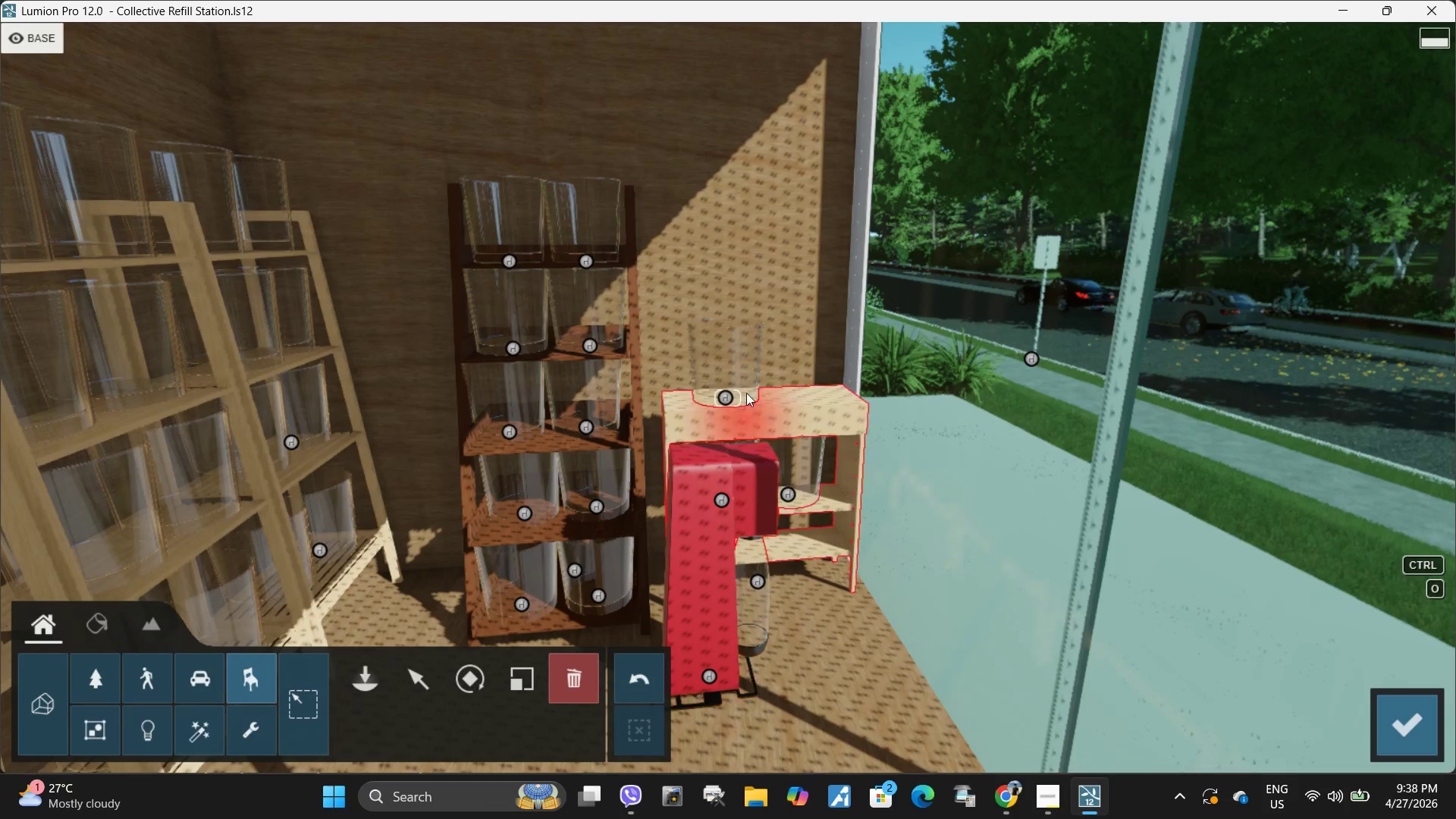 
left_click([723, 395])
 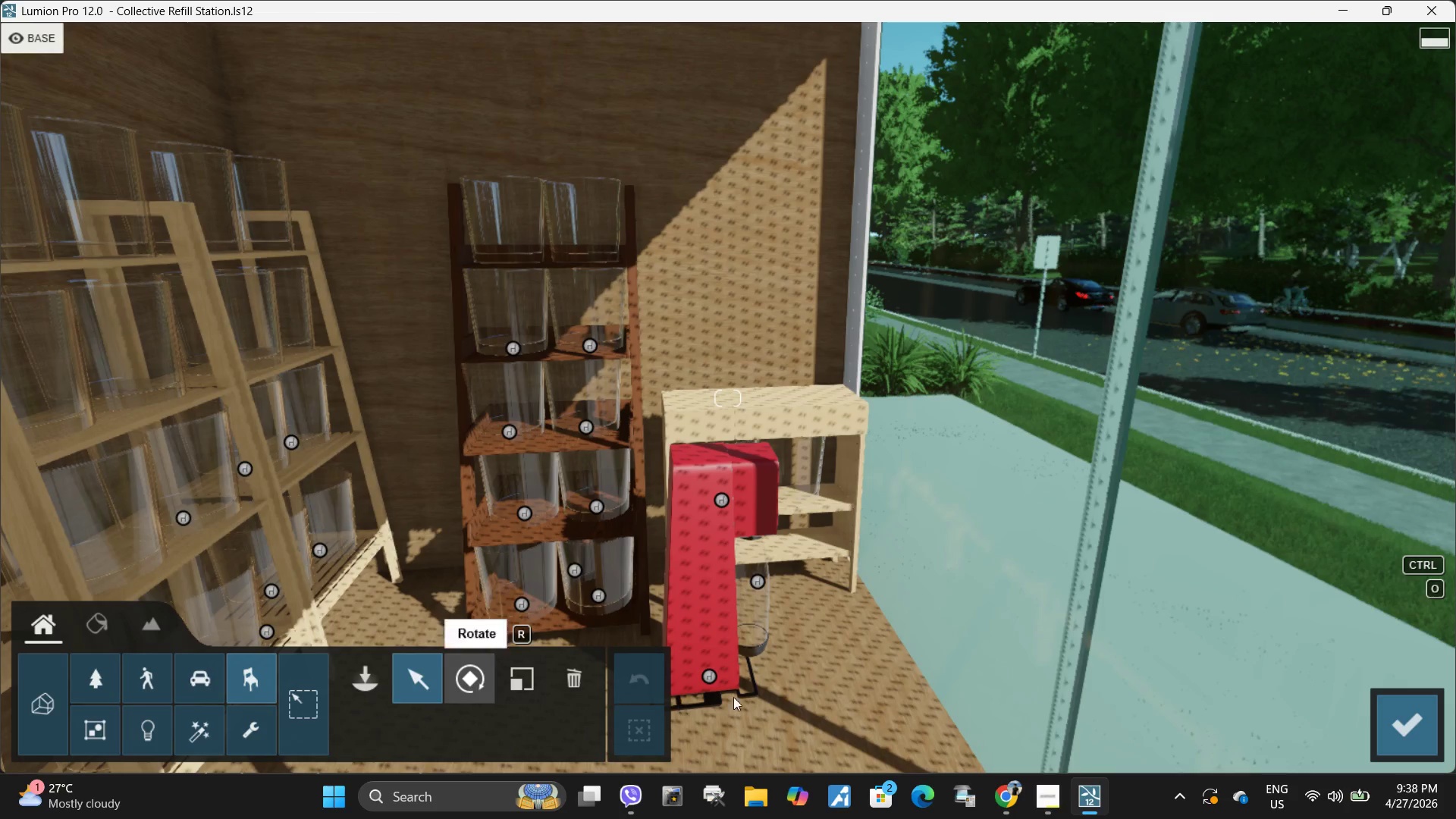 
left_click_drag(start_coordinate=[713, 675], to_coordinate=[749, 735])
 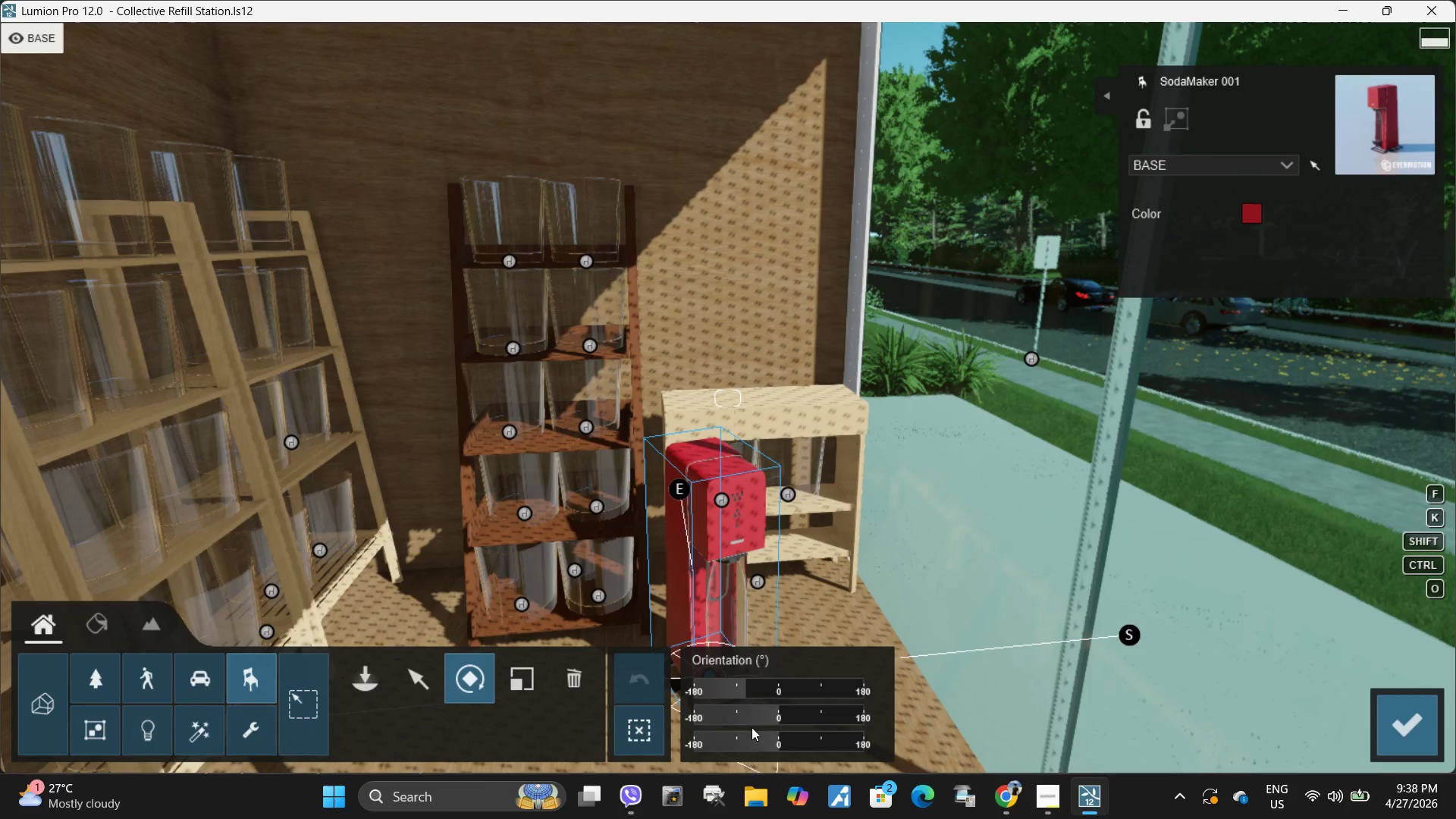 
type(ssa)
 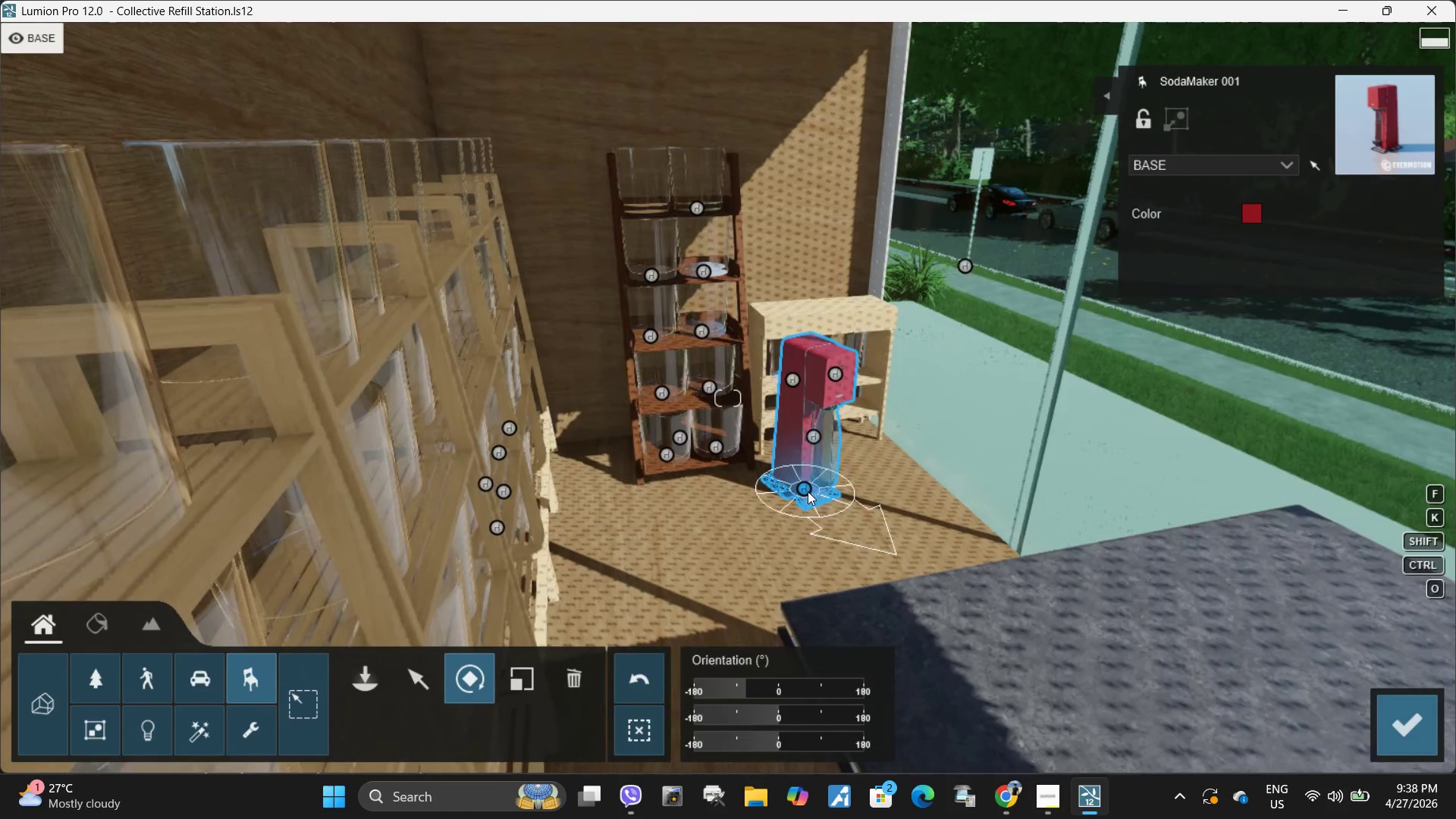 
left_click_drag(start_coordinate=[806, 491], to_coordinate=[857, 563])
 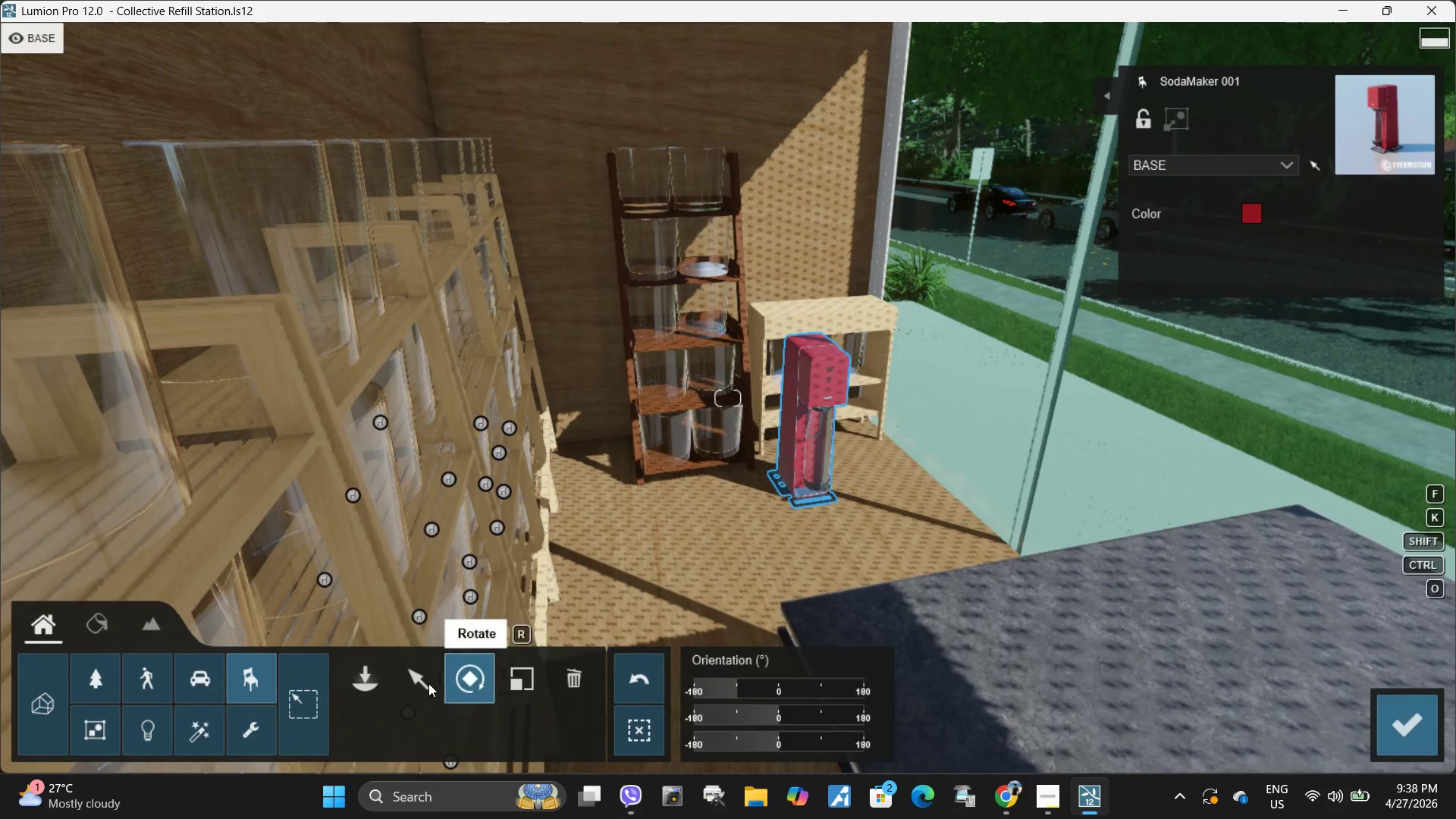 
left_click([428, 683])
 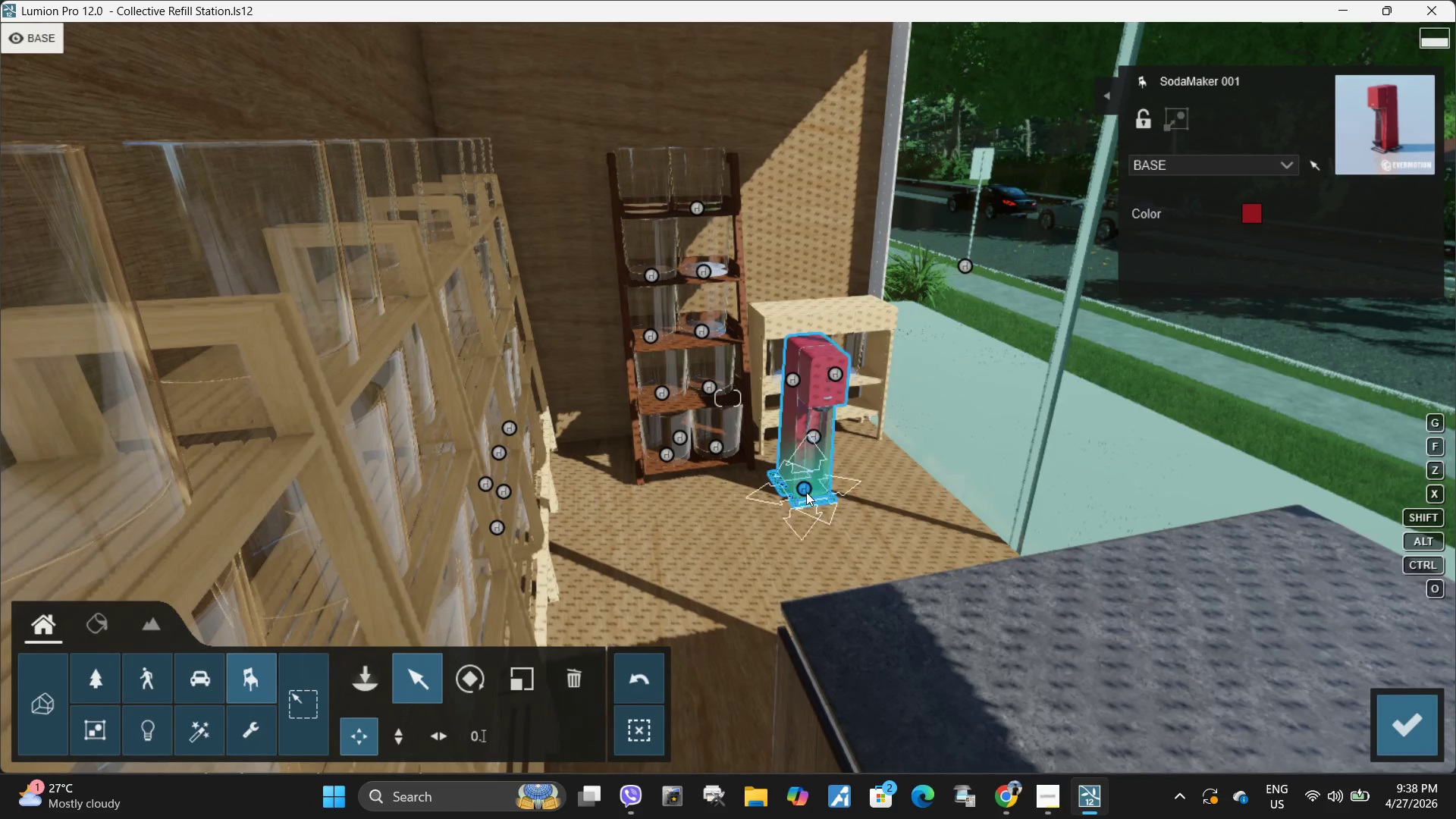 
left_click_drag(start_coordinate=[806, 490], to_coordinate=[788, 310])
 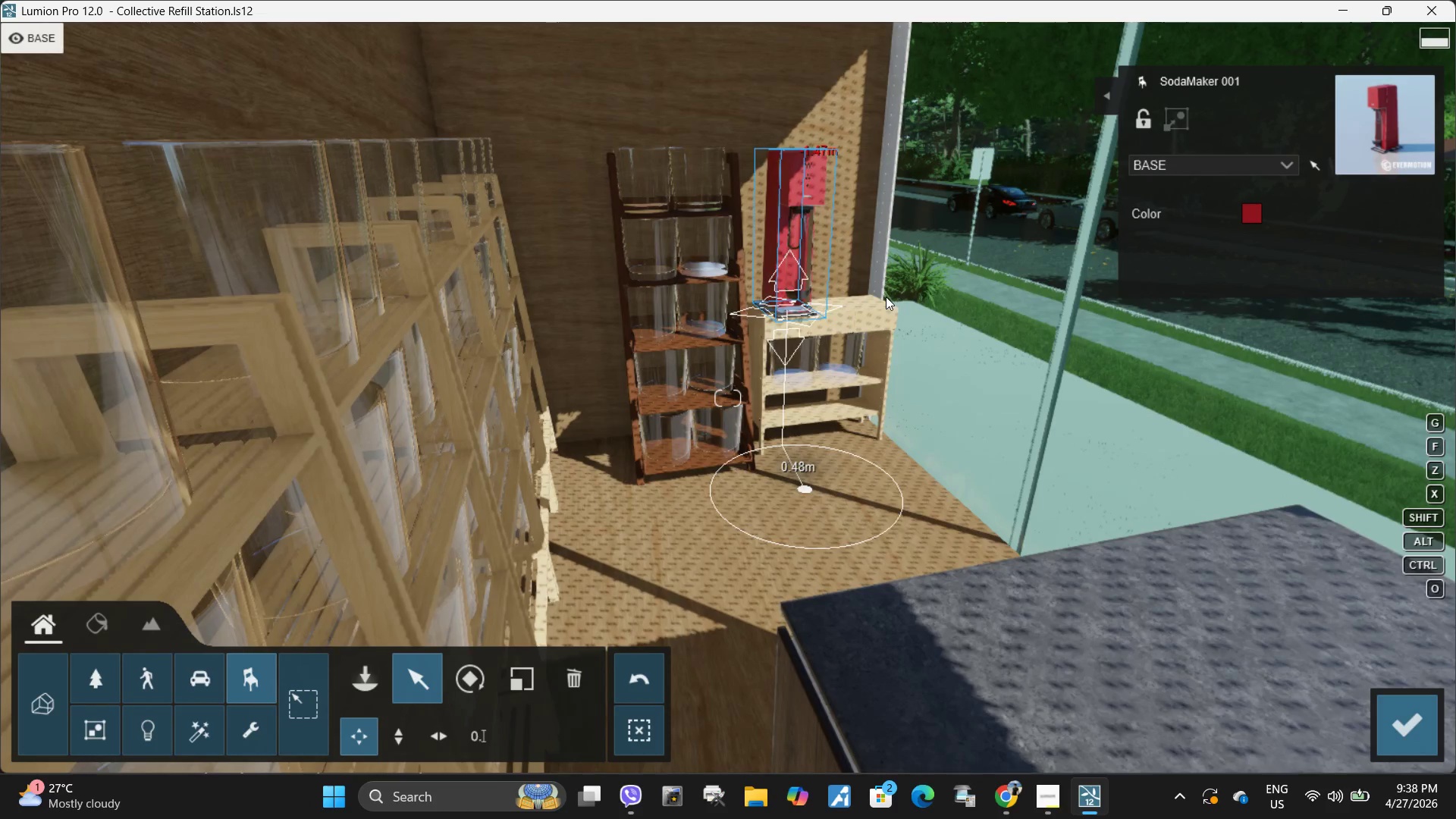 
type(qwwdqw)
 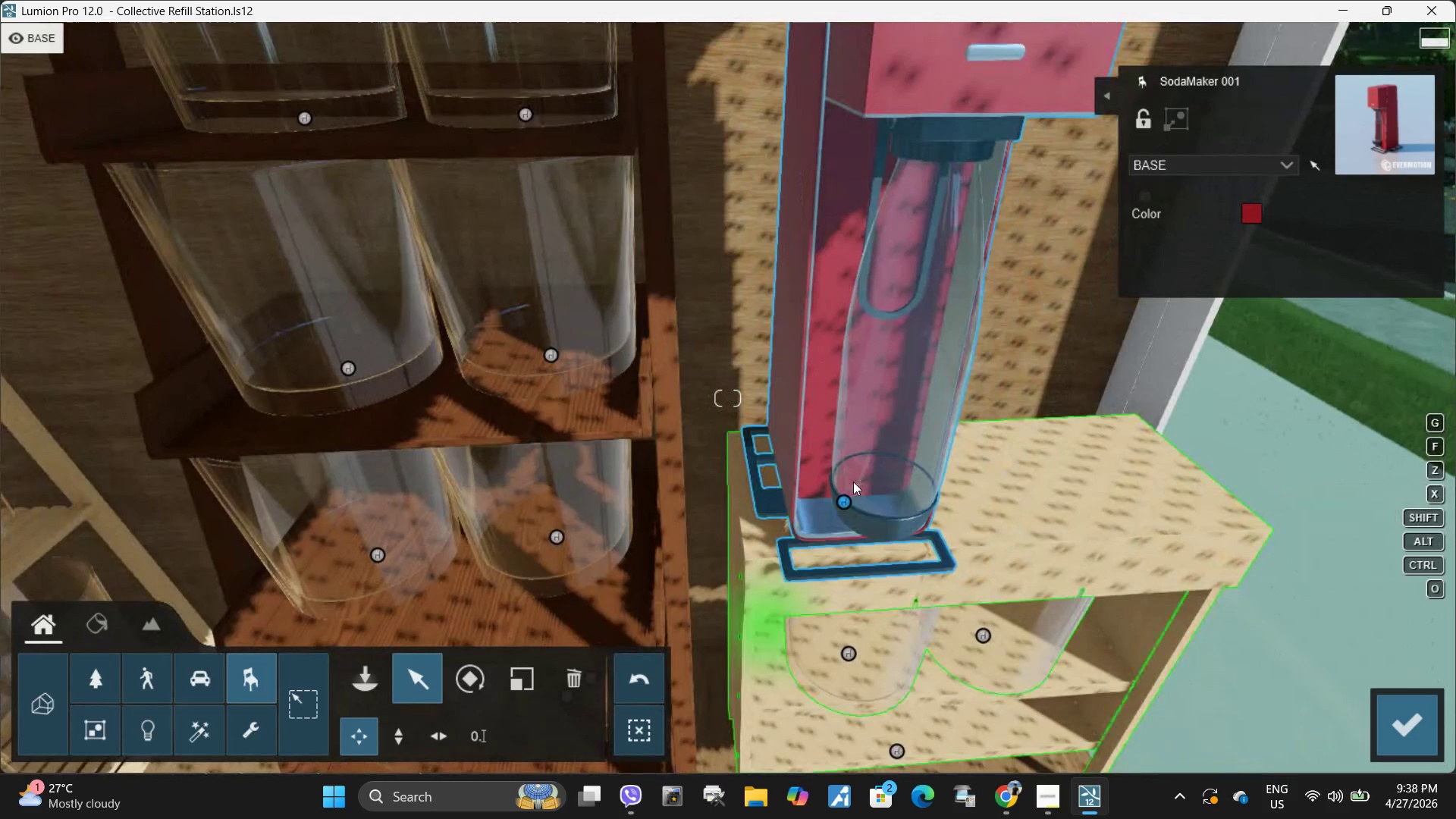 
left_click_drag(start_coordinate=[843, 499], to_coordinate=[836, 482])
 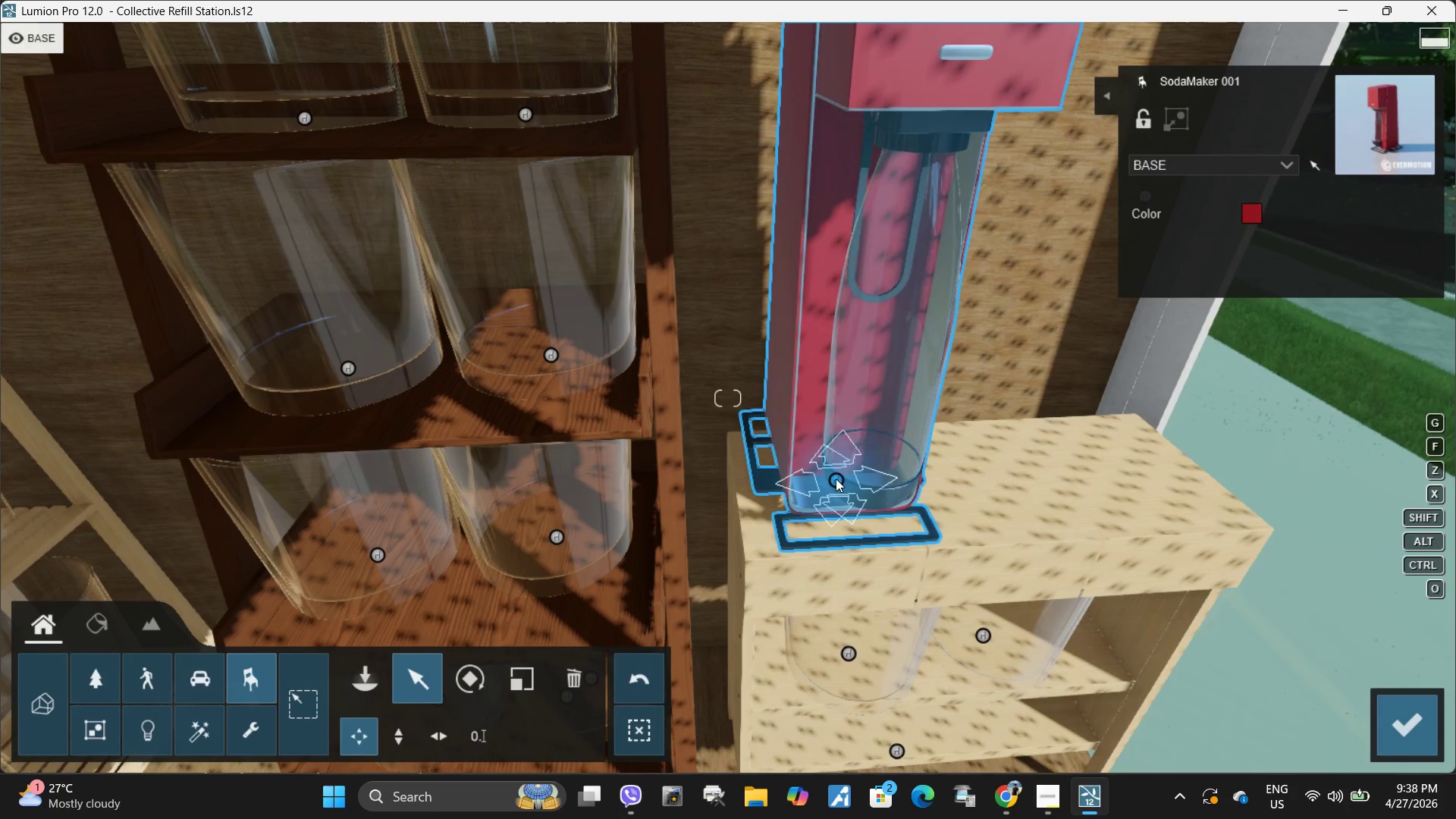 
hold_key(key=AltLeft, duration=1.5)
left_click_drag(start_coordinate=[836, 479], to_coordinate=[1068, 469])
 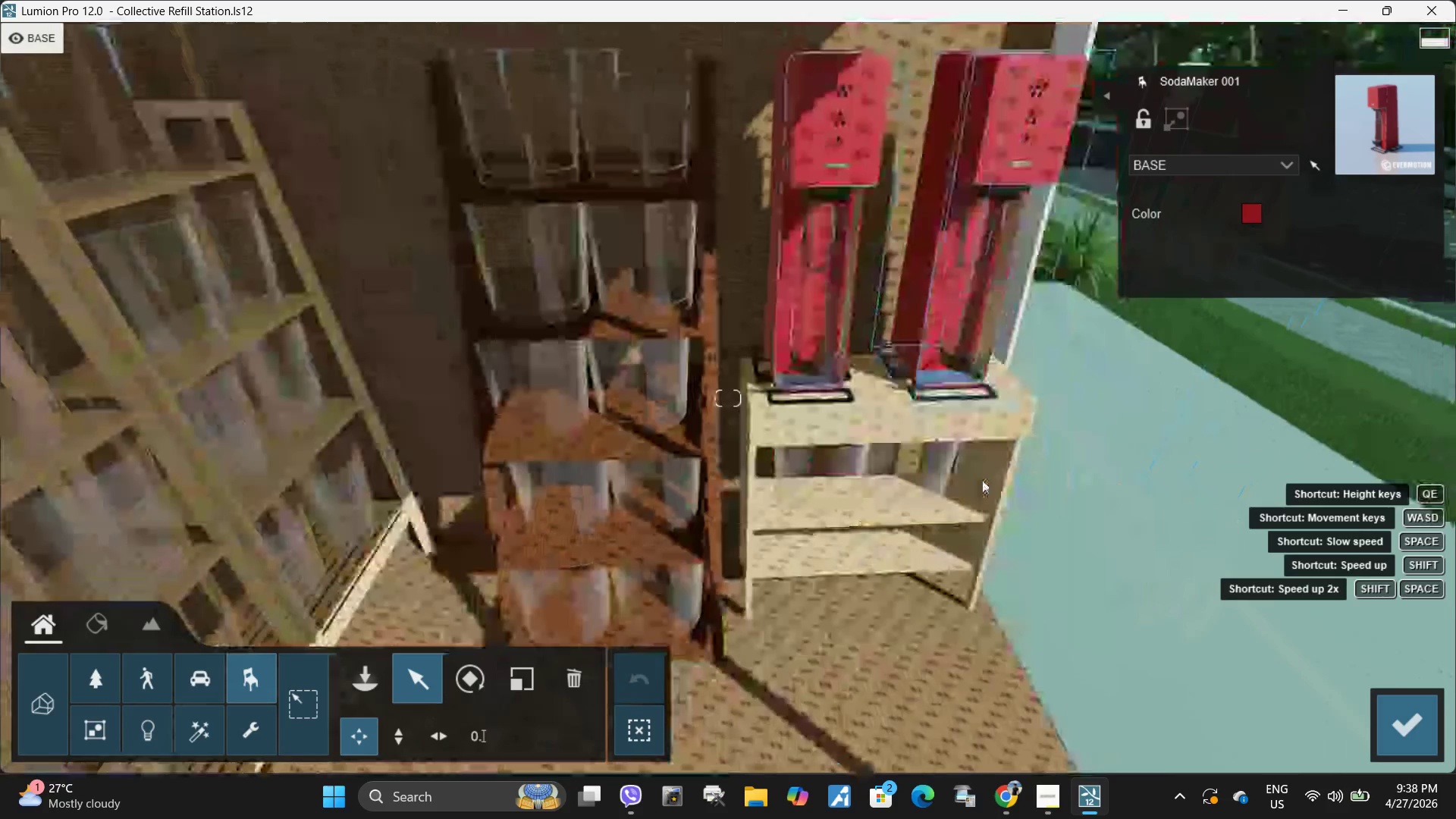 
hold_key(key=AltLeft, duration=0.73)
 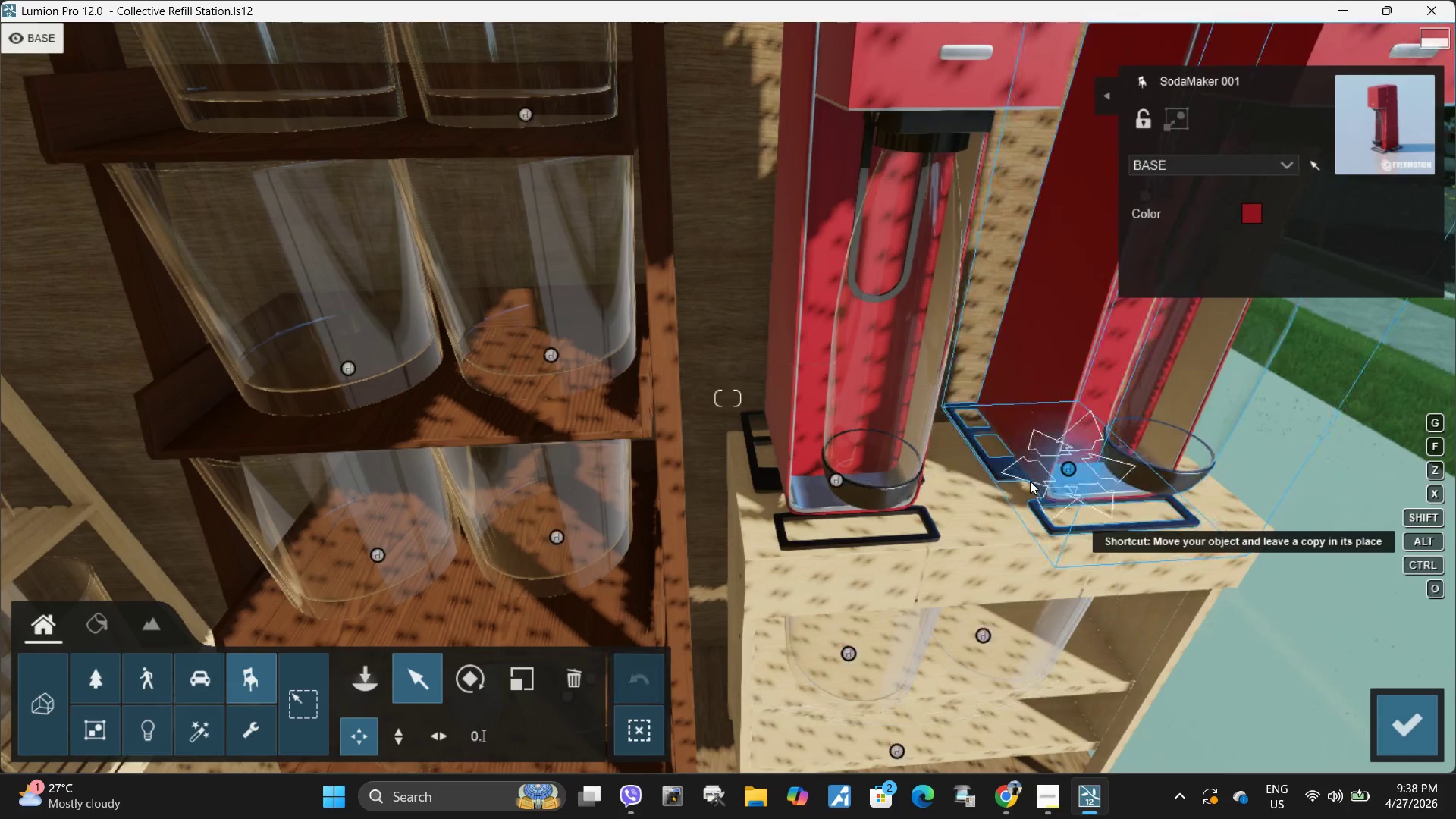 
type(sesdqas)
 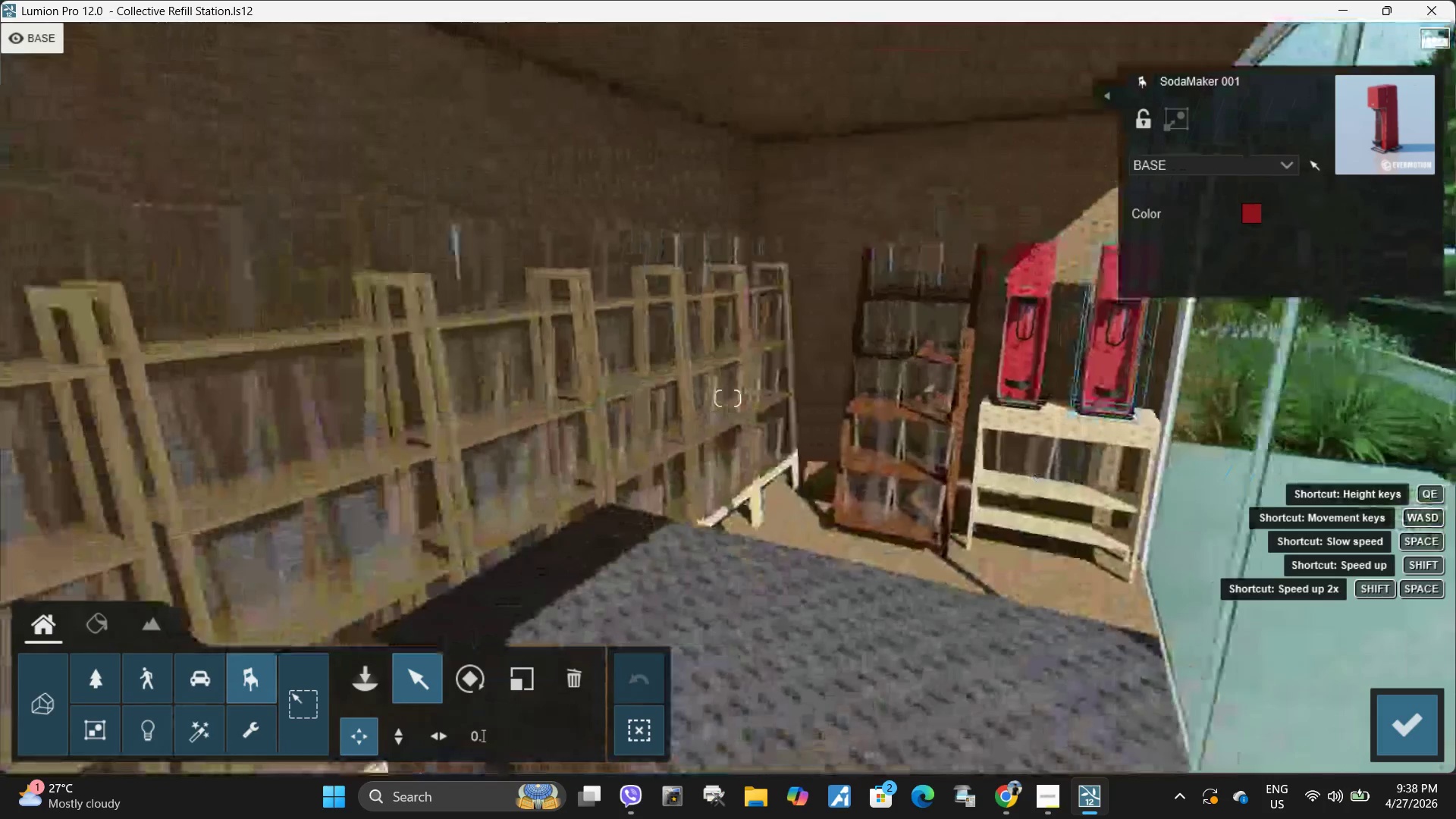 
type(ese)
 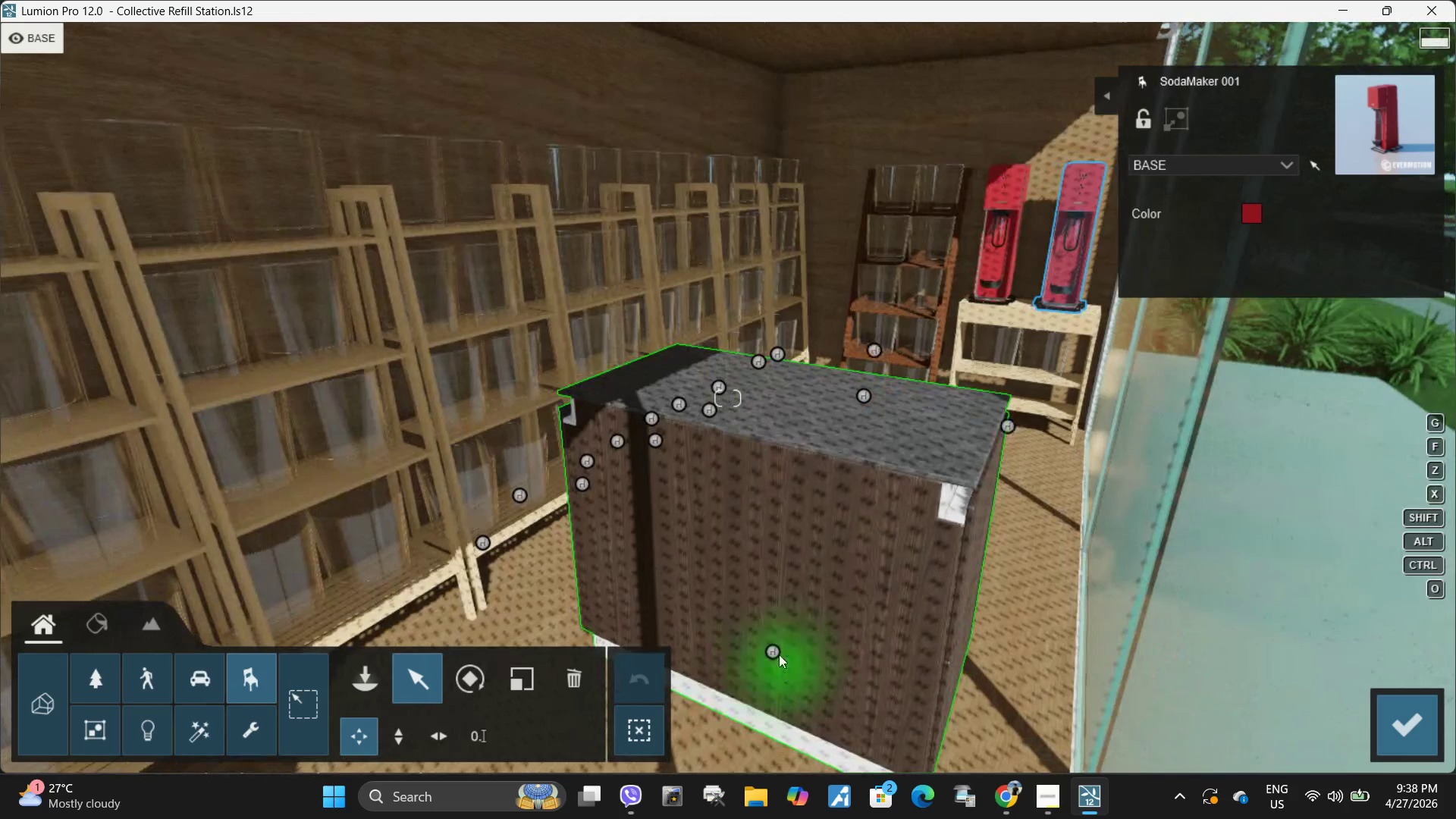 
left_click([777, 651])
 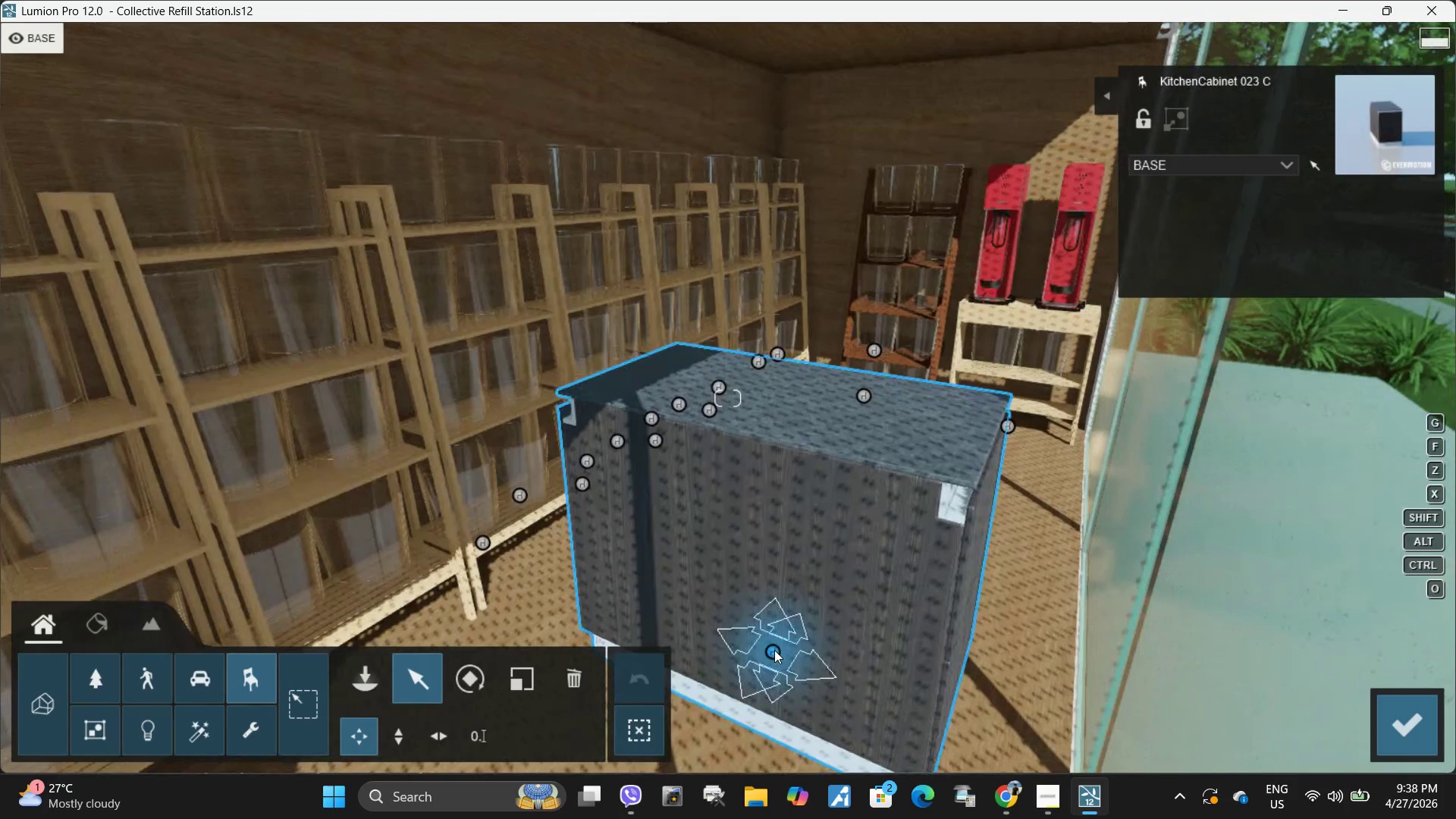 
left_click([774, 650])
 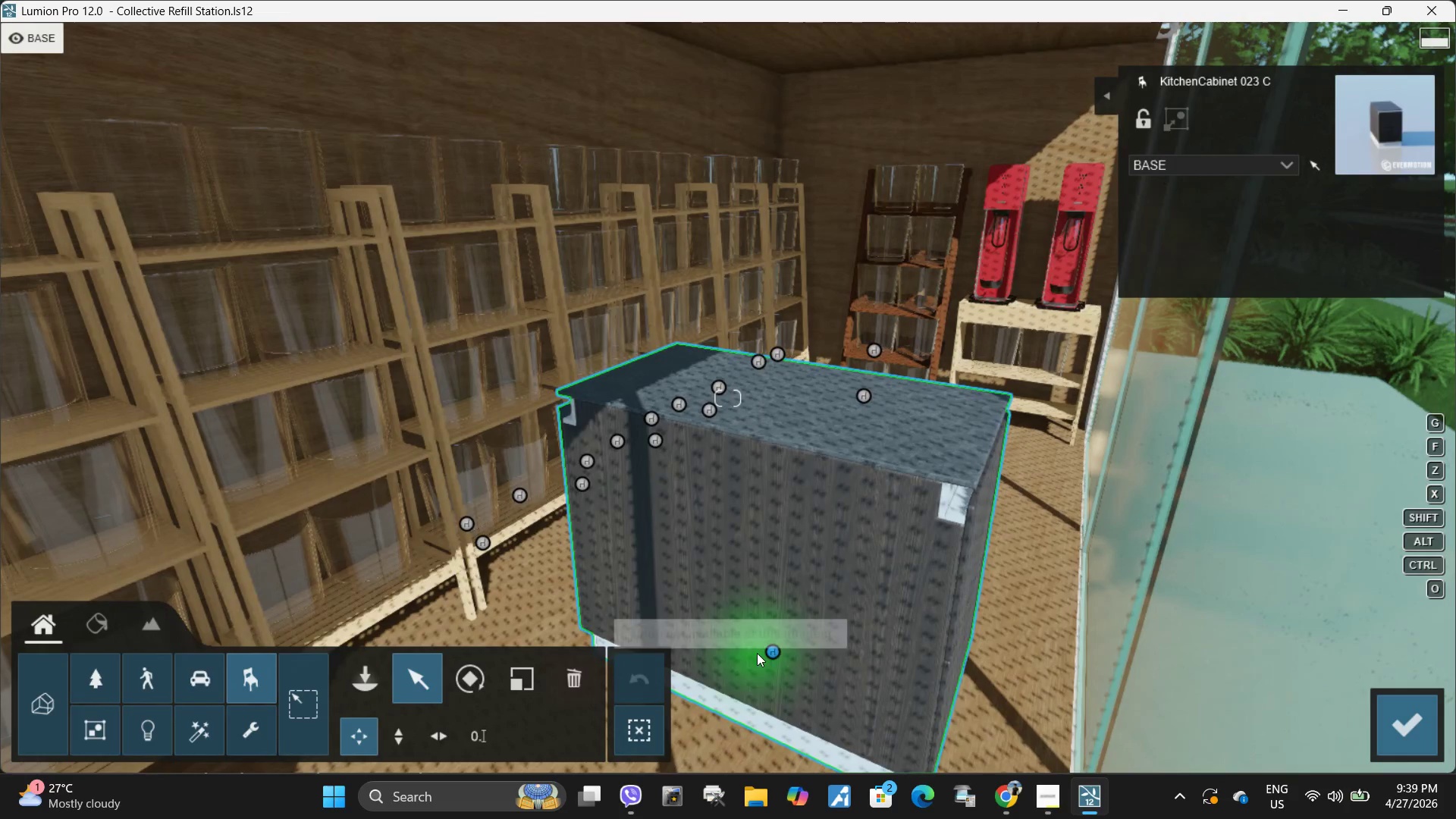 
double_click([583, 682])
 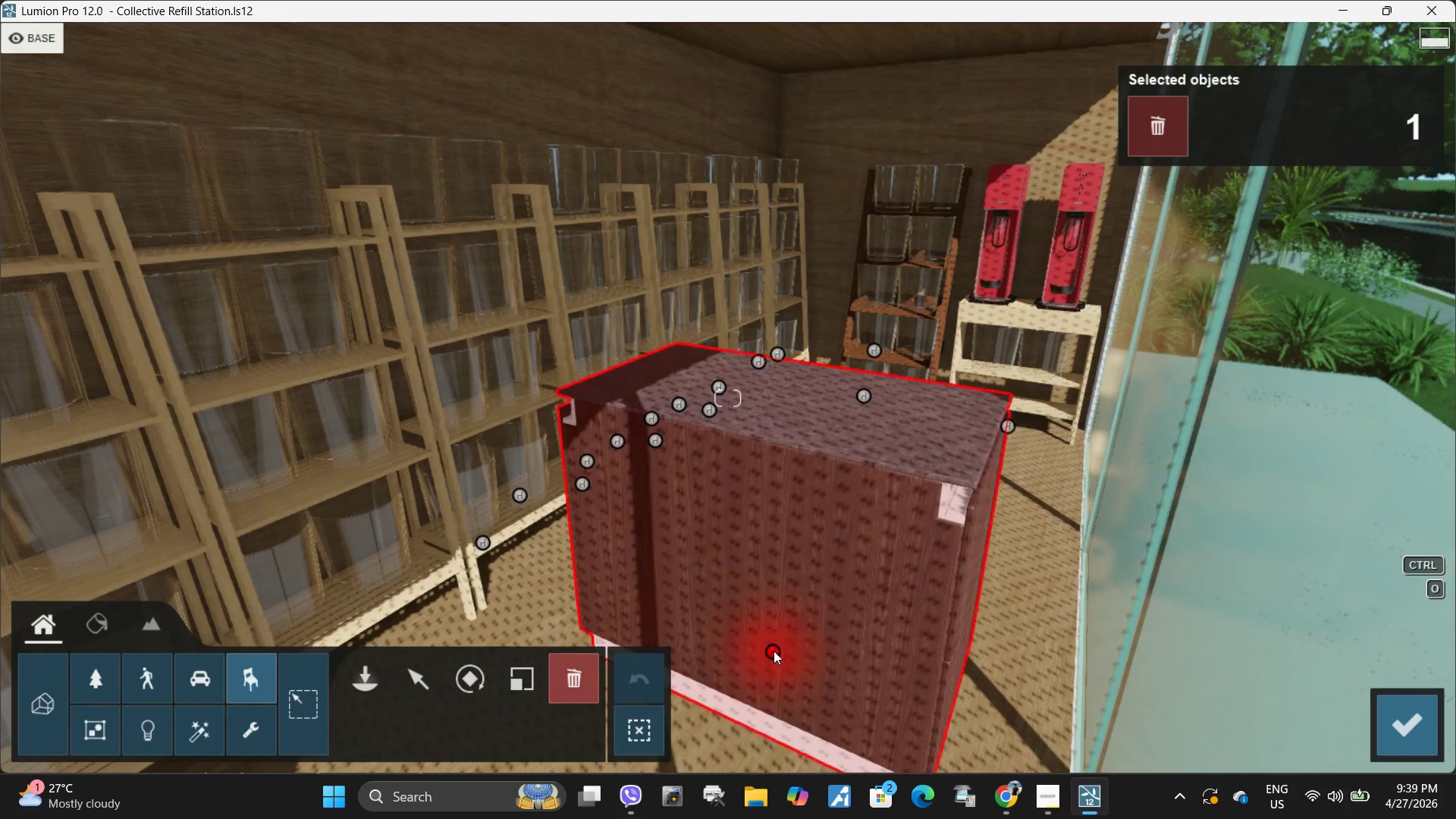 
left_click([774, 651])
 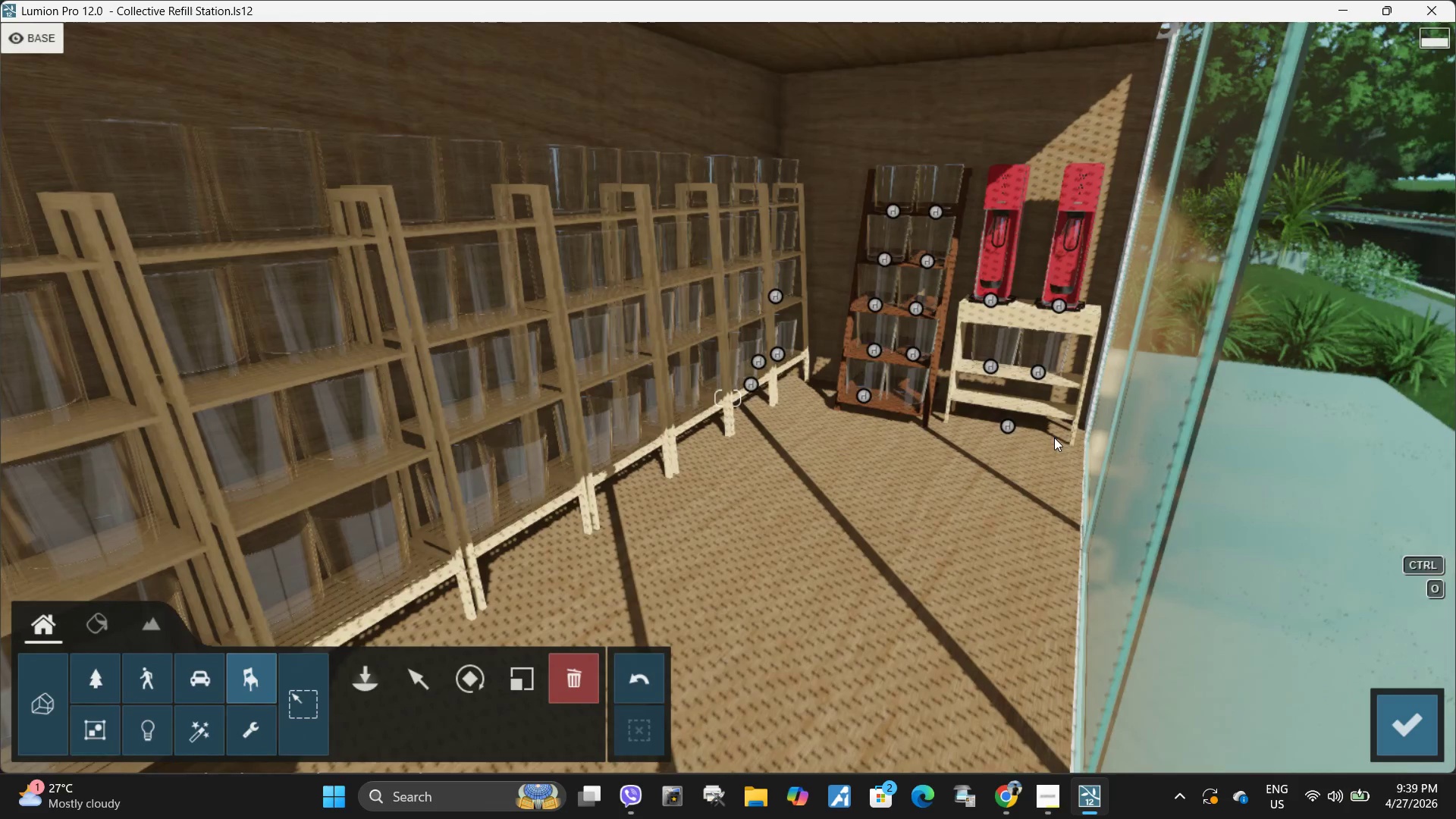 
type(dsa)
 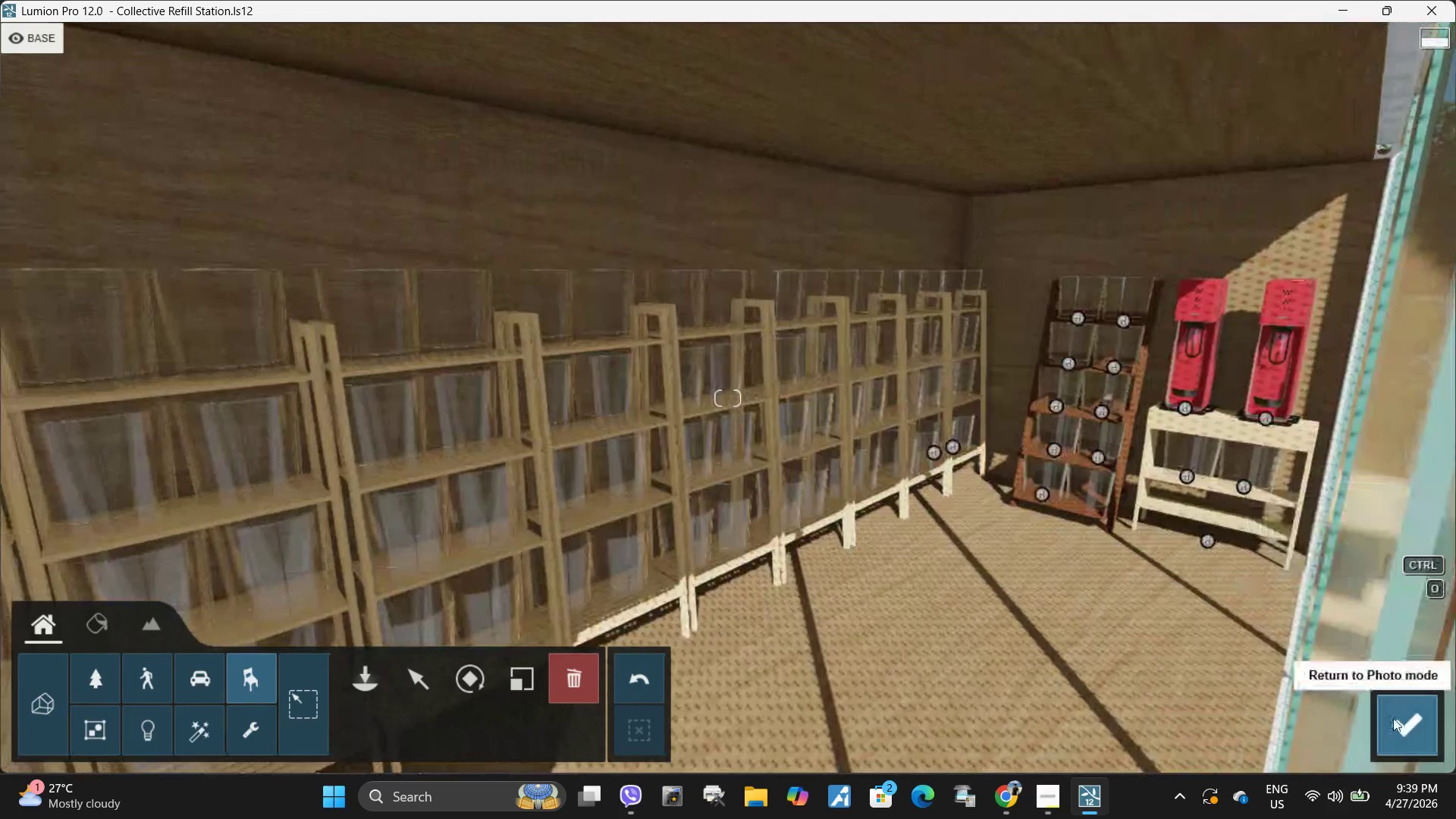 
left_click([1407, 725])
 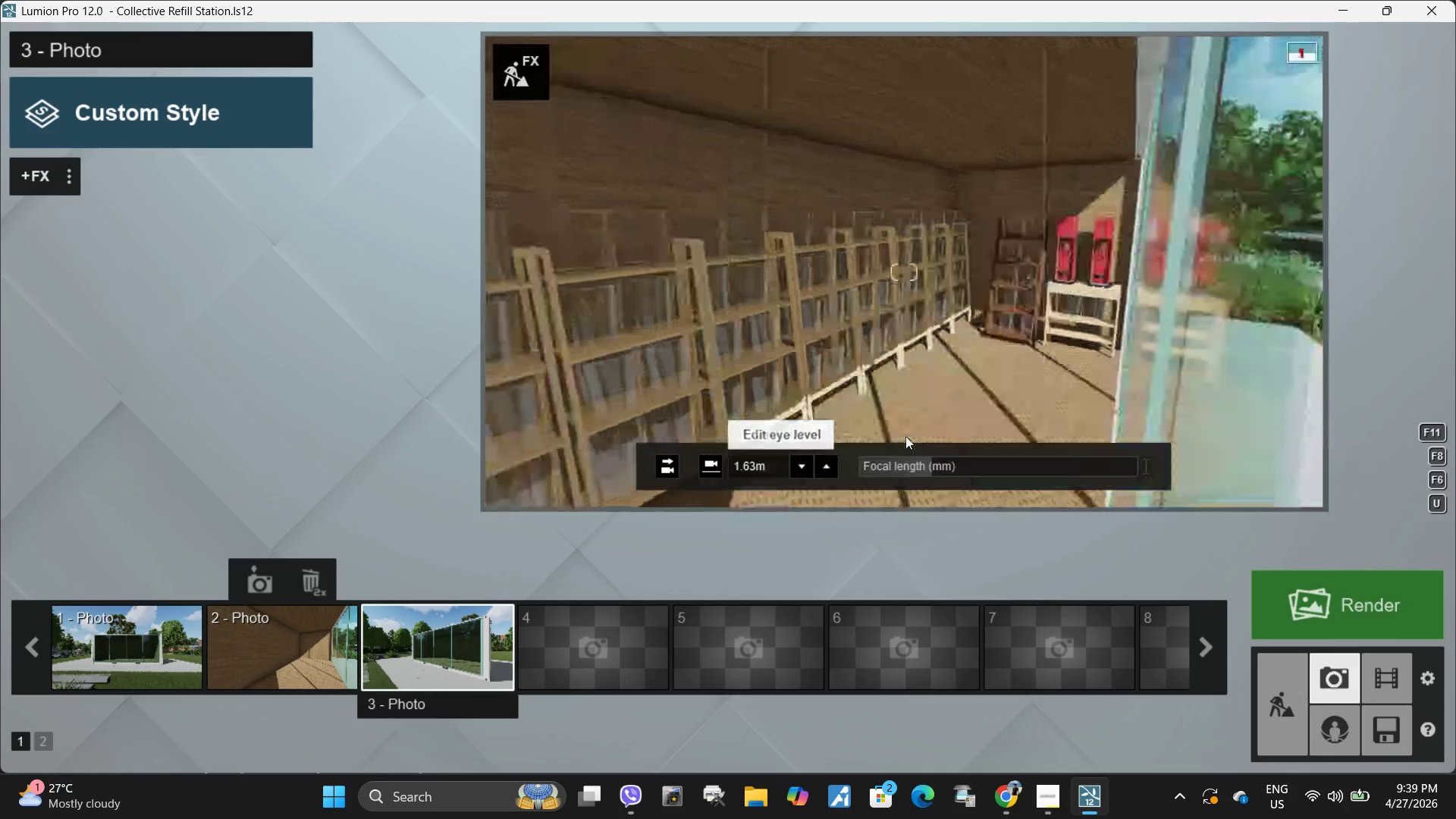 
type(wwwww)
 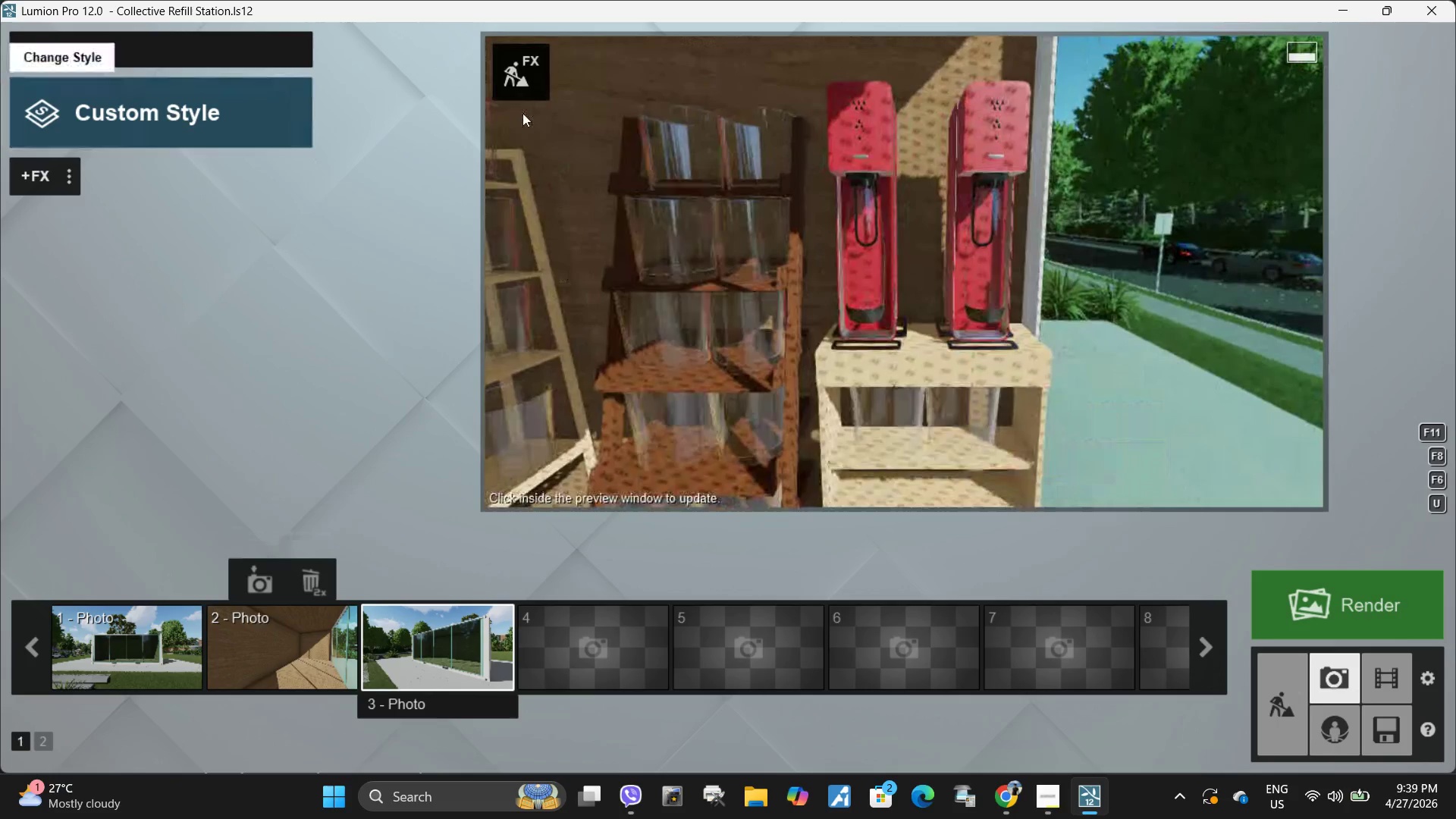 
left_click([521, 76])
 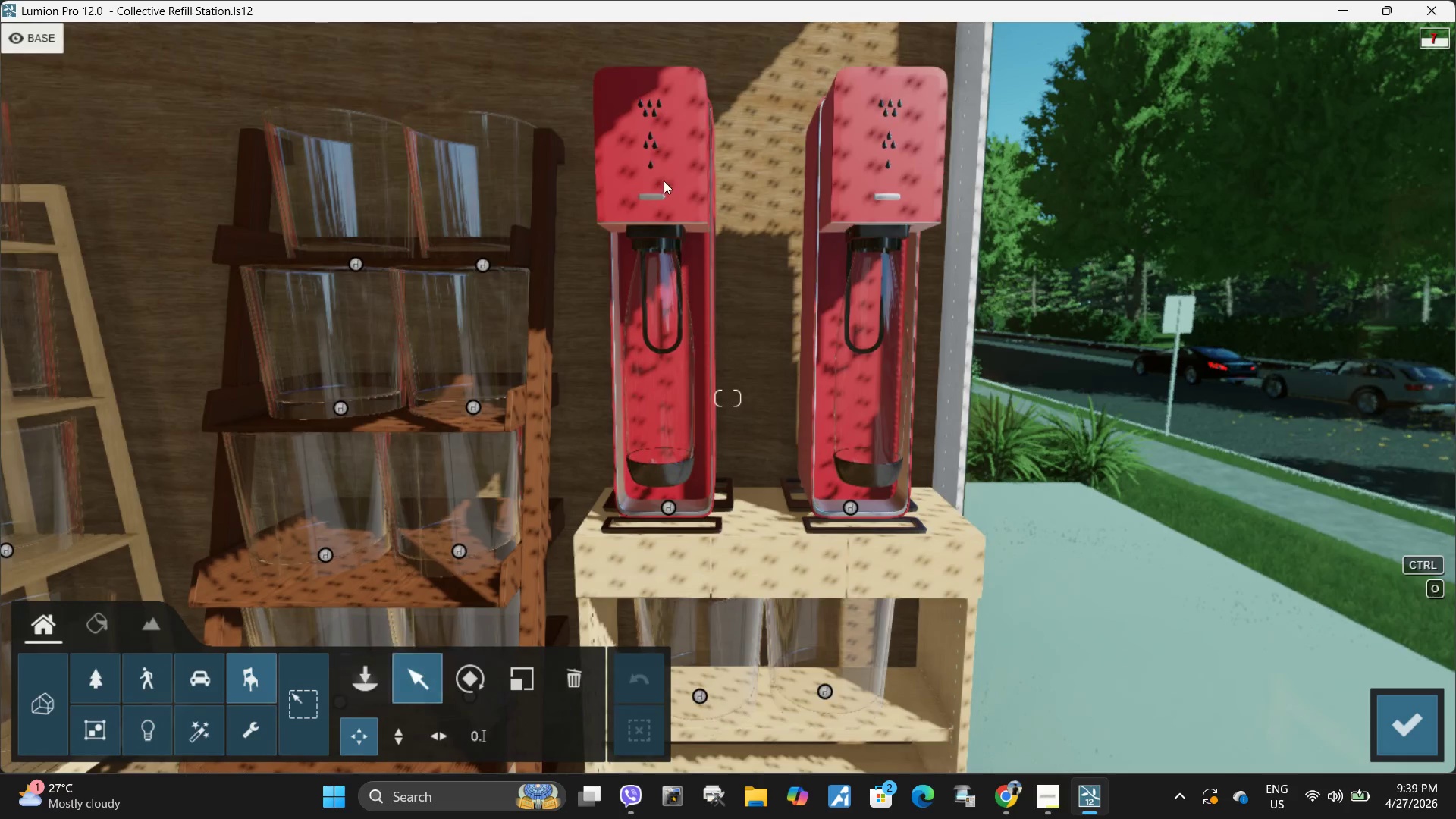 
left_click([668, 353])
 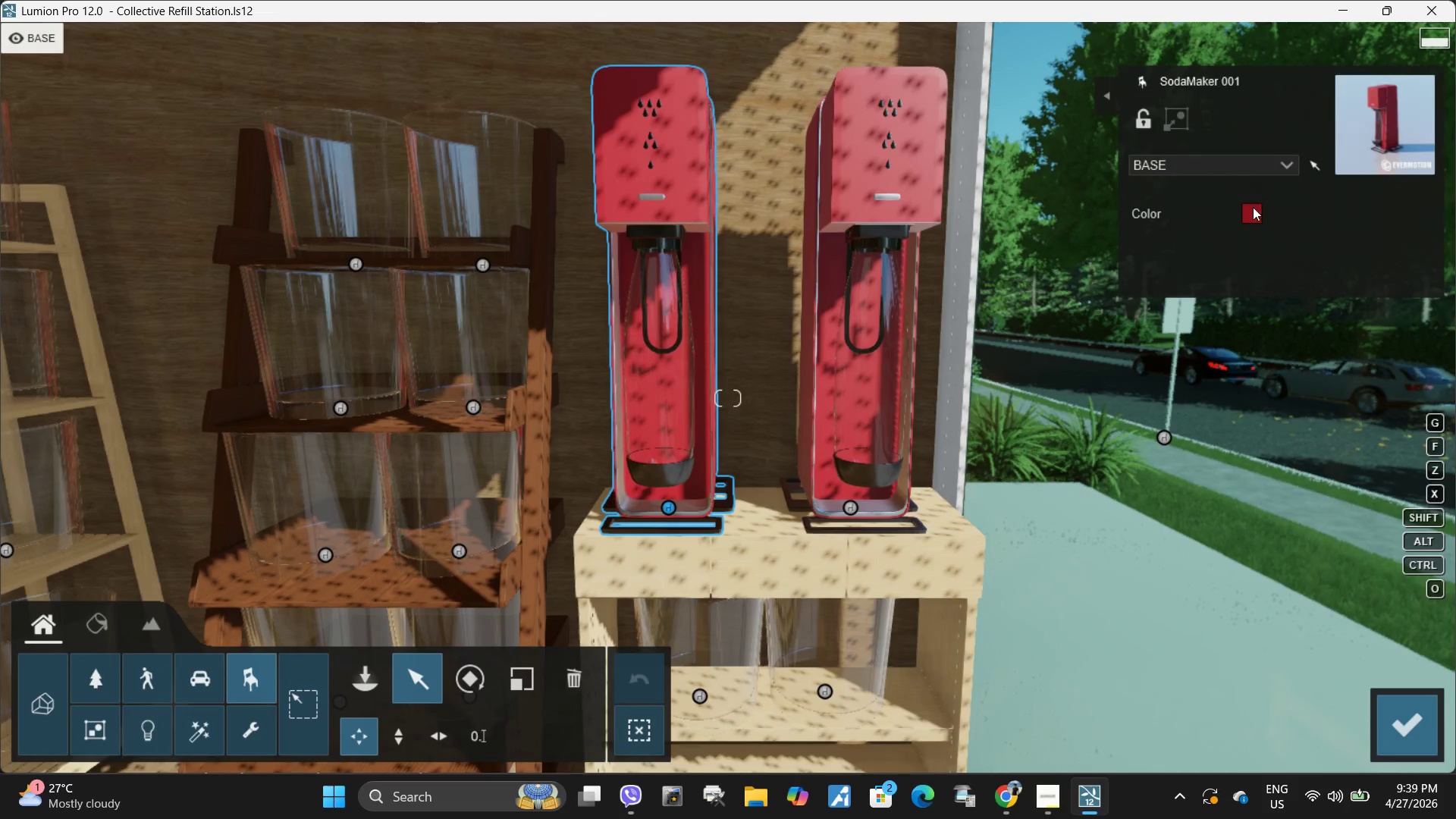 
left_click([1250, 209])
 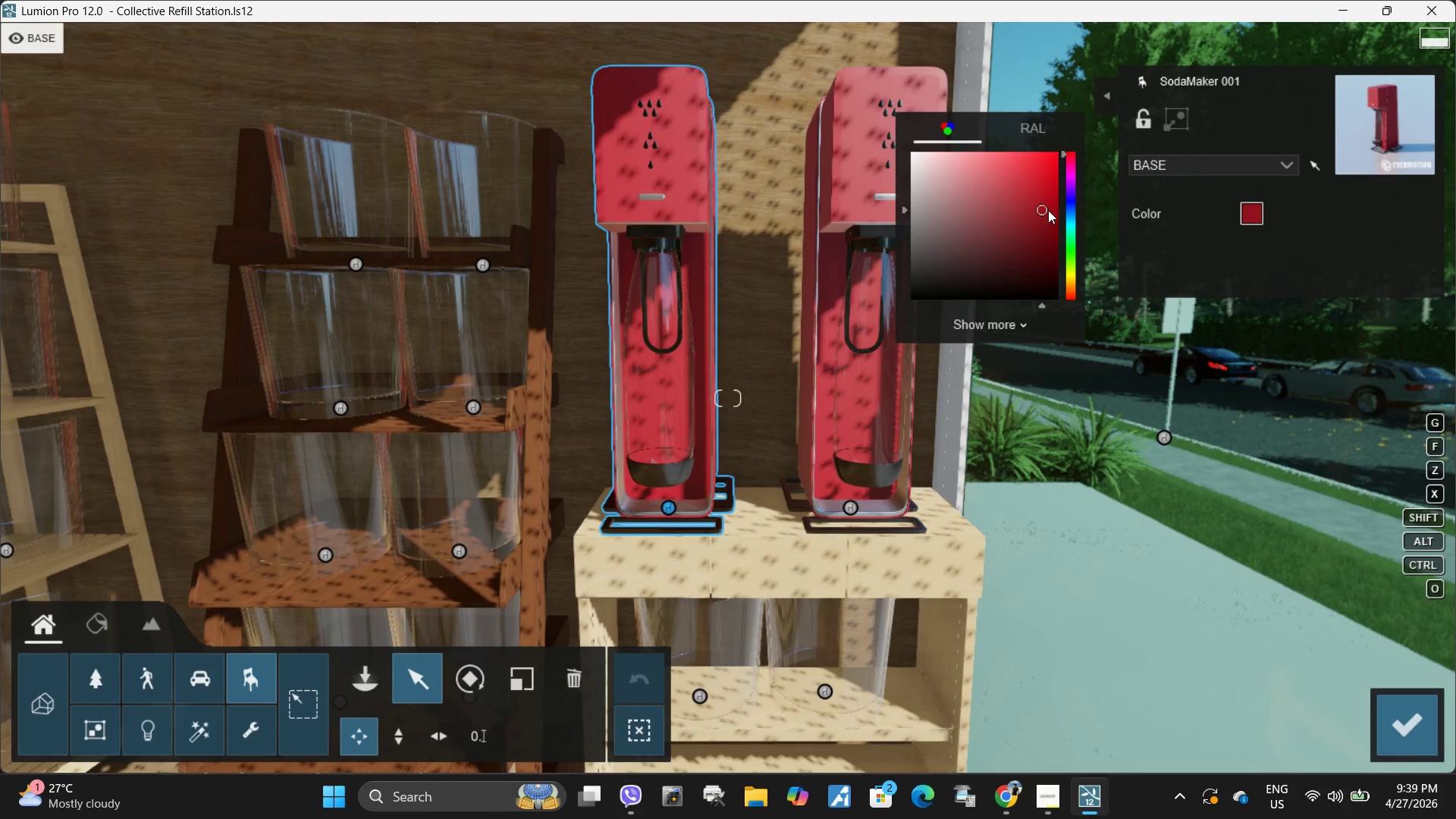 
left_click_drag(start_coordinate=[1044, 209], to_coordinate=[749, 77])
 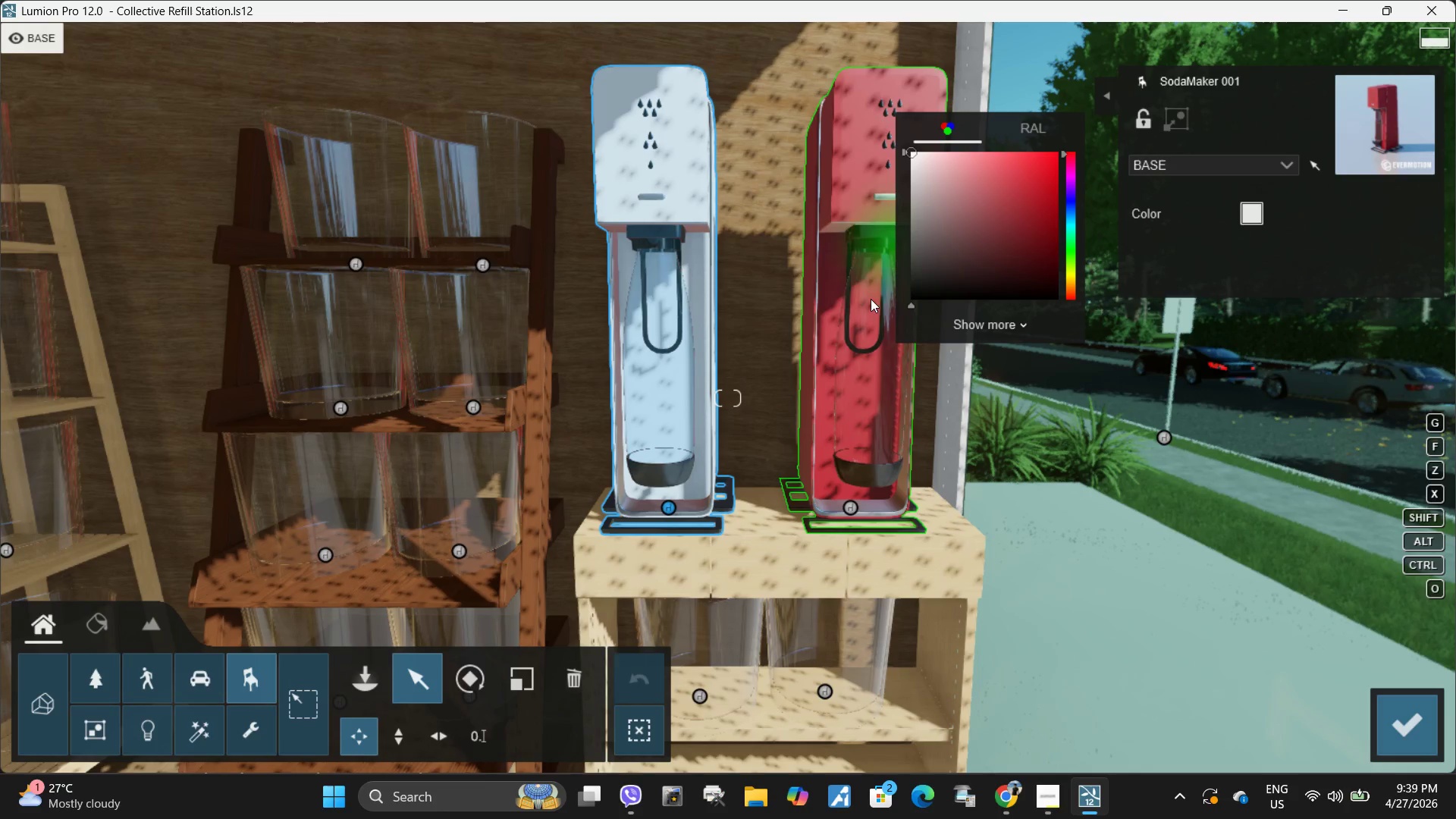 
left_click([870, 303])
 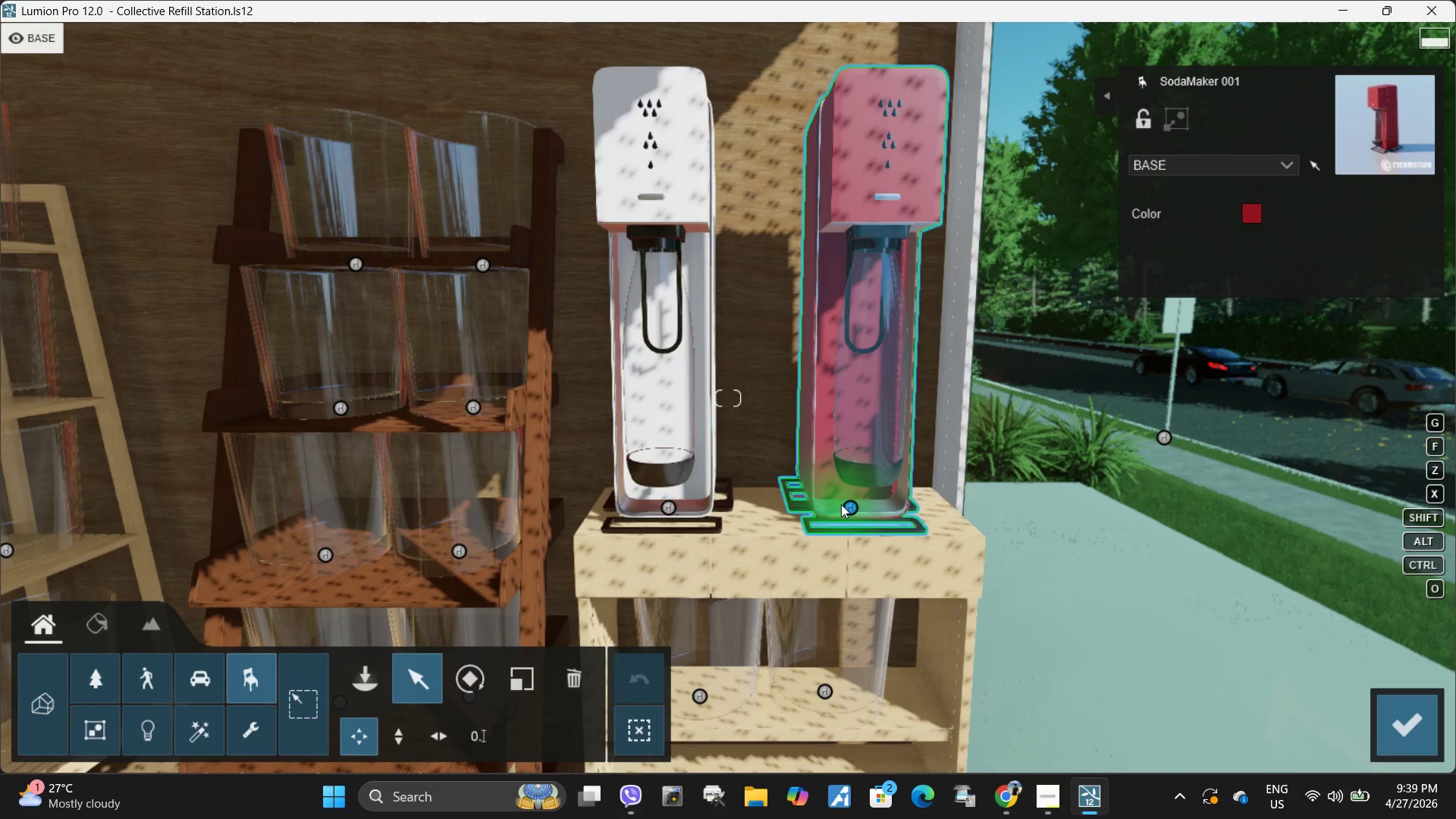 
left_click([851, 507])
 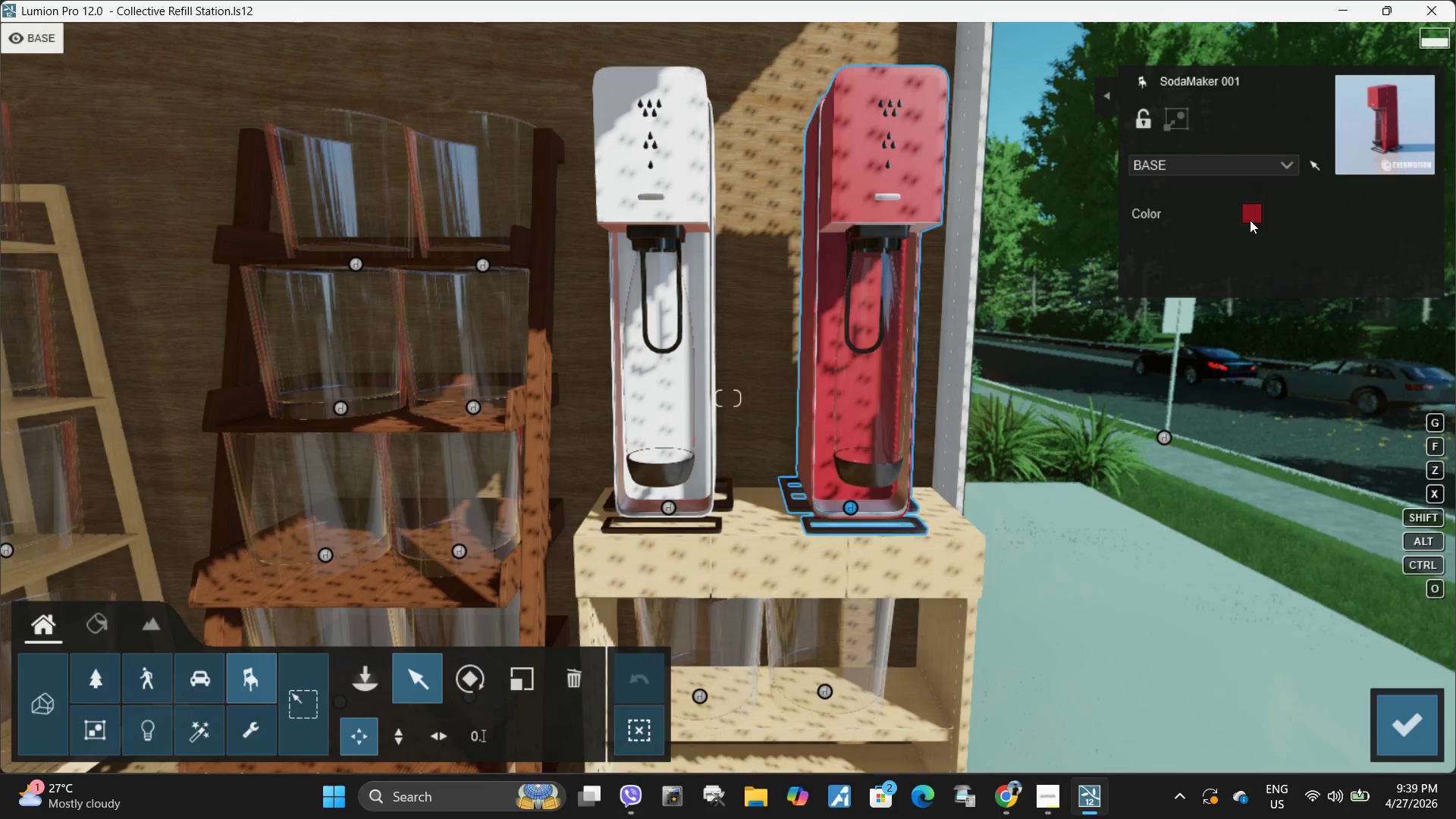 
left_click([1254, 209])
 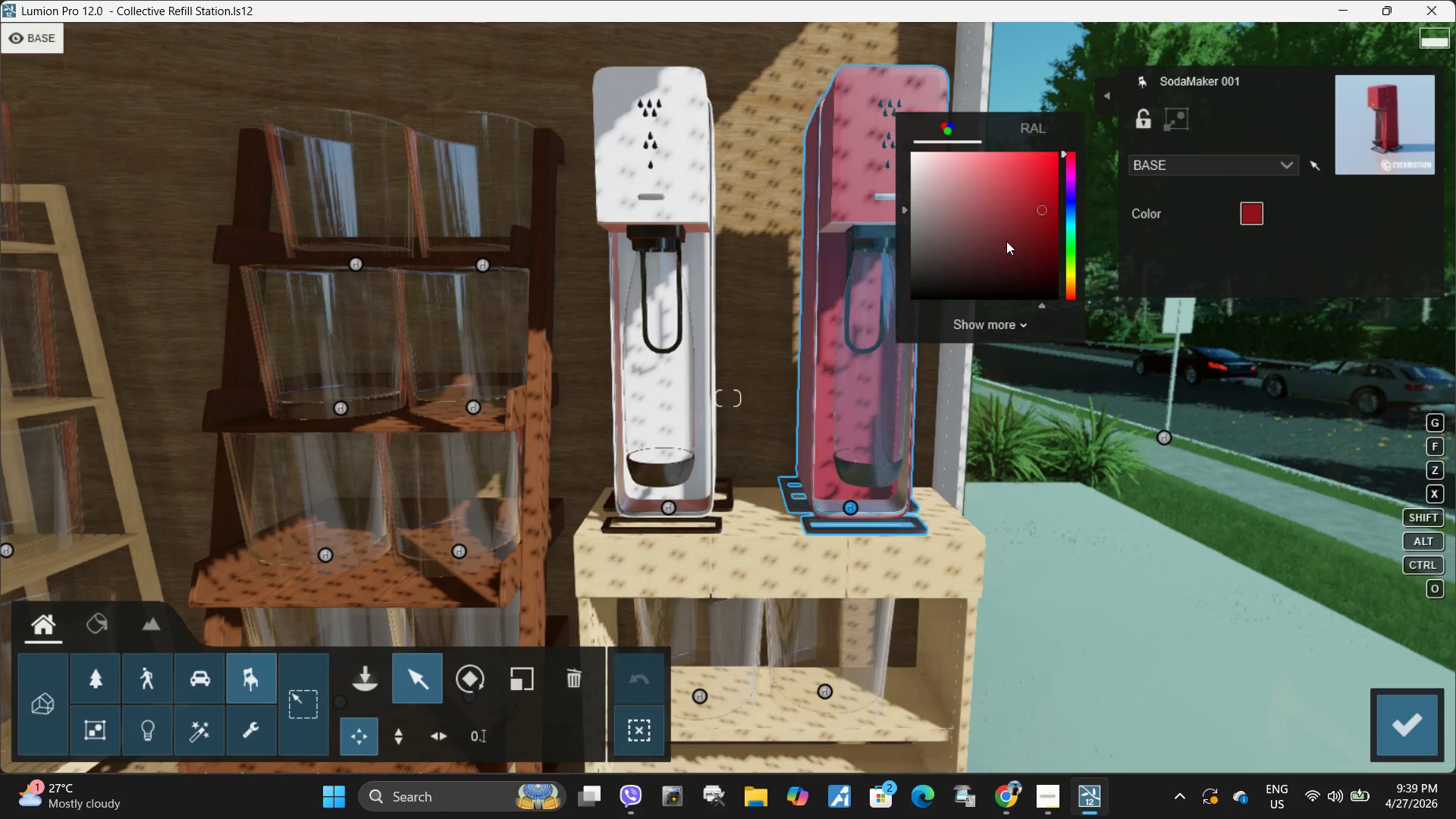 
left_click_drag(start_coordinate=[996, 218], to_coordinate=[868, 121])
 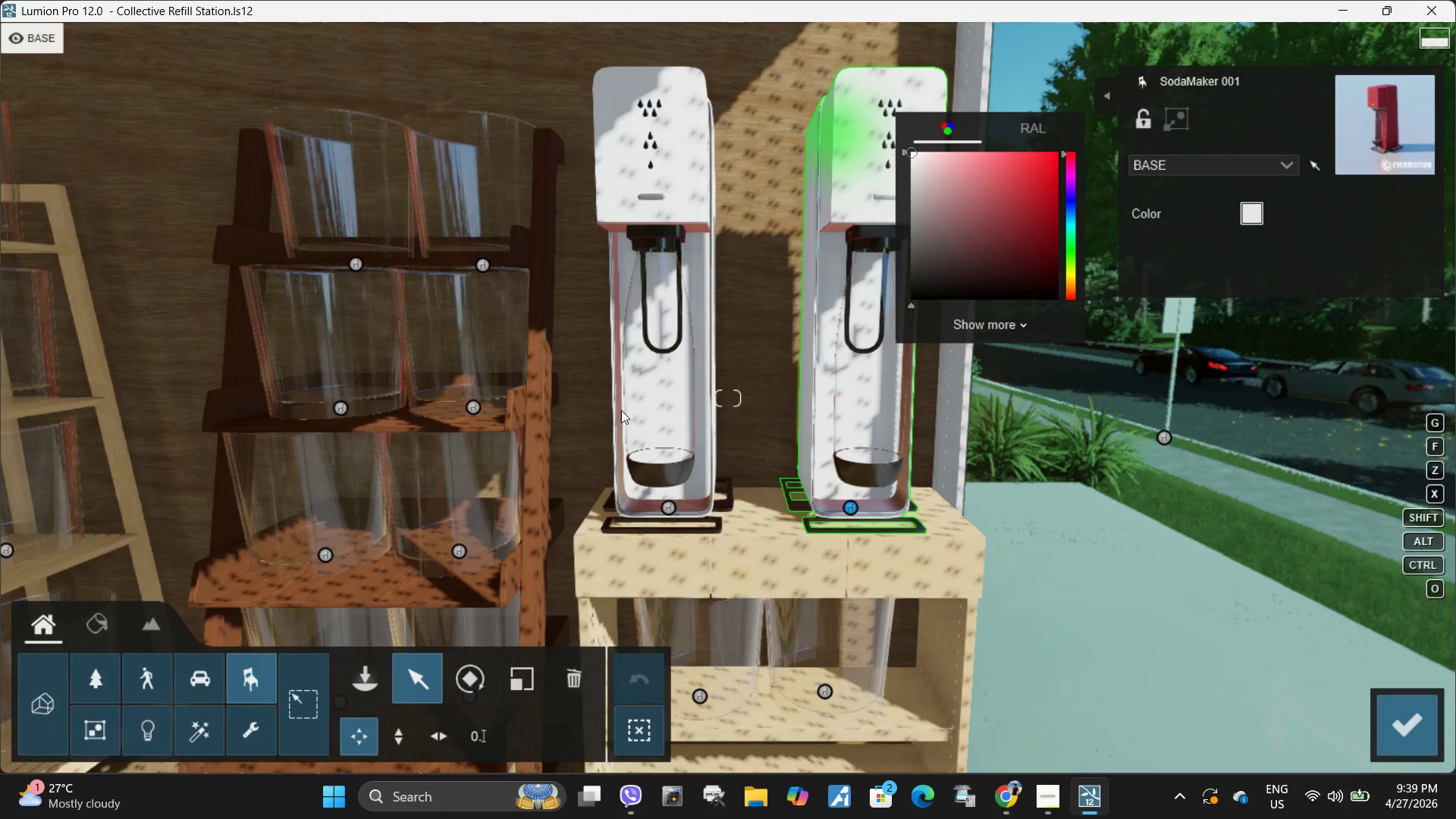 
key(S)
 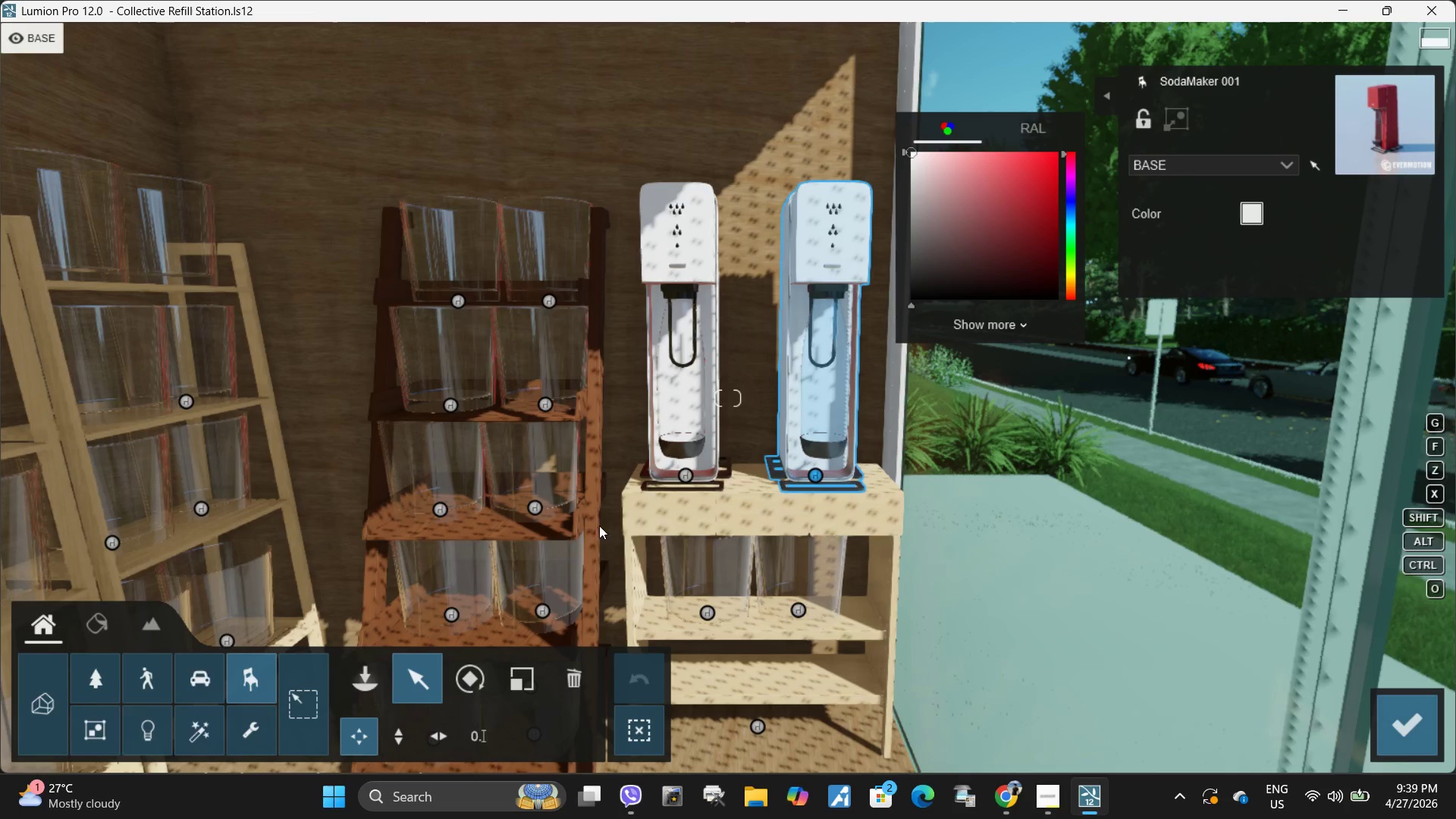 
left_click([593, 526])
 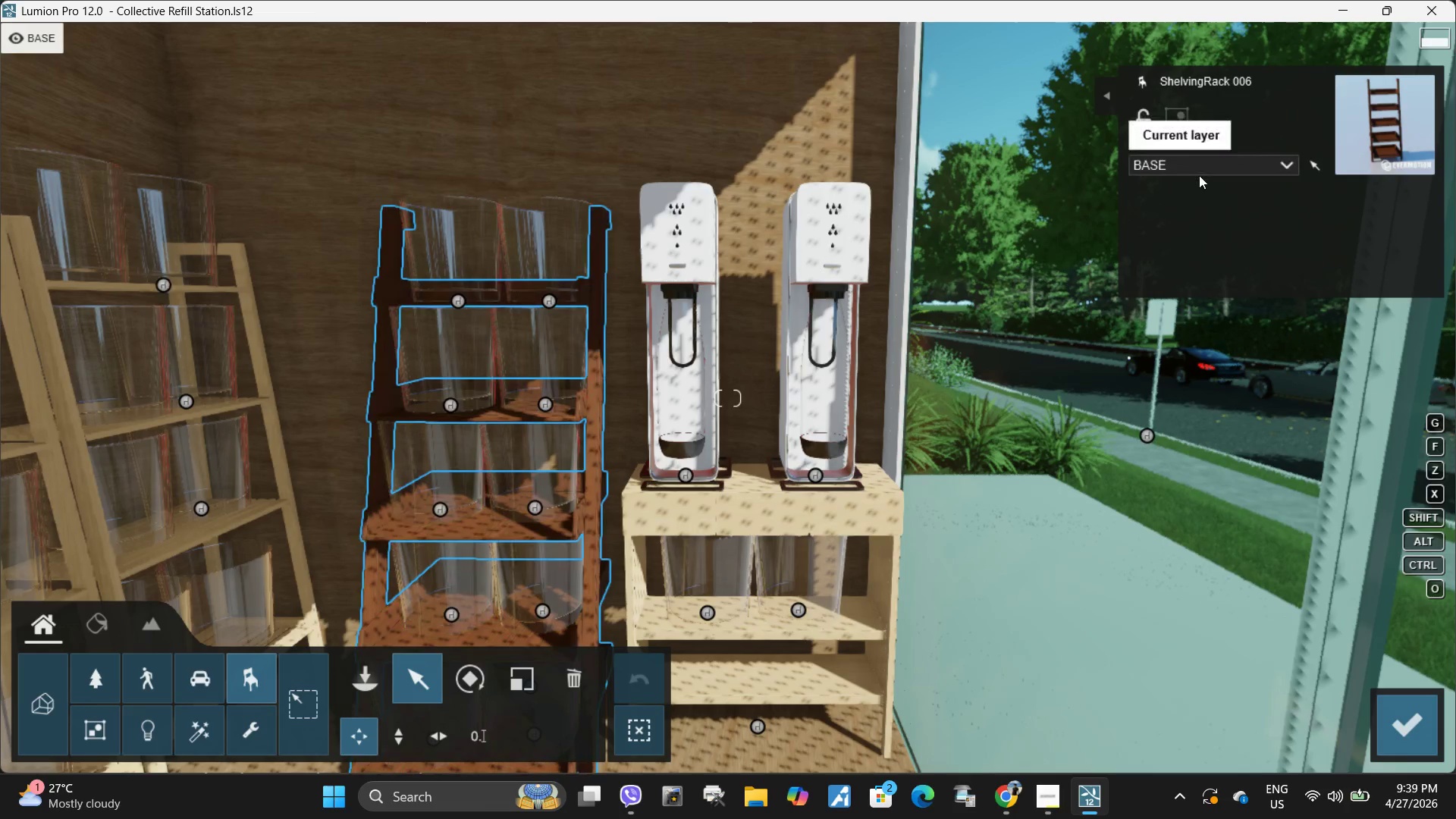 
type(sdeaaaqssdw)
 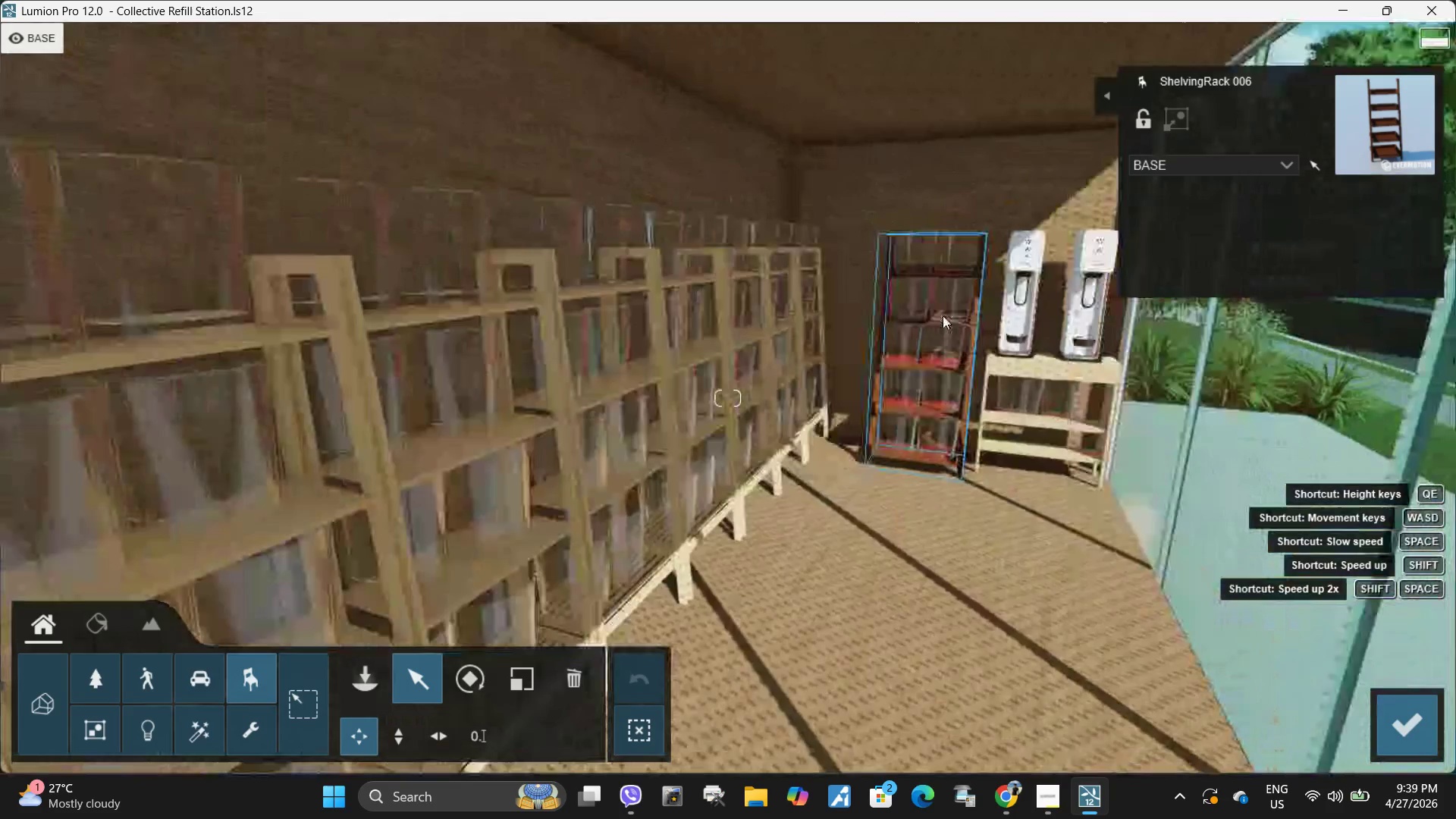 
type(dwqwwdsd)
 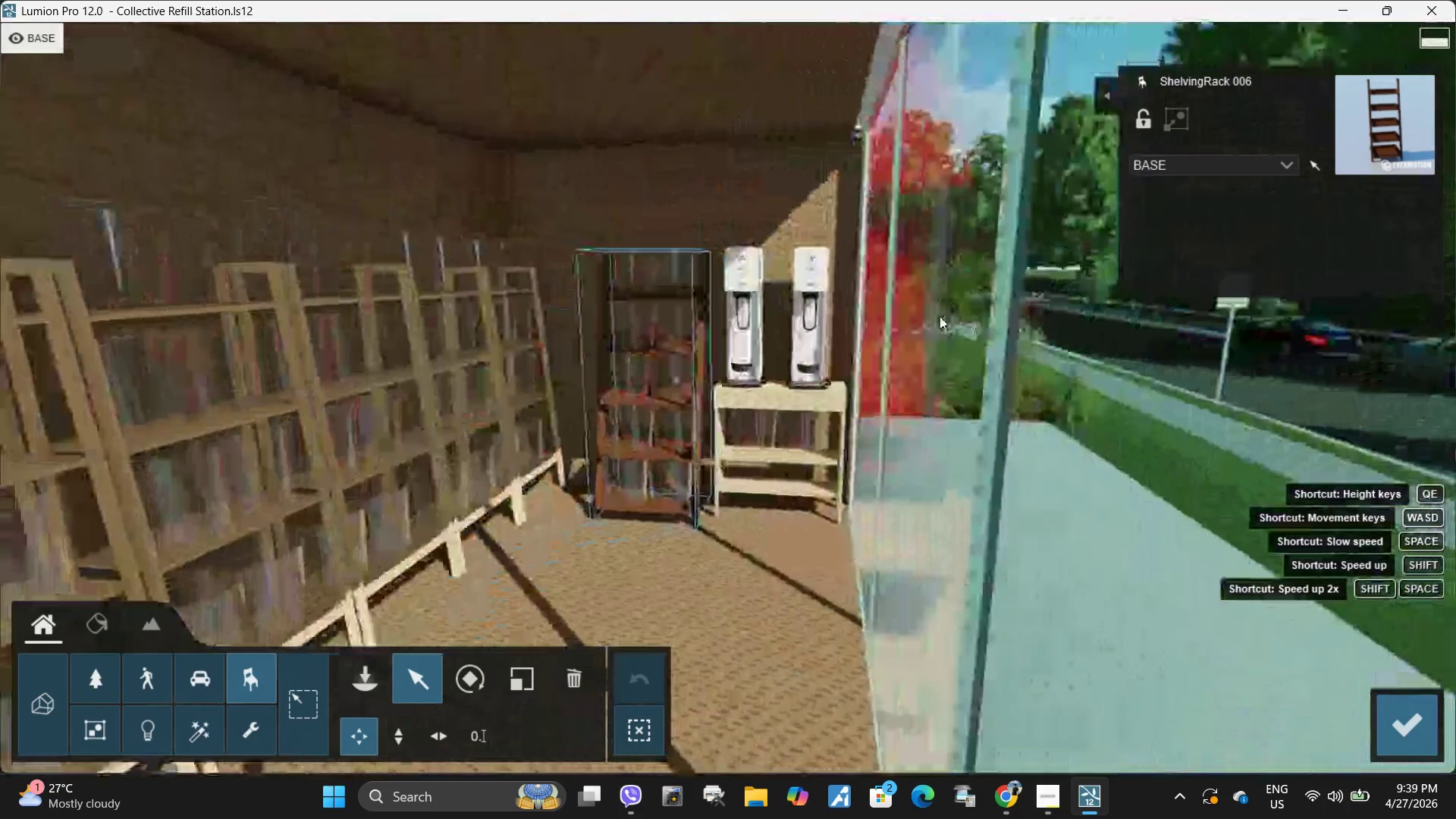 
hold_key(key=A, duration=0.91)
 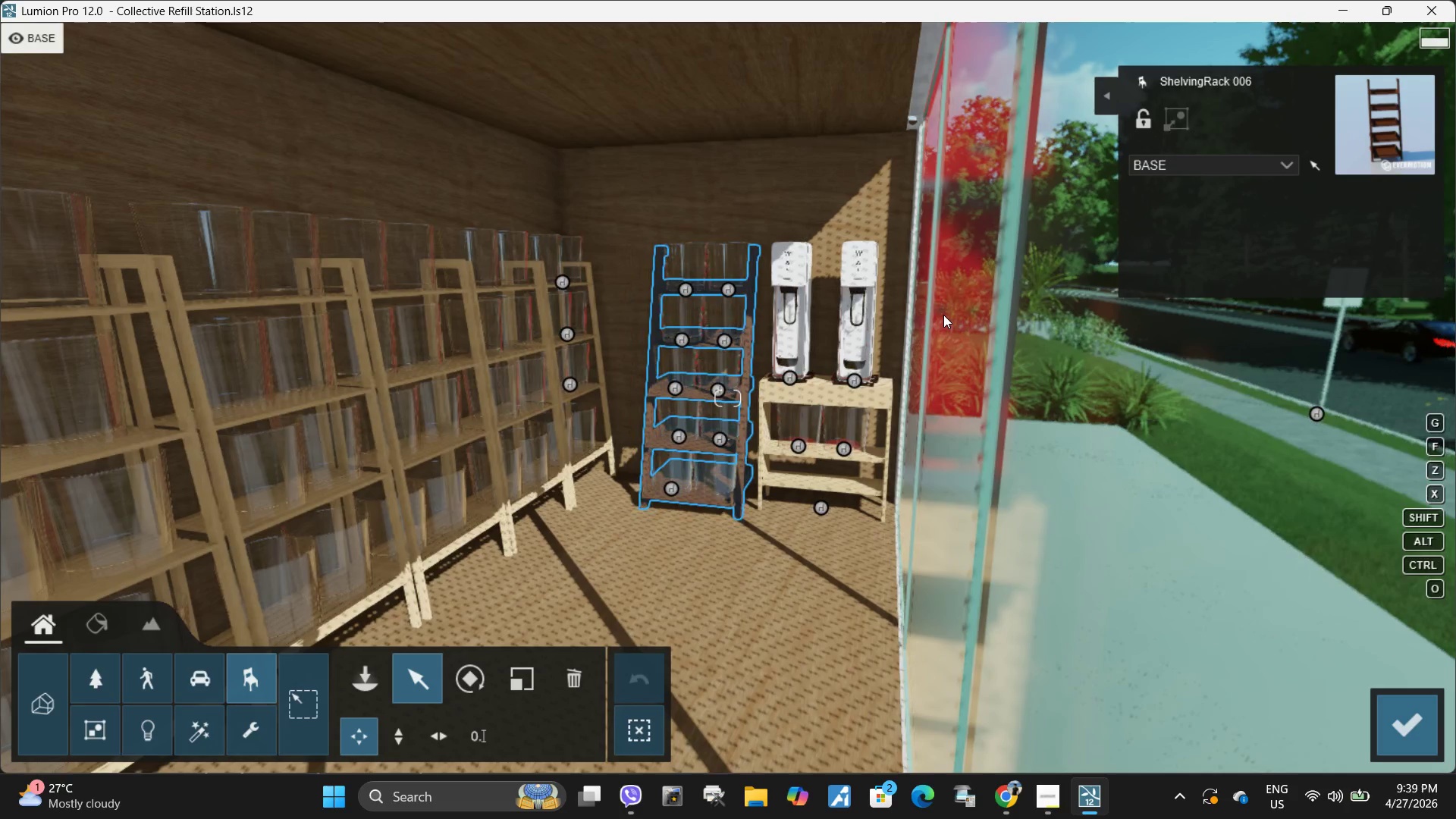 
left_click([377, 687])
 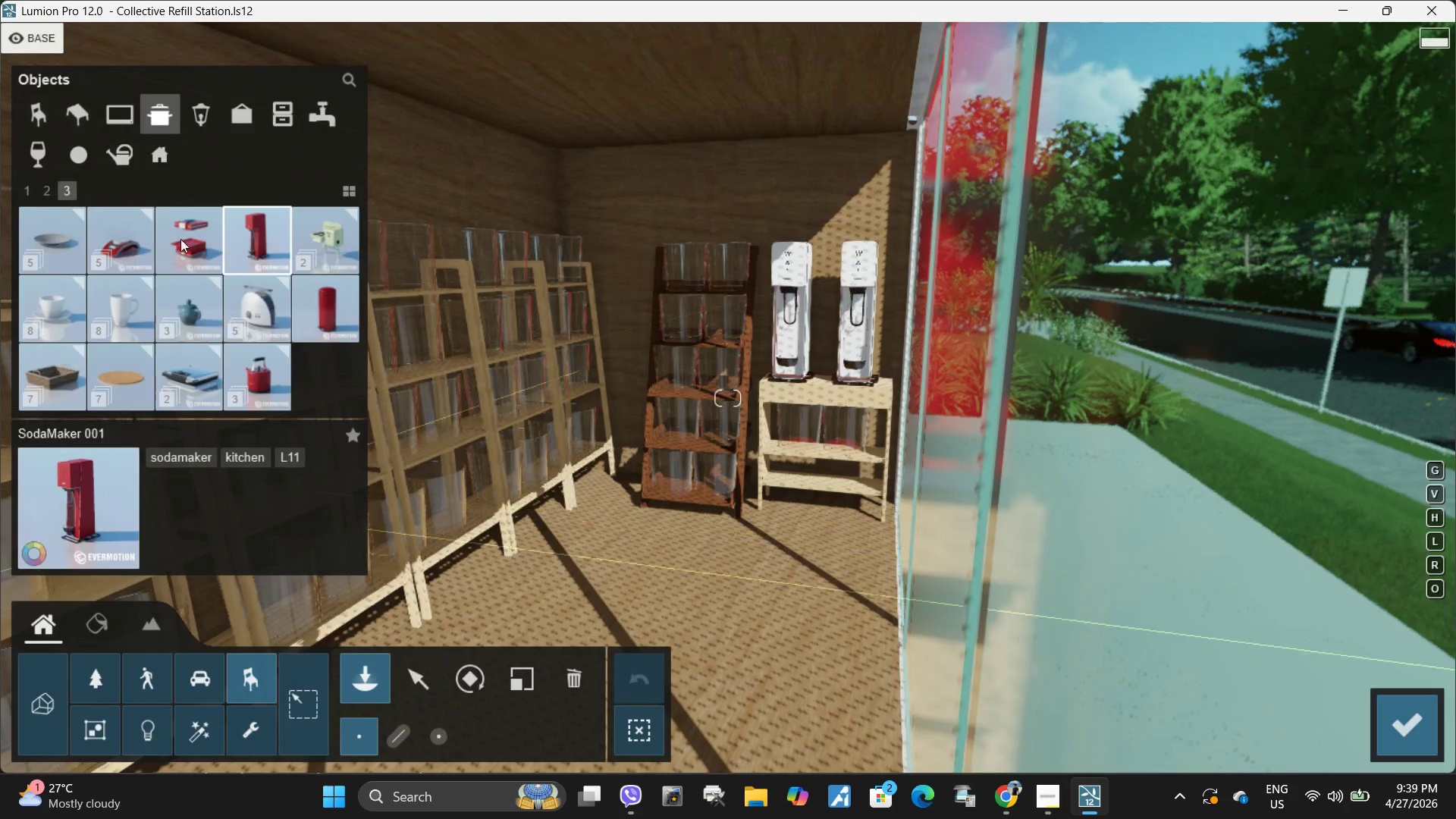 
left_click([48, 120])
 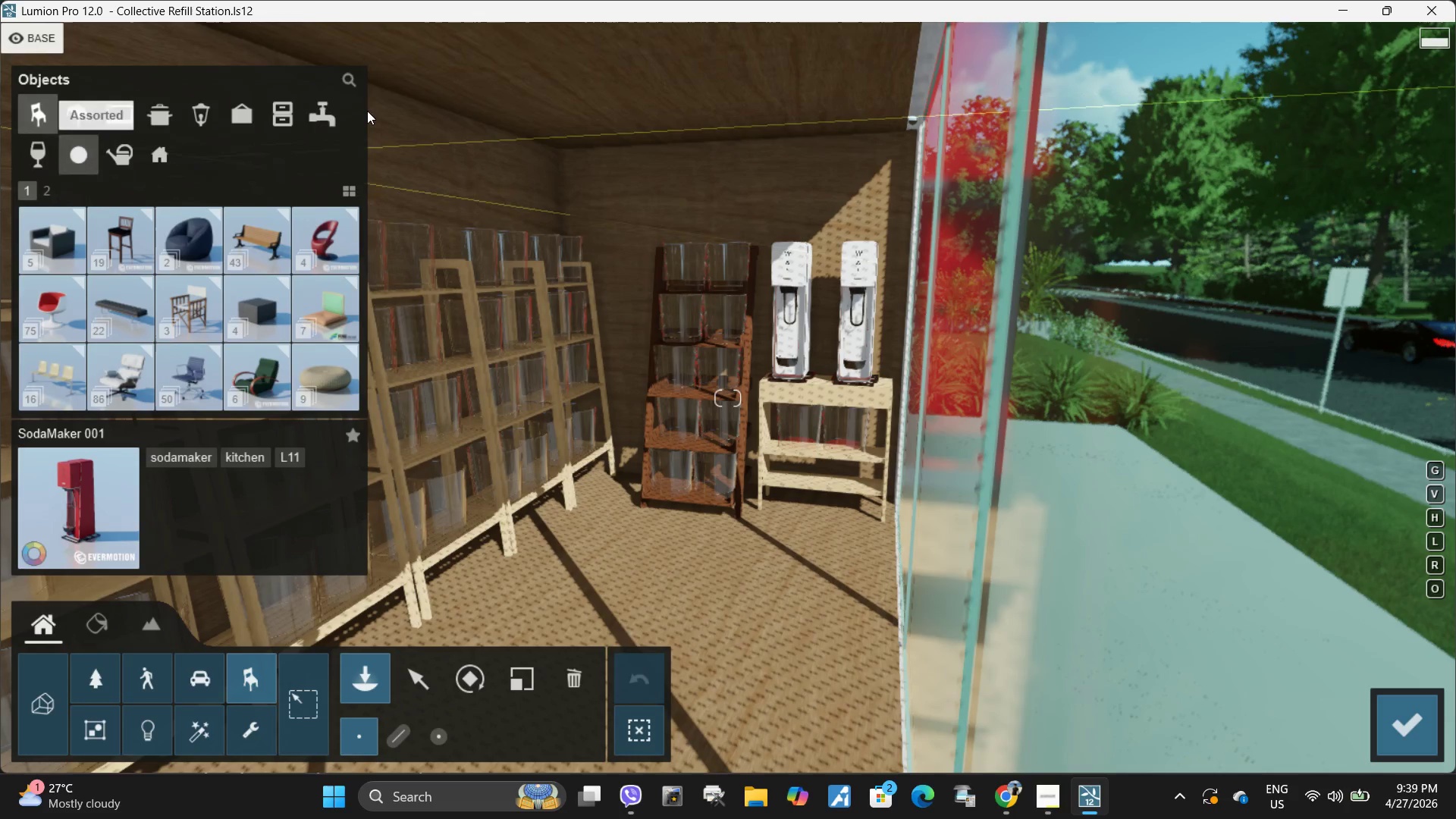 
wait(5.55)
 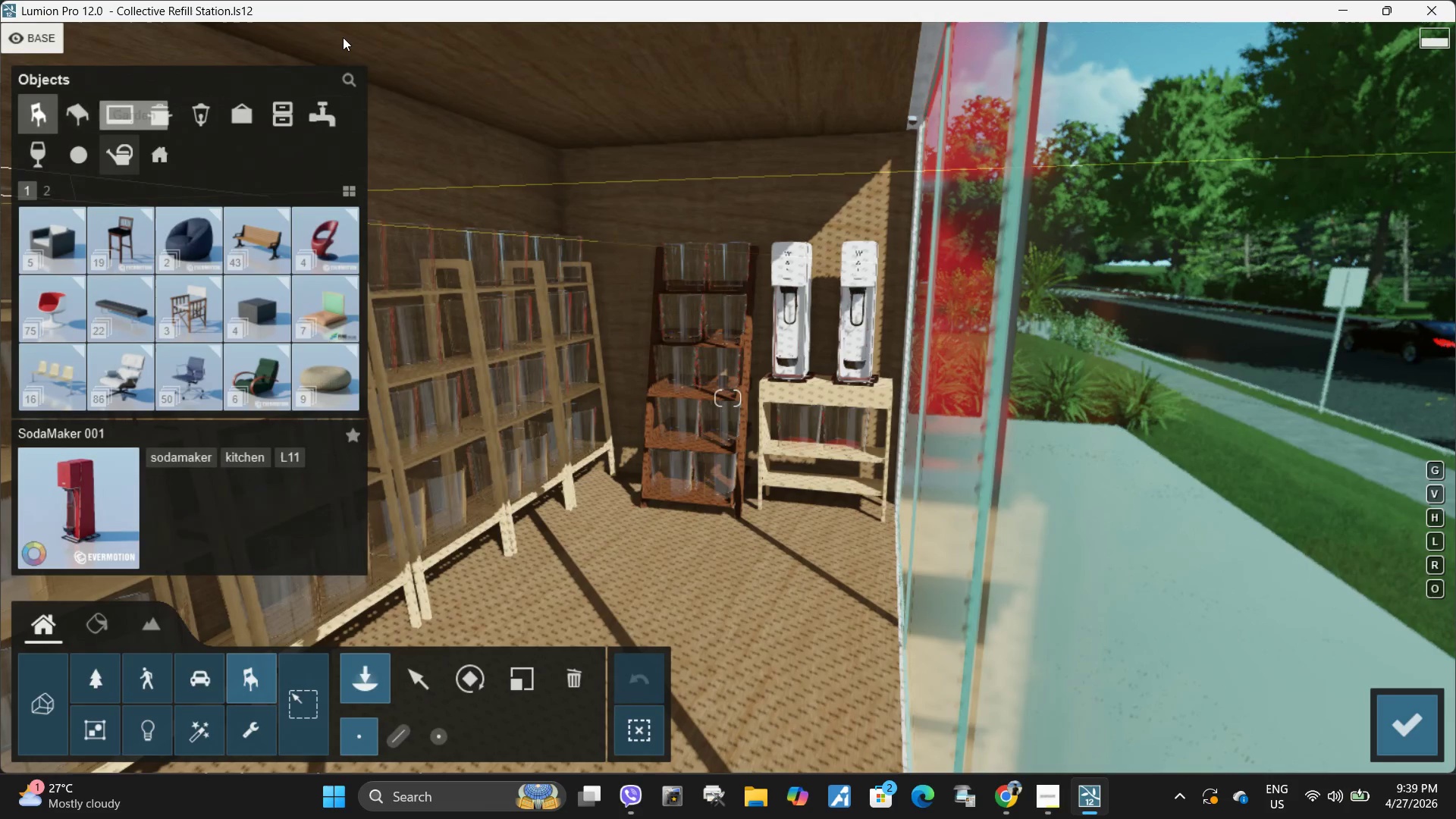 
left_click([356, 77])
 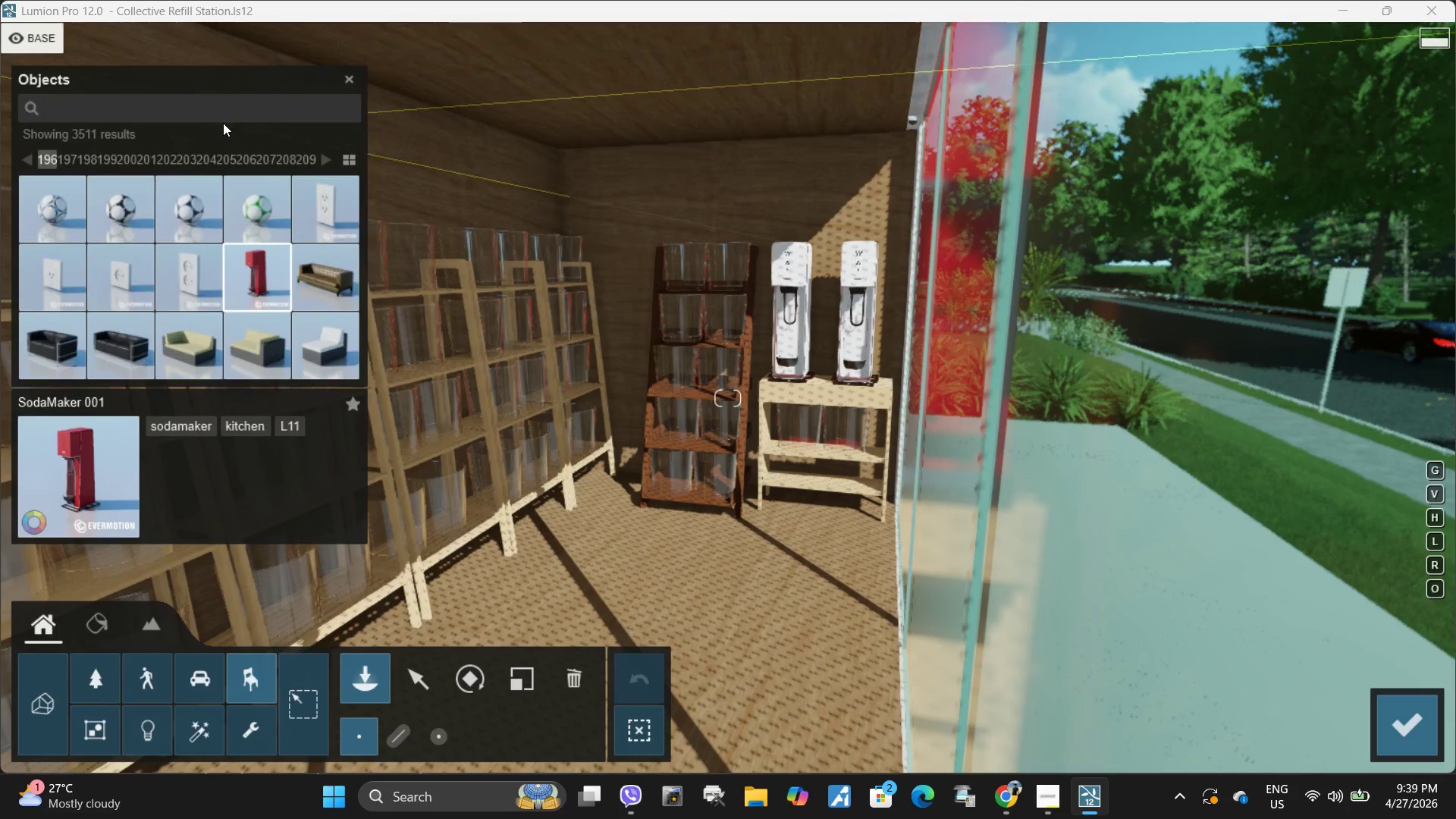 
type(plants)
 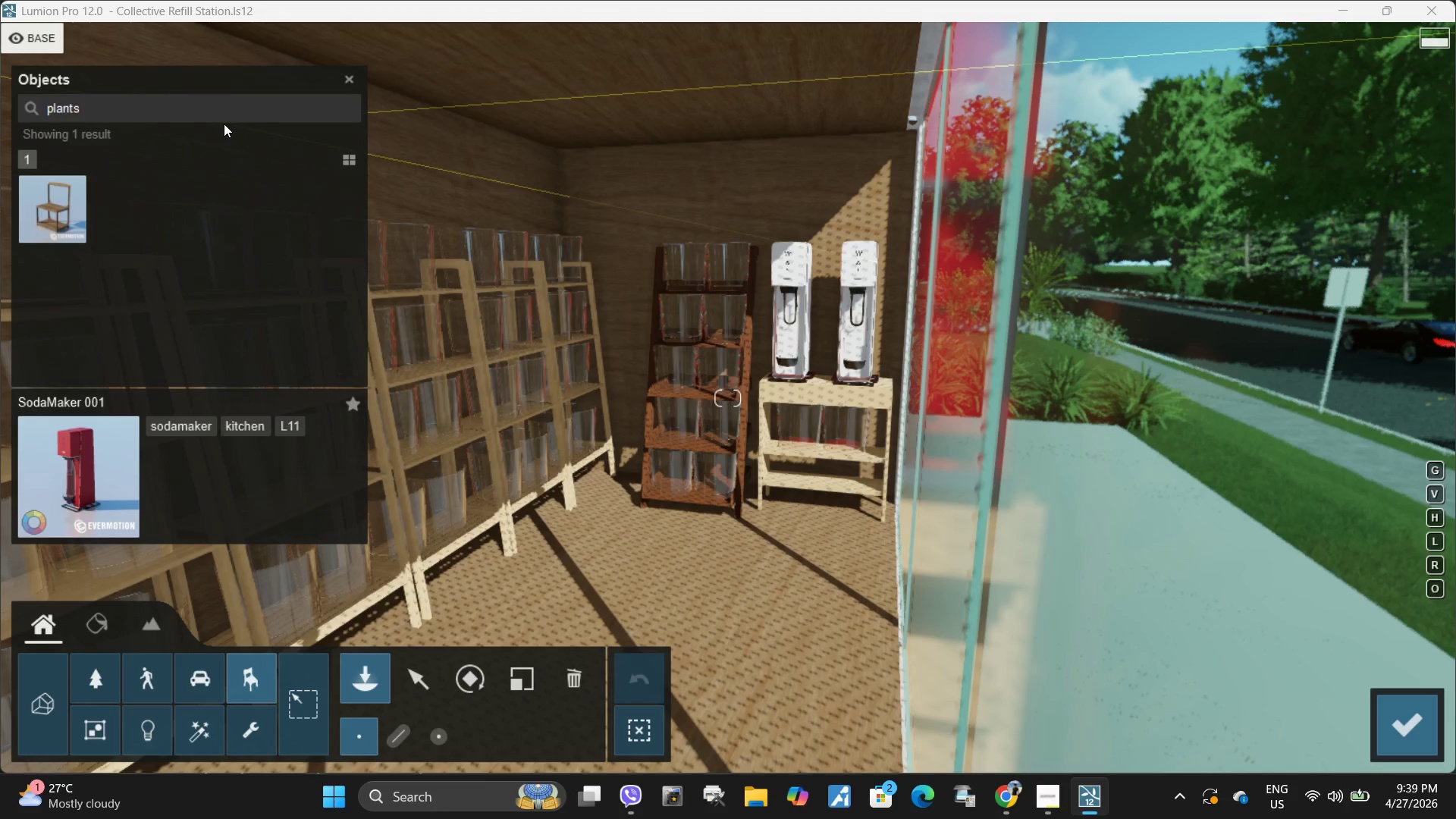 
key(Enter)
 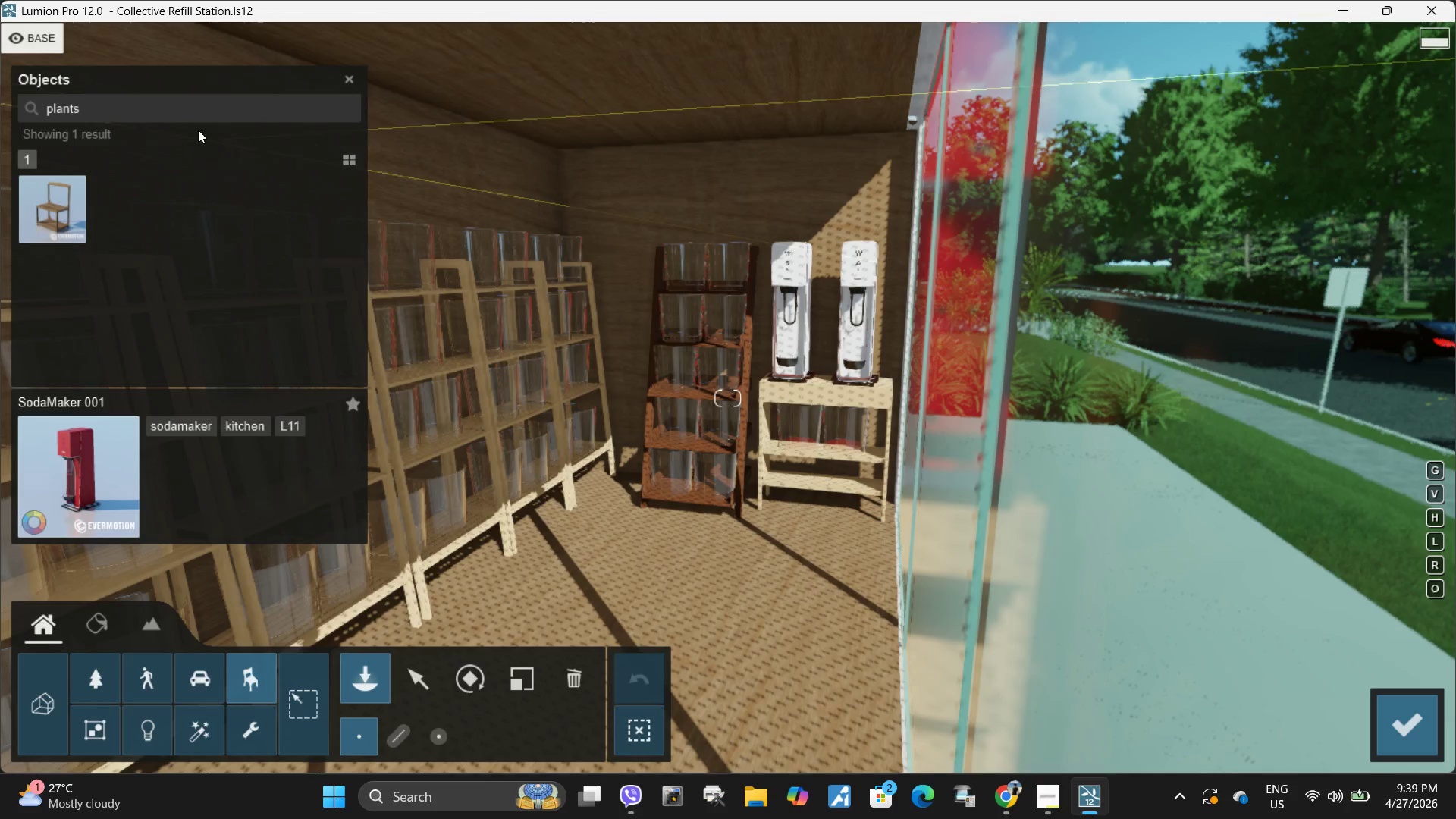 
left_click([192, 108])
 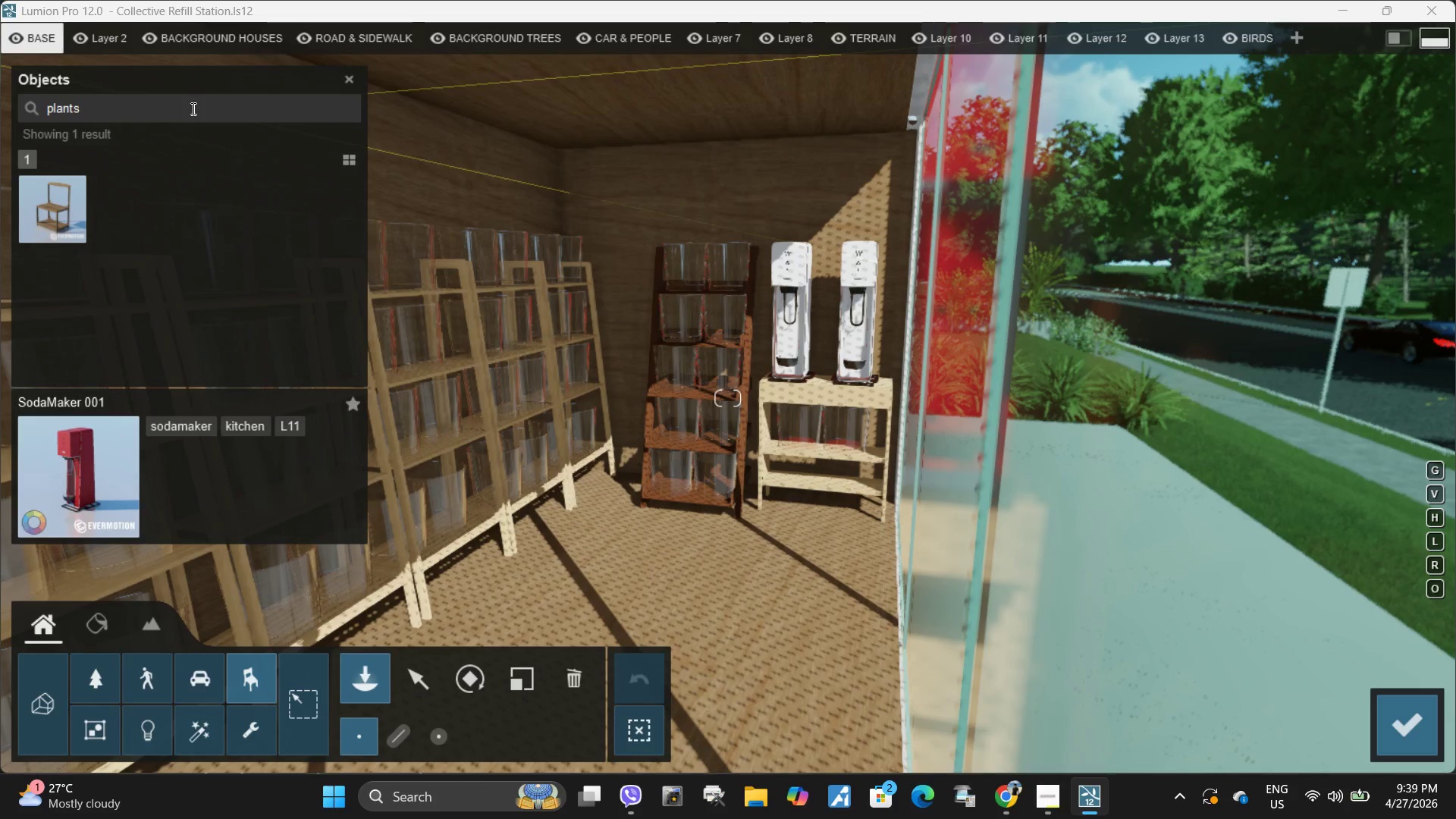 
key(Backspace)
 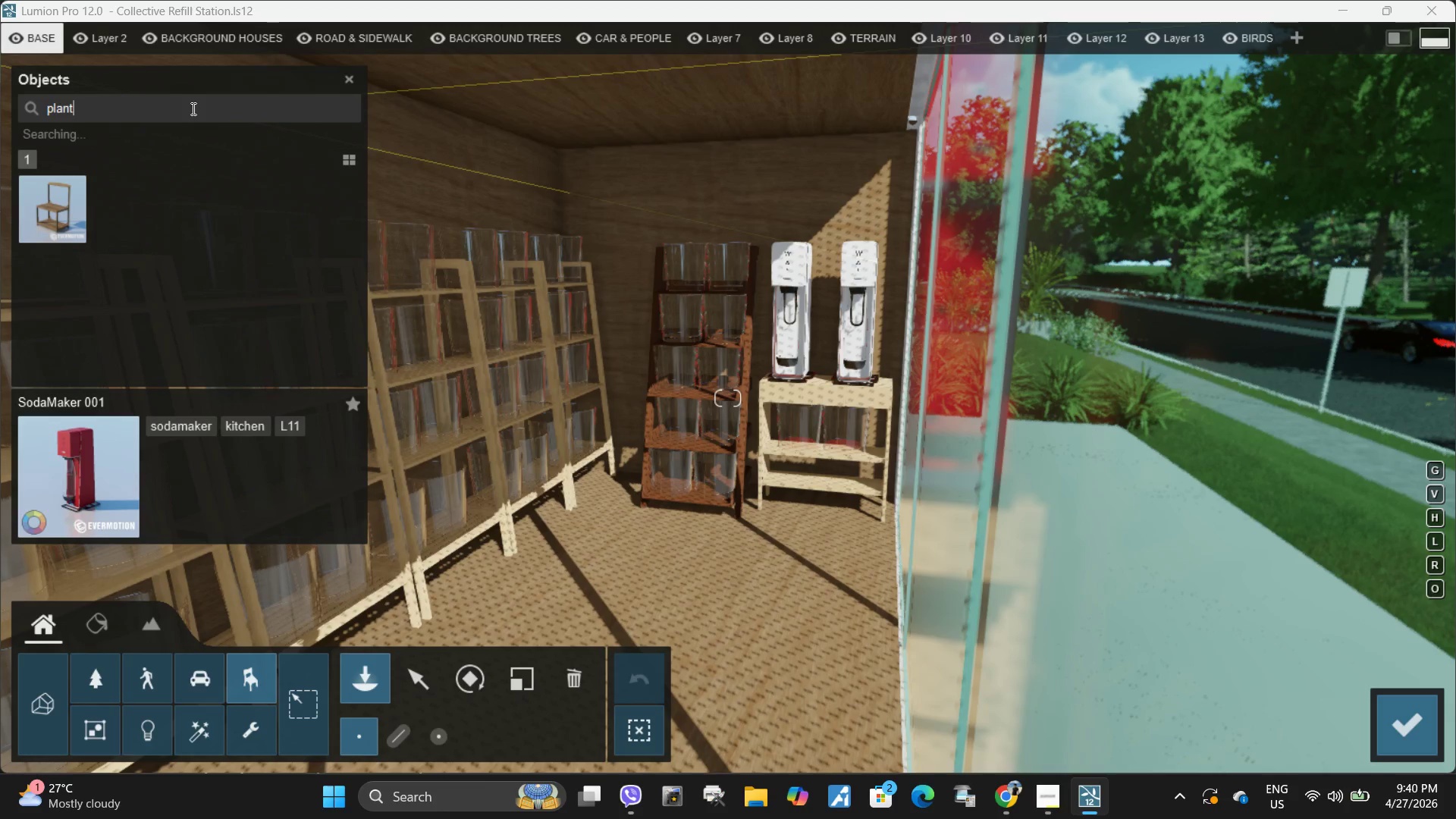 
key(Enter)
 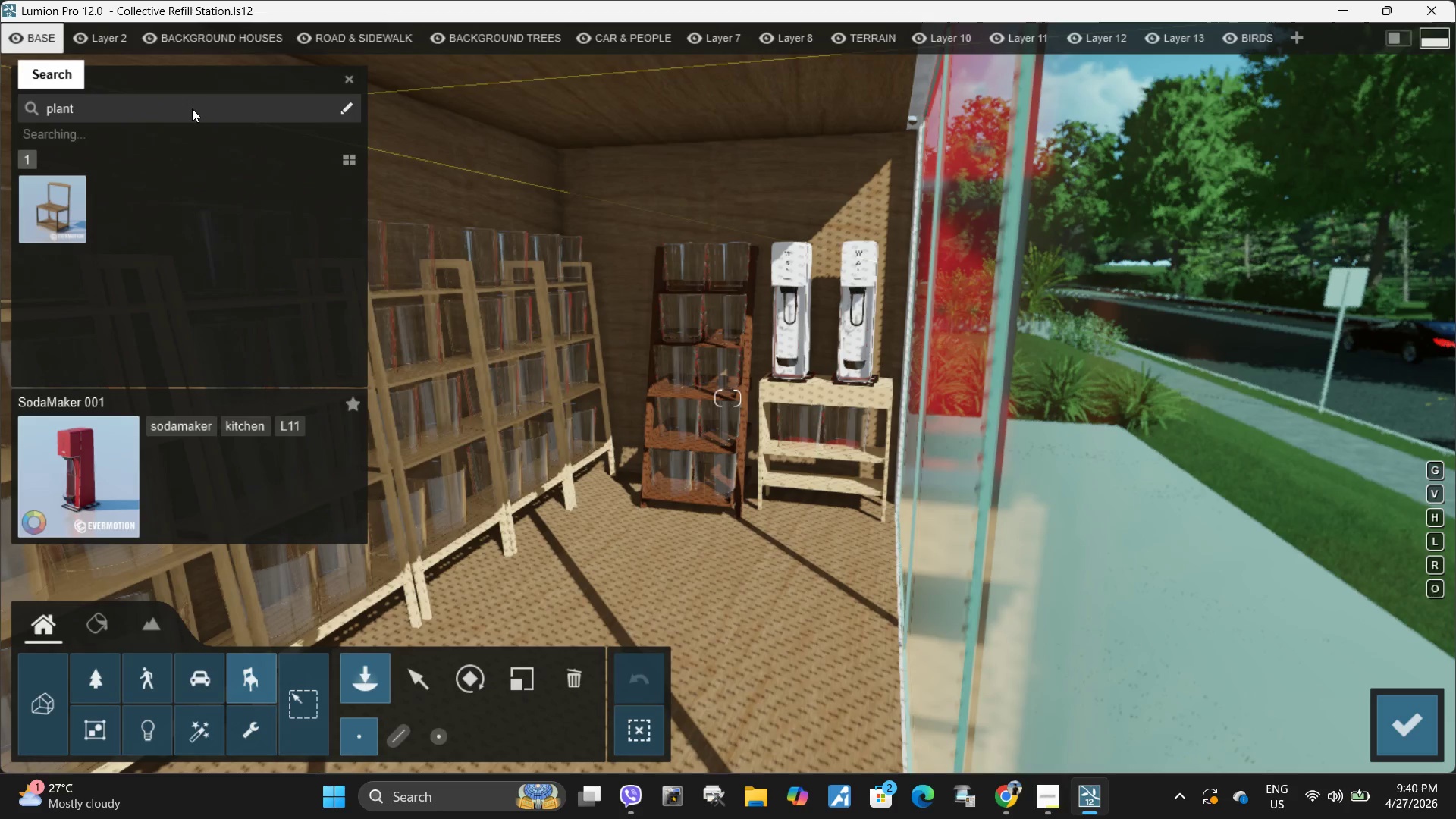 
left_click([190, 108])
 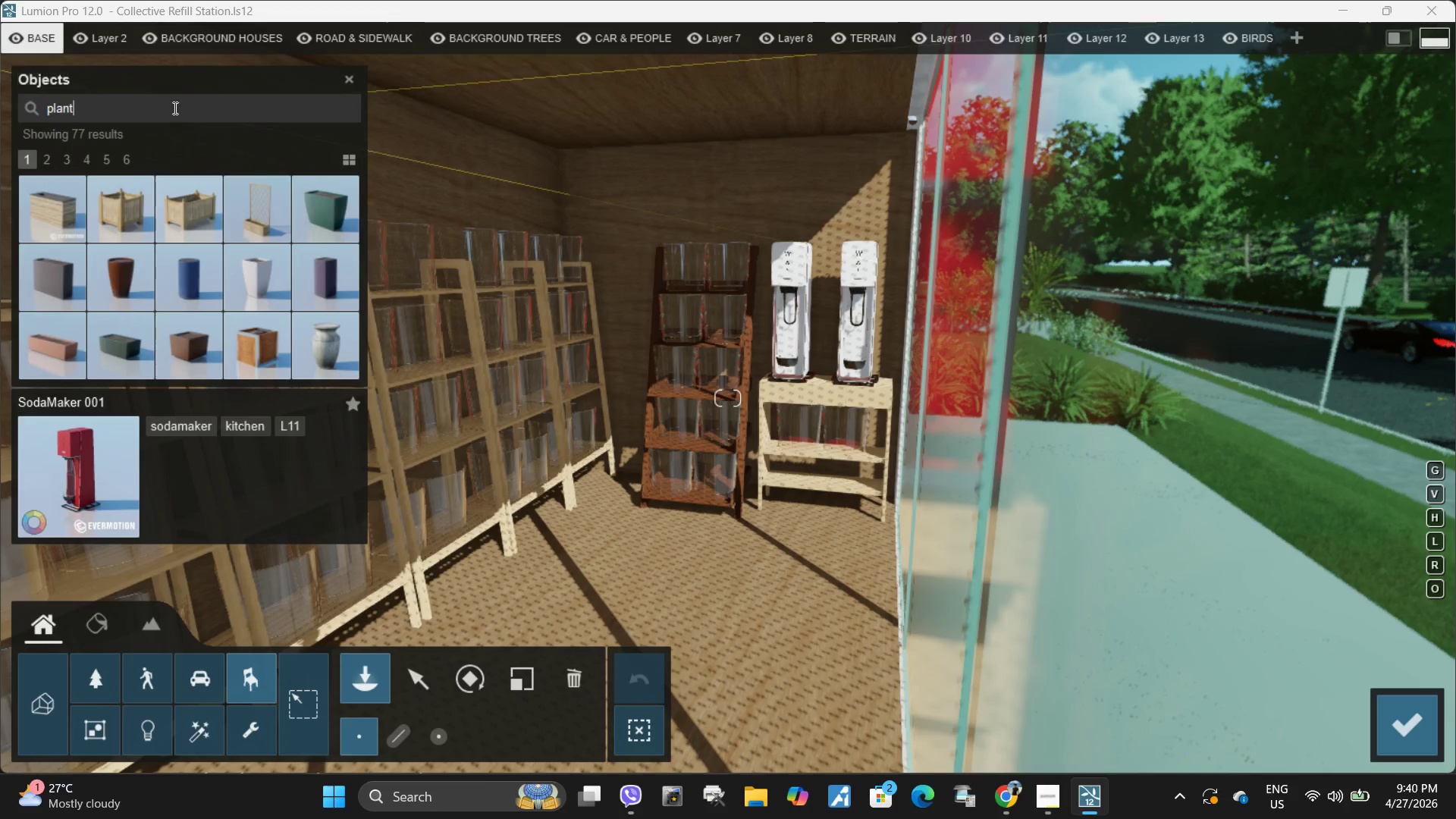 
left_click_drag(start_coordinate=[173, 108], to_coordinate=[0, 111])
 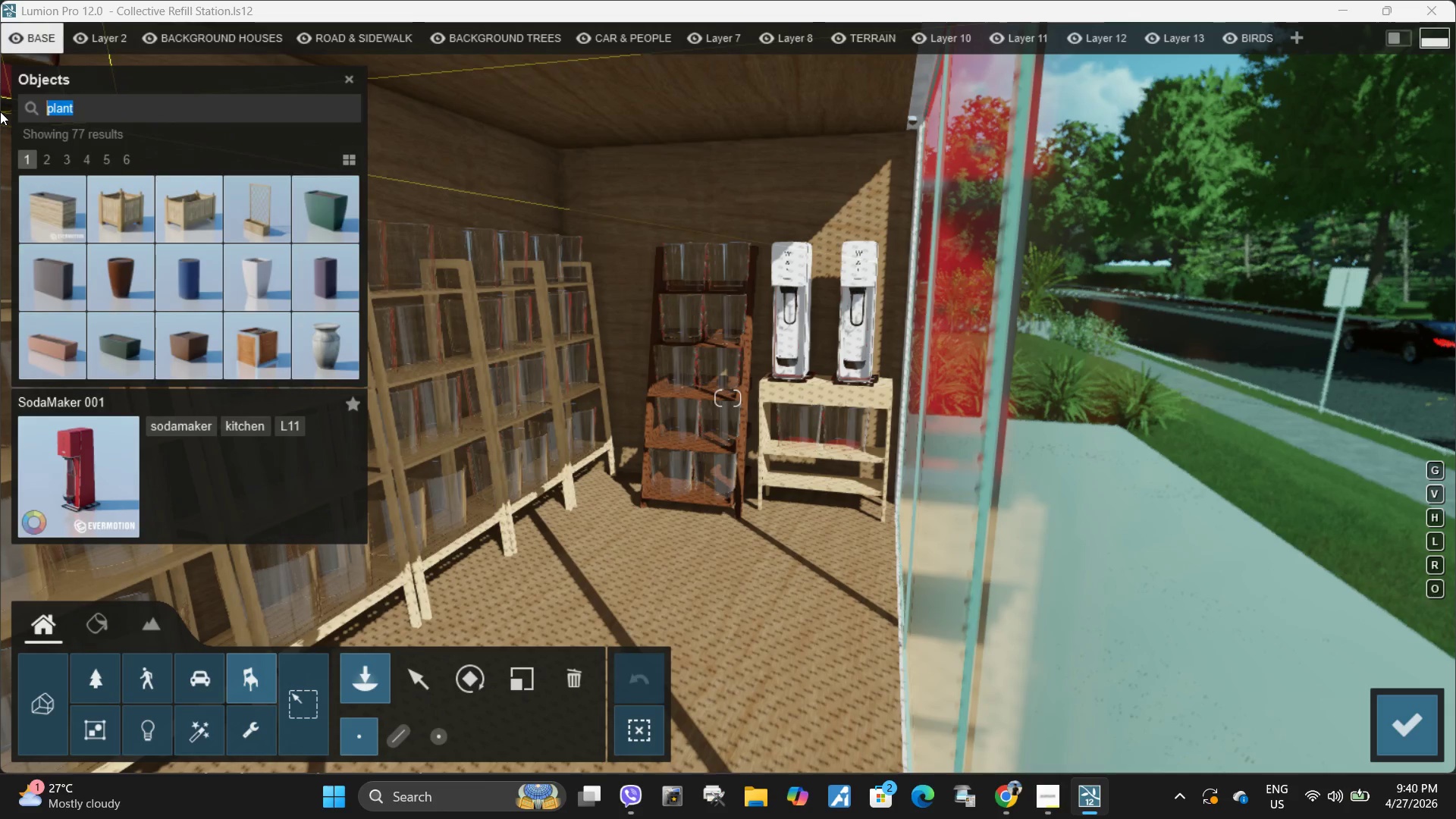 
type(vase)
 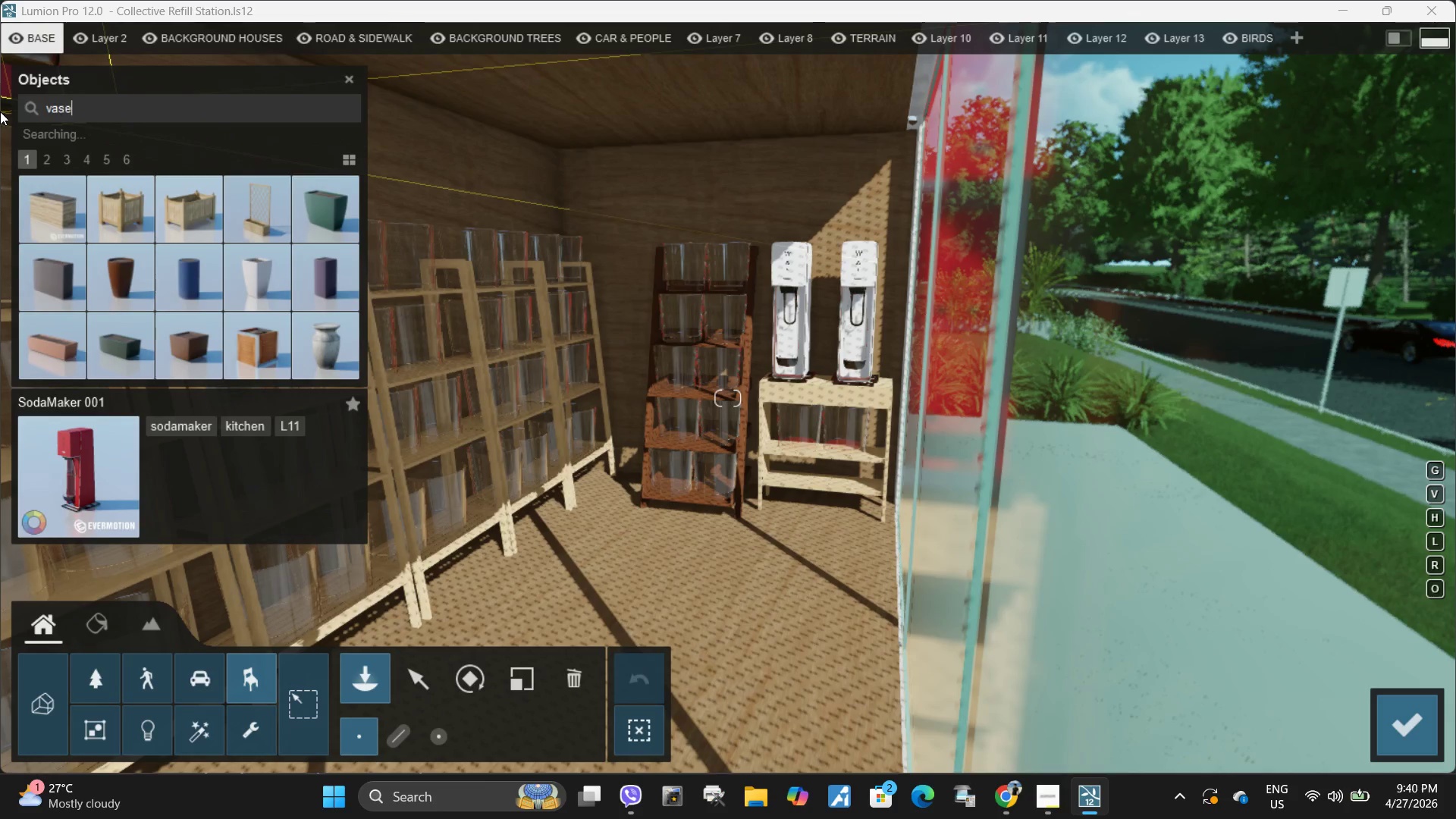 
key(Enter)
 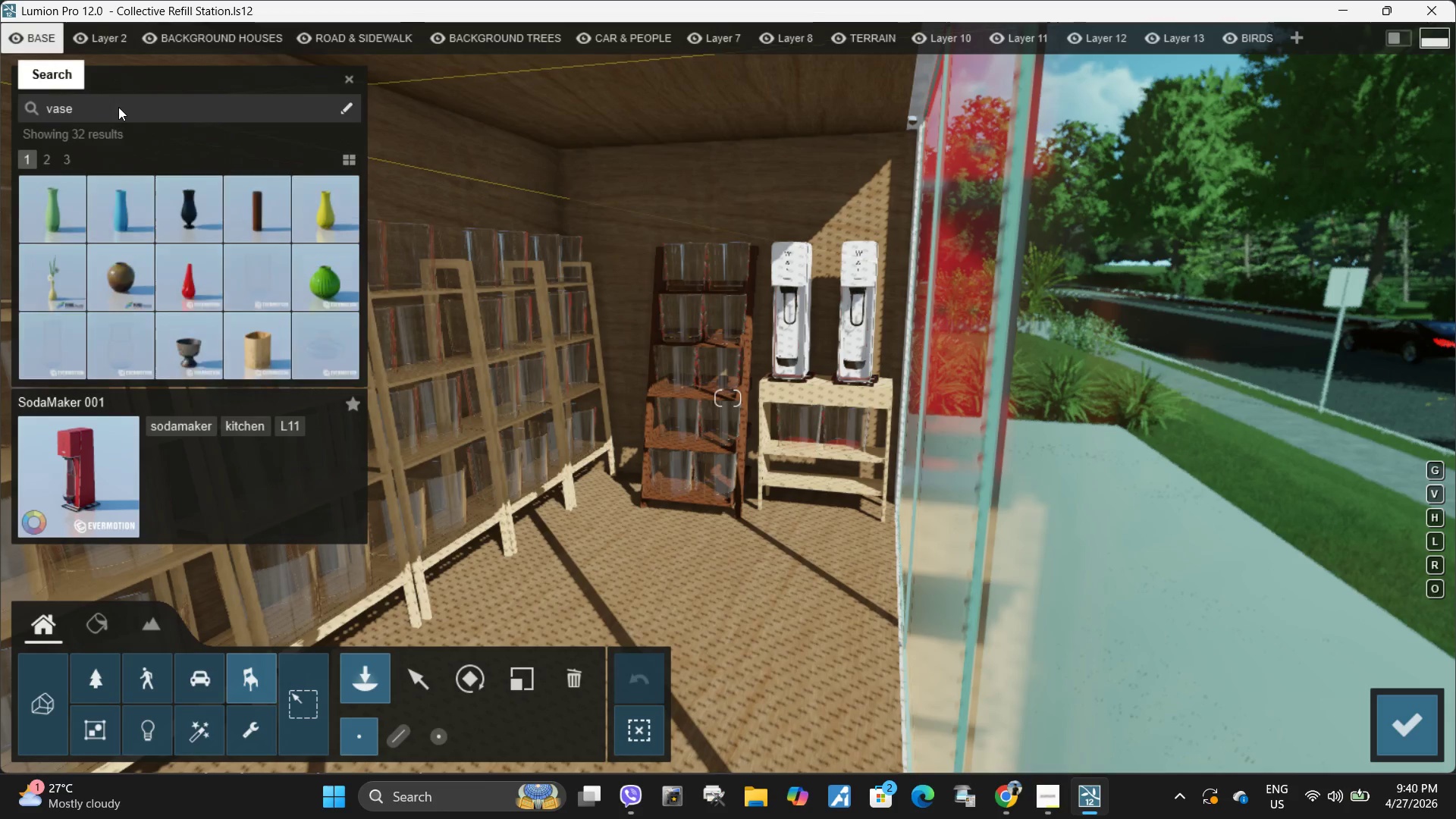 
left_click([118, 107])
 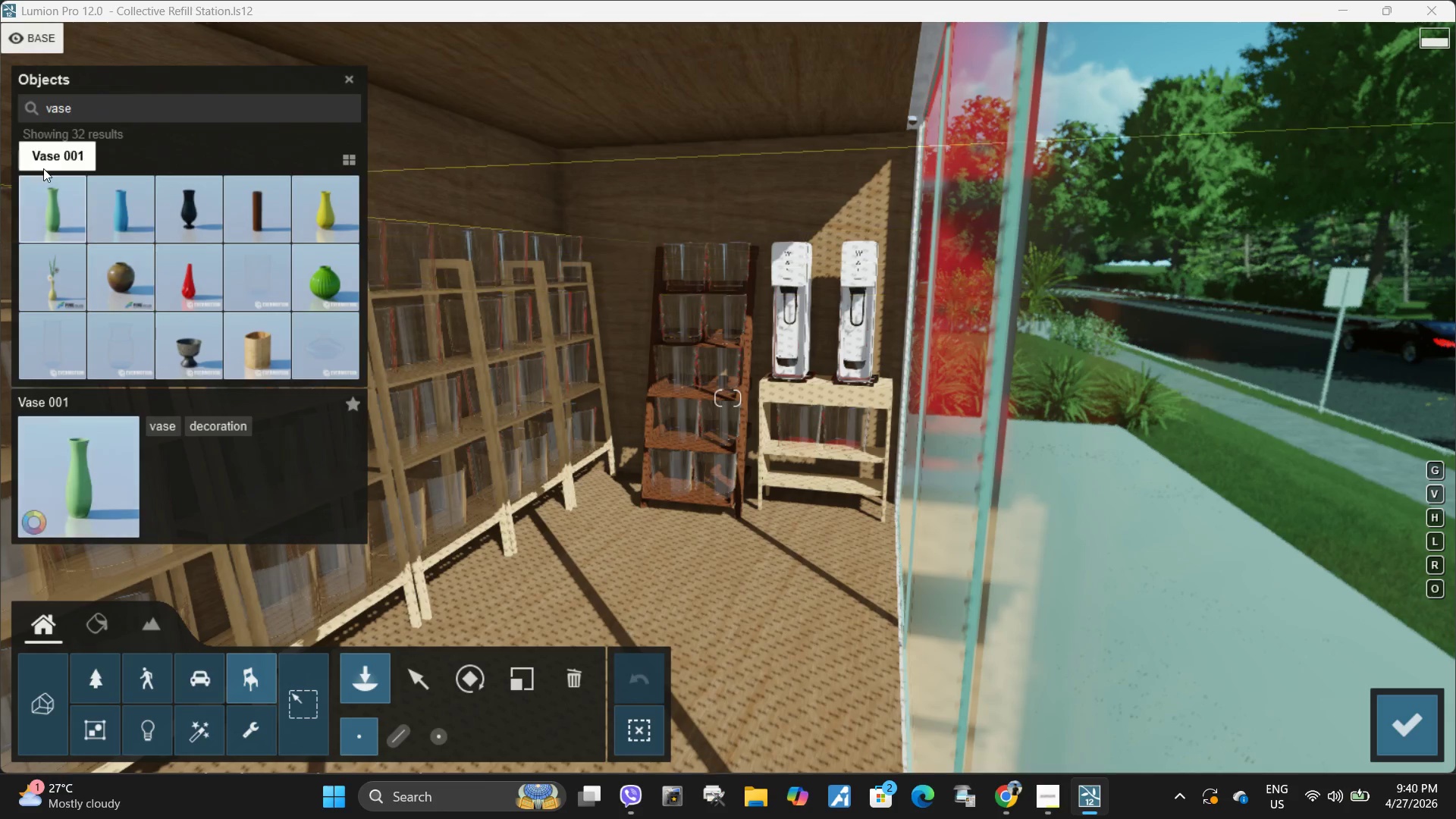 
left_click([44, 164])
 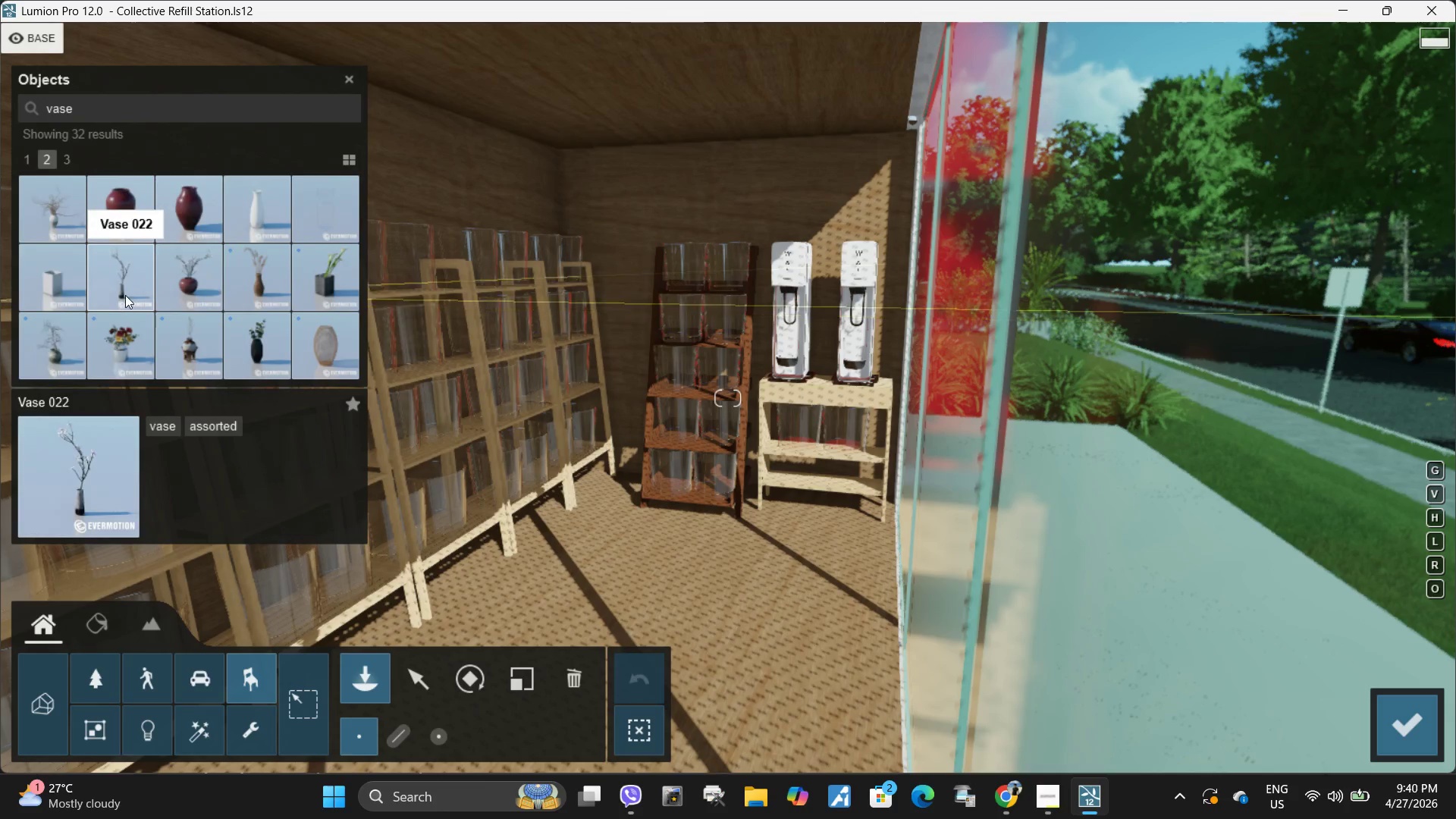 
left_click([125, 291])
 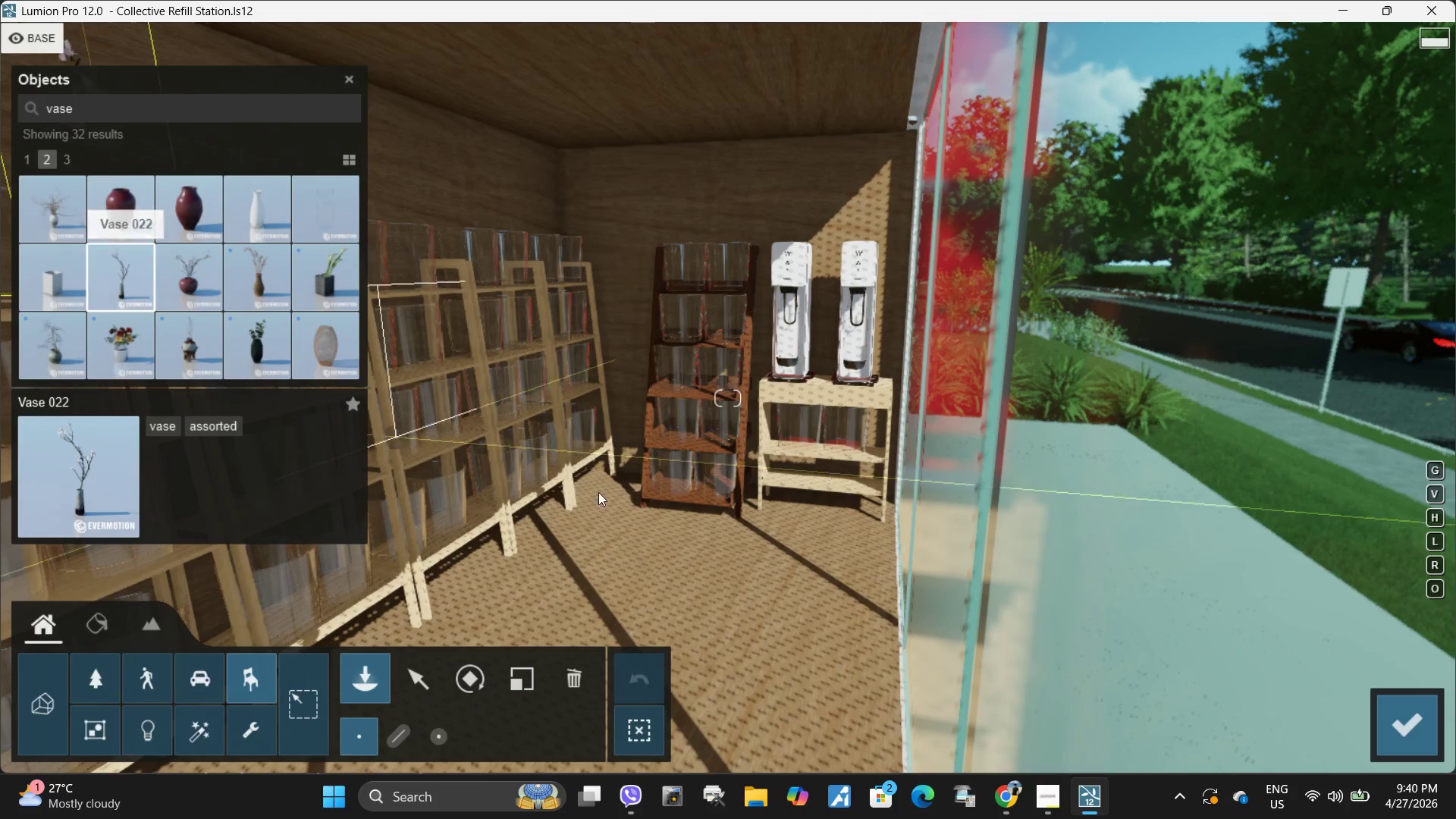 
hold_key(key=W, duration=0.38)
 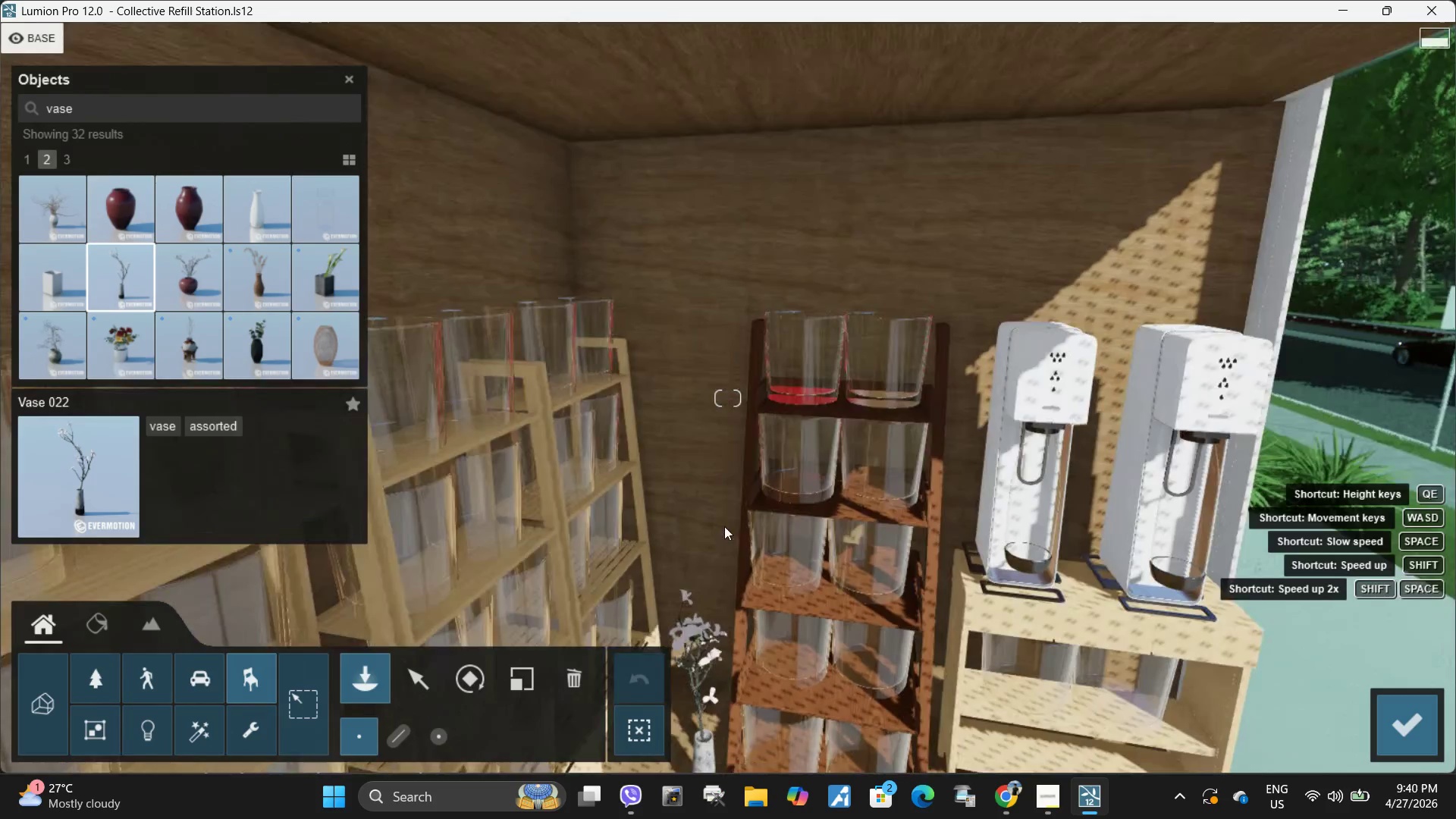 
type(qae)
 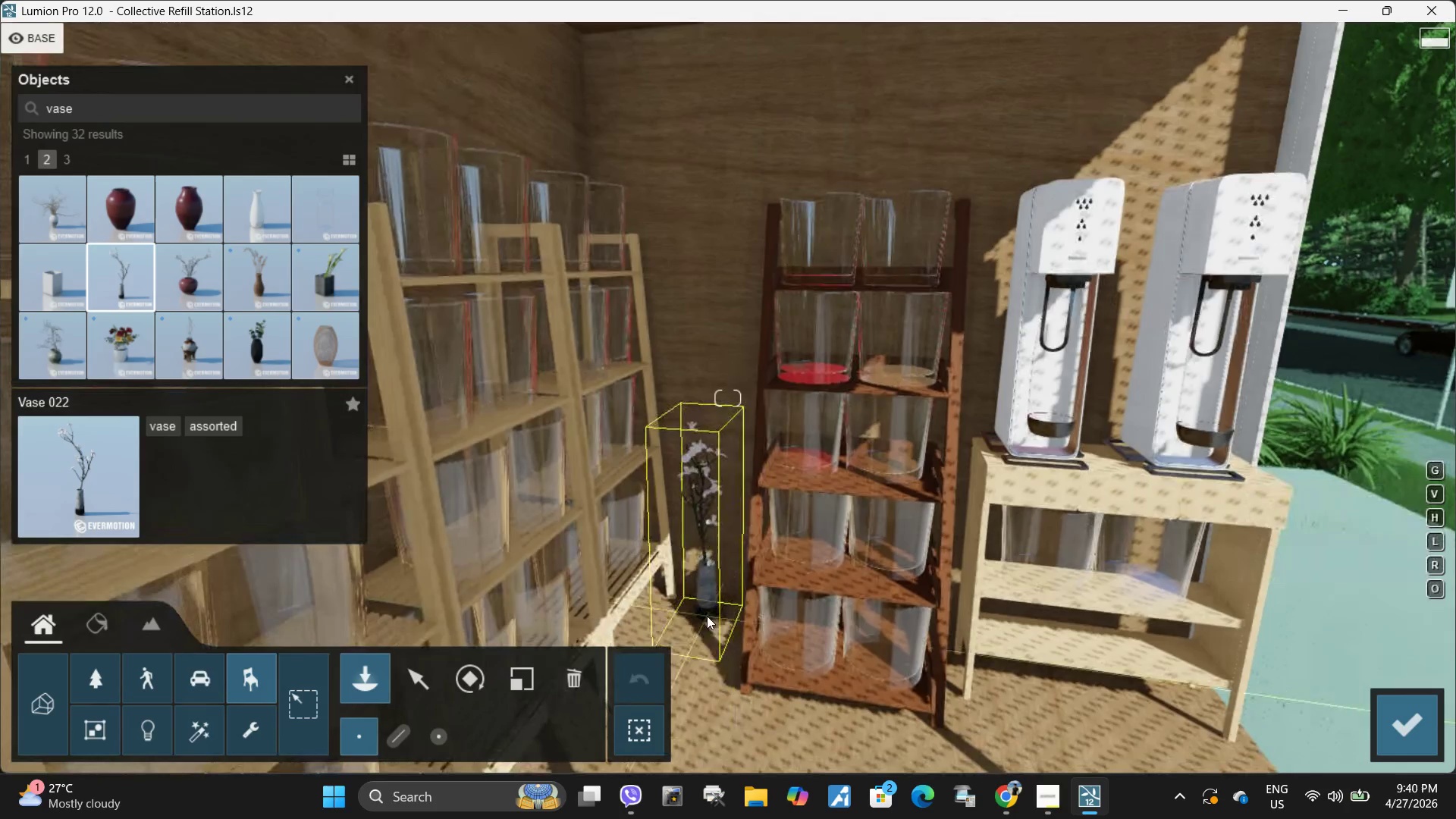 
left_click([708, 615])
 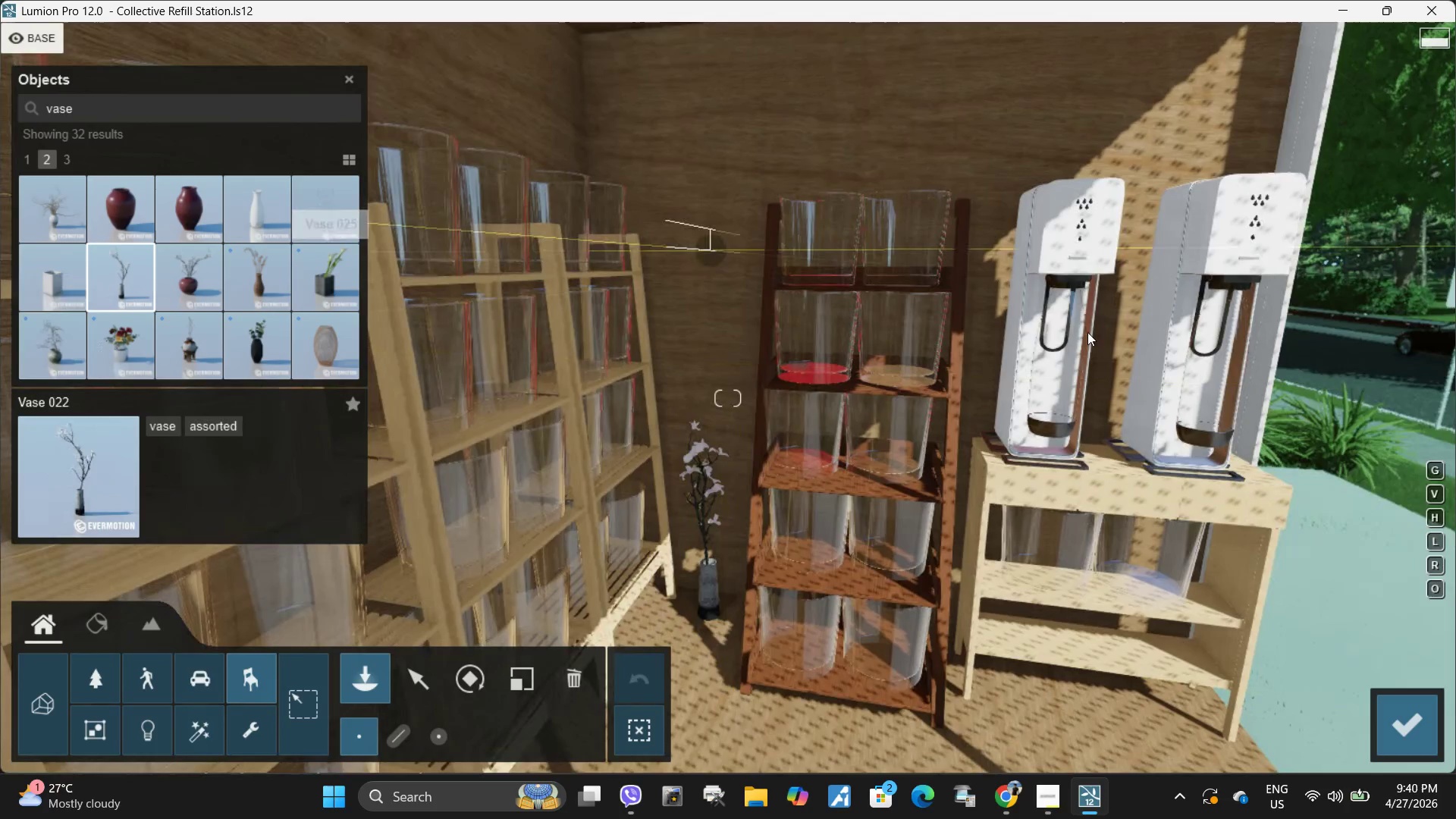 
type(sedd)
 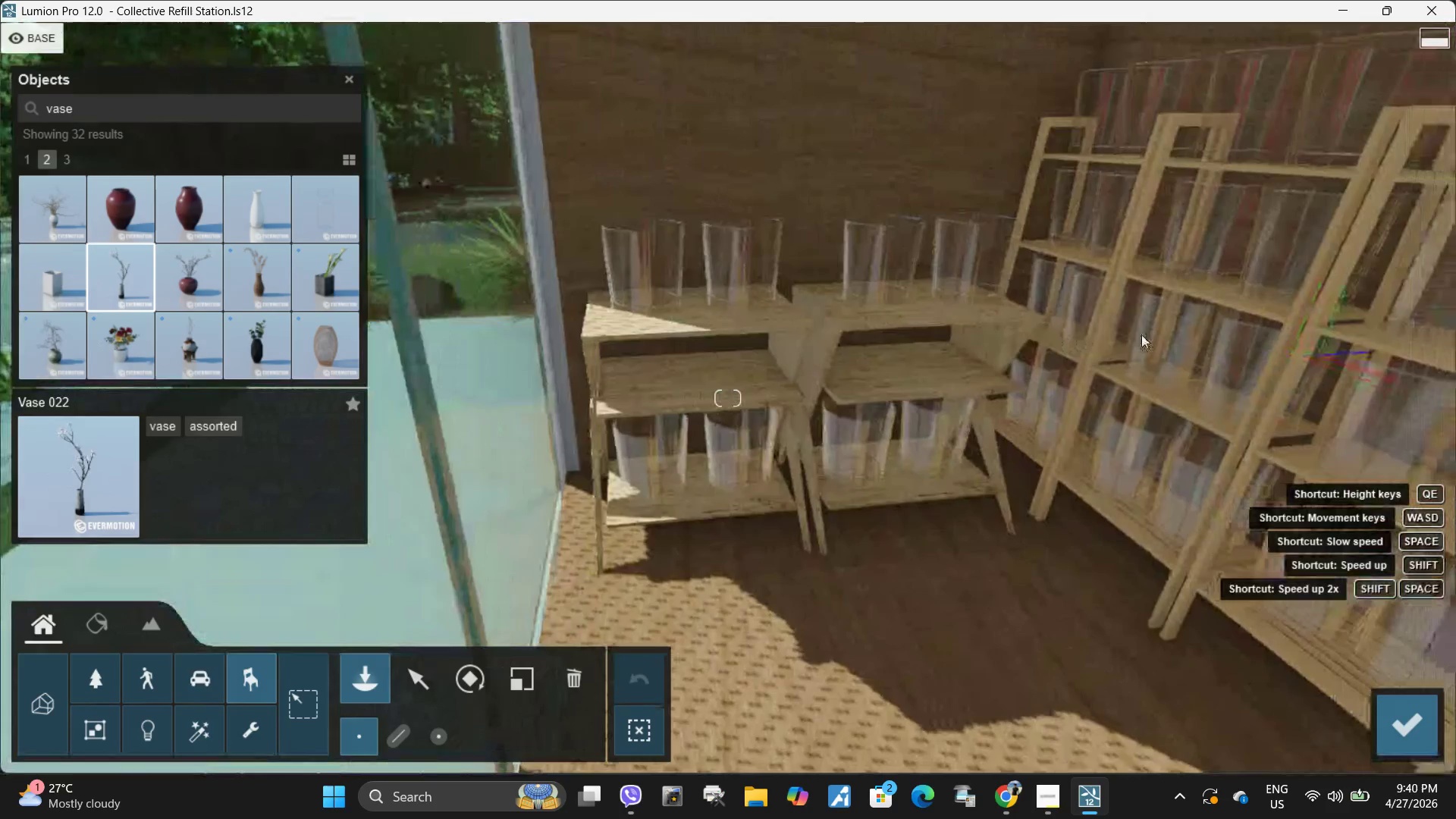 
type(ase)
 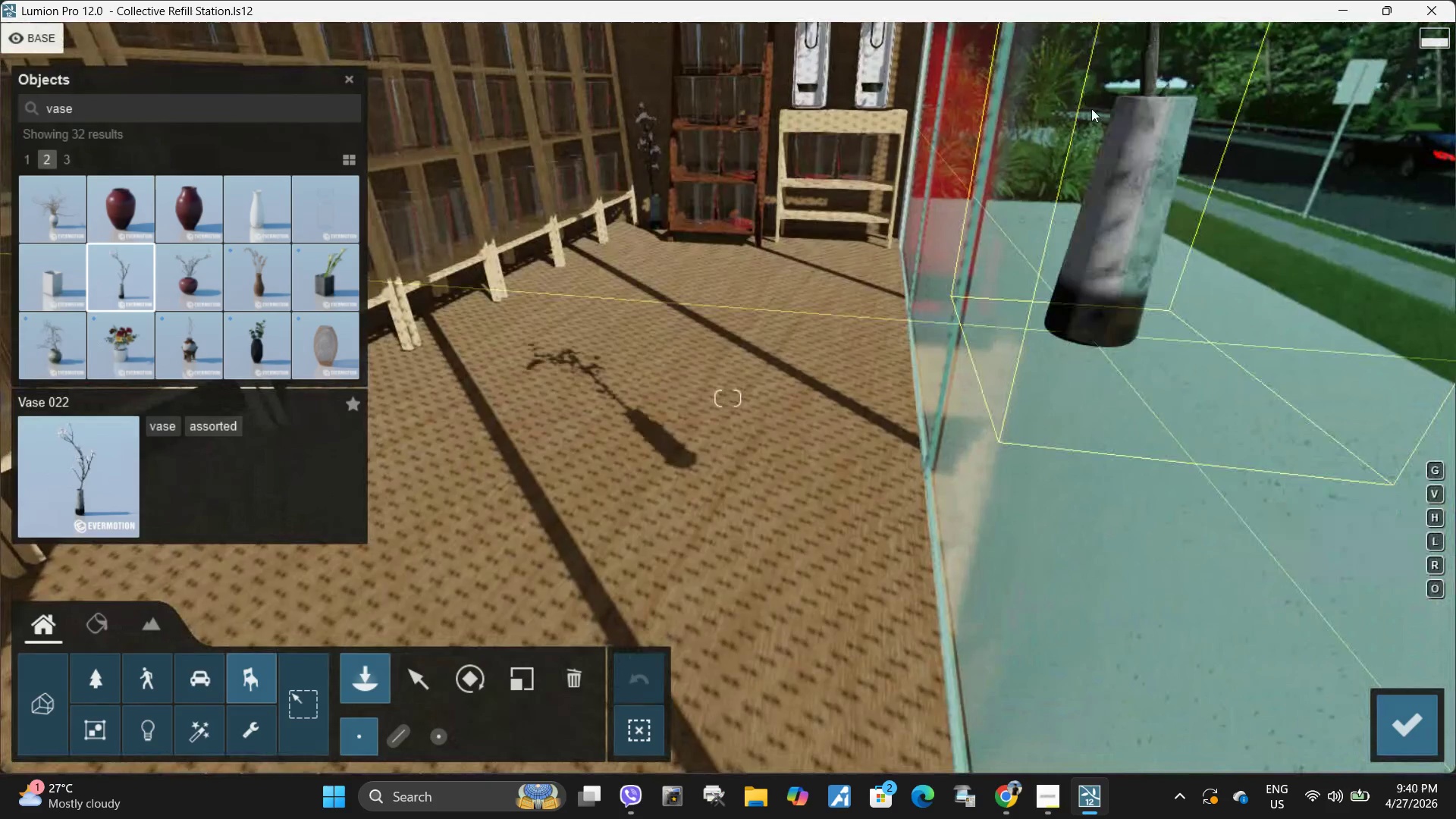 
type(qaasdqse)
 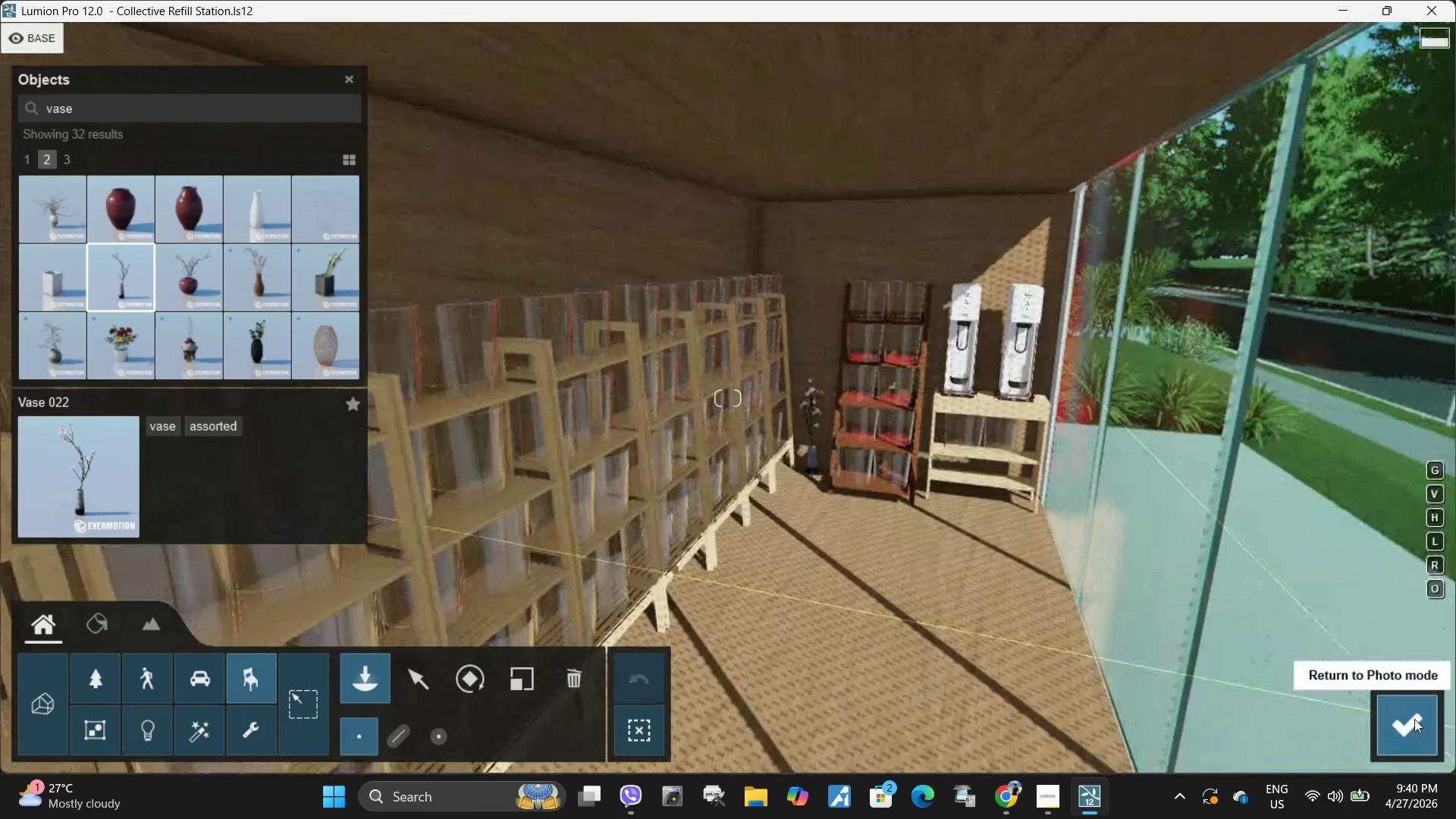 
left_click([1414, 719])
 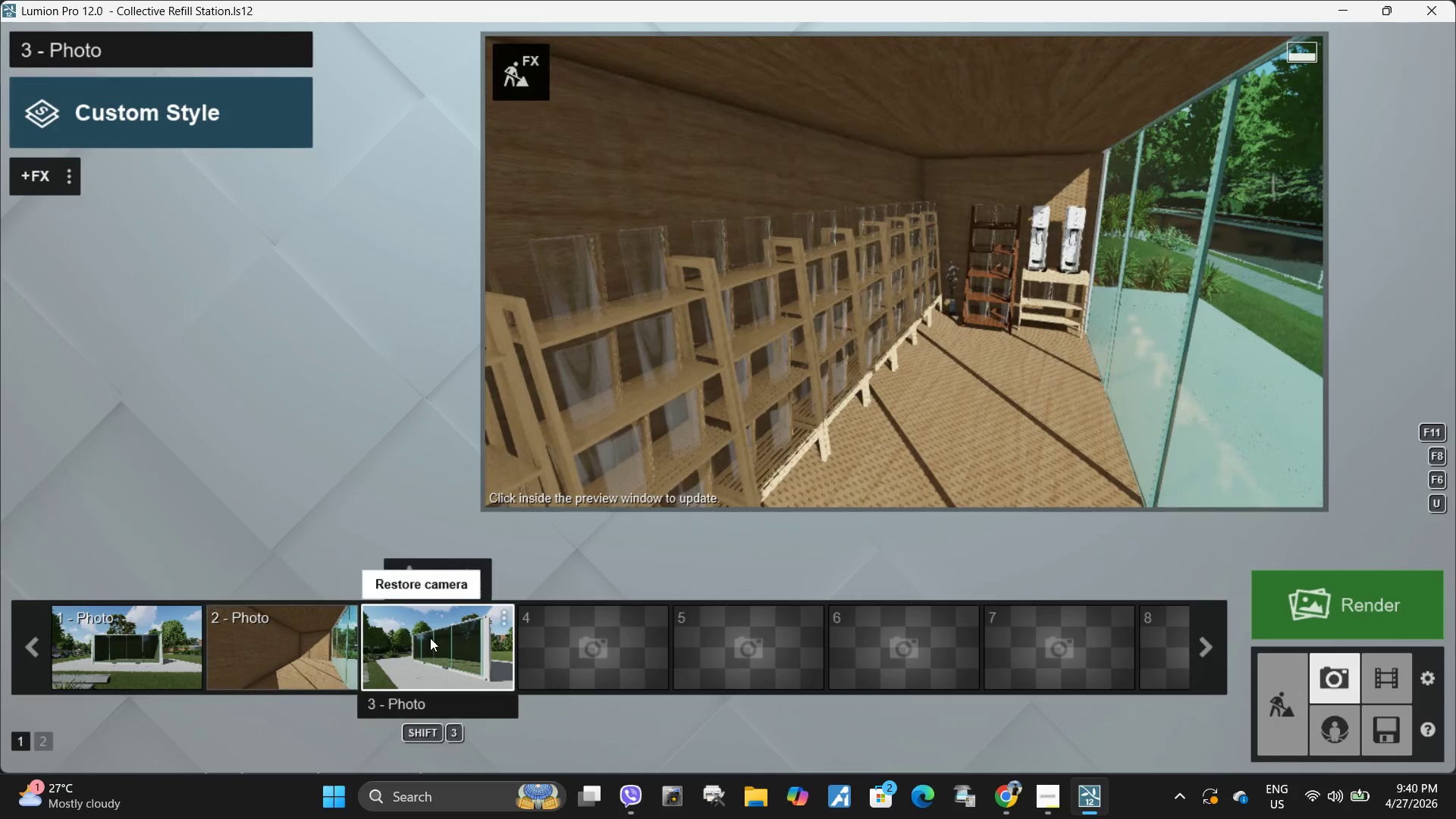 
left_click([808, 262])
 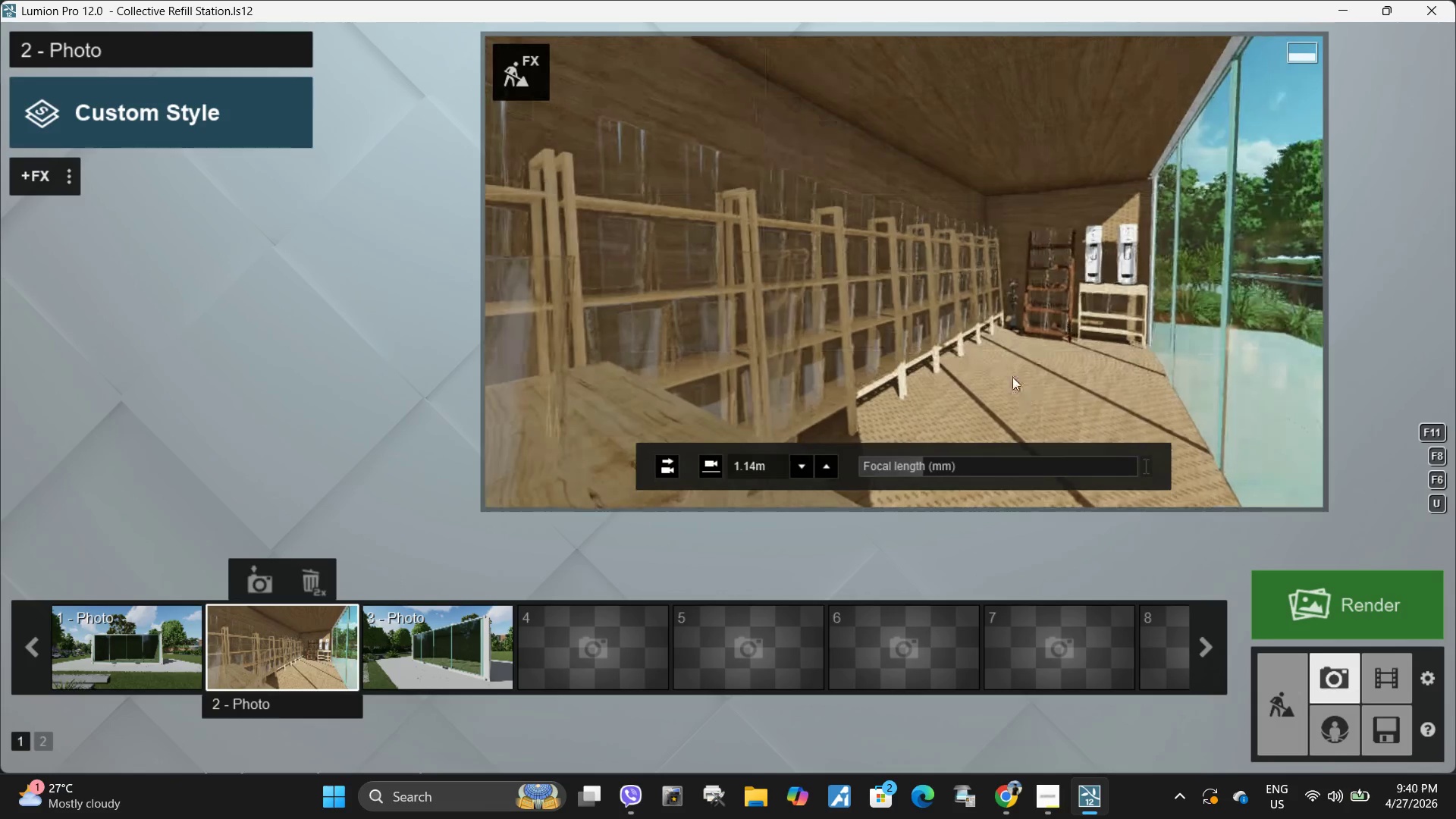 
key(Q)
 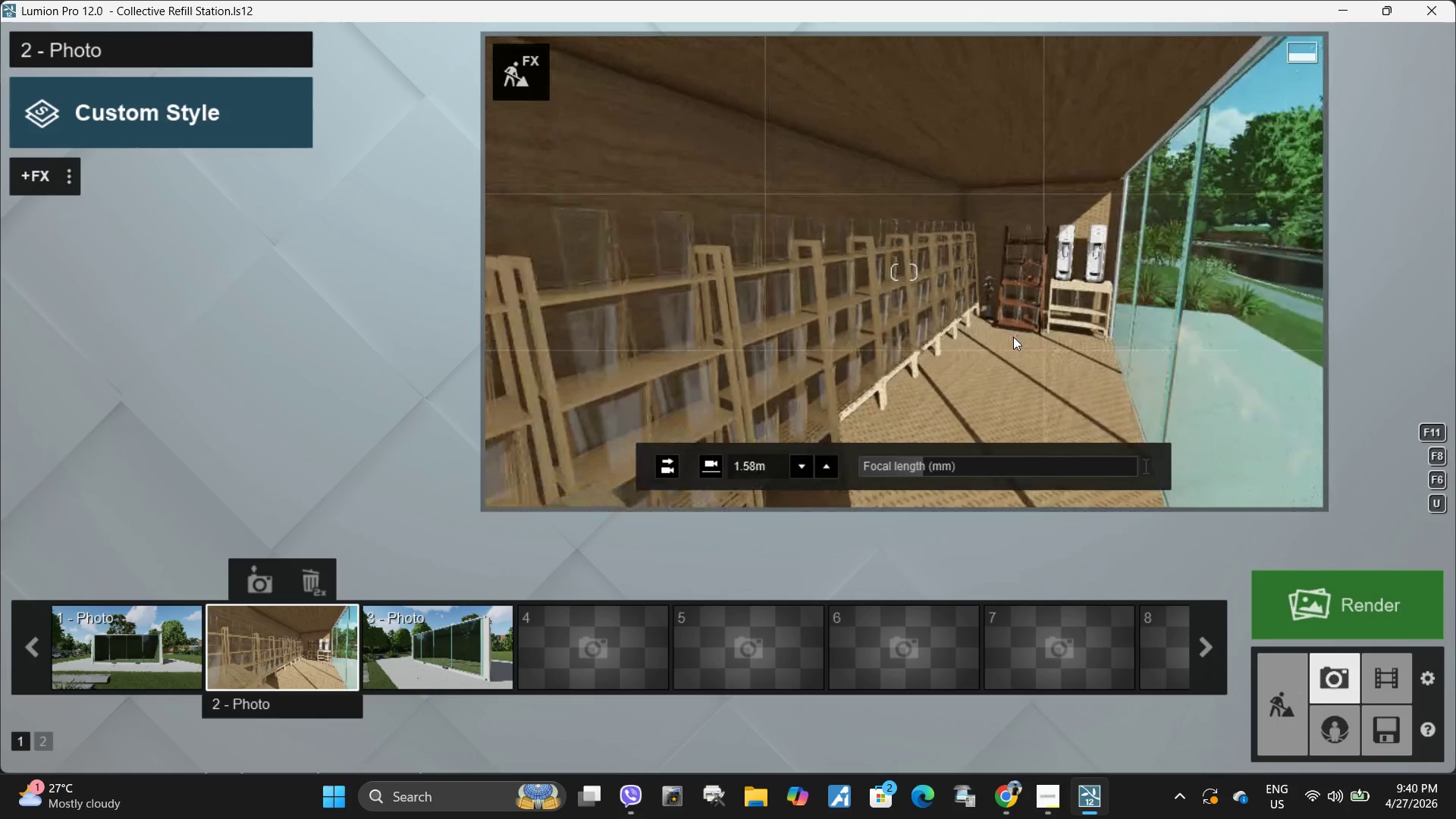 
right_click([1013, 337])
 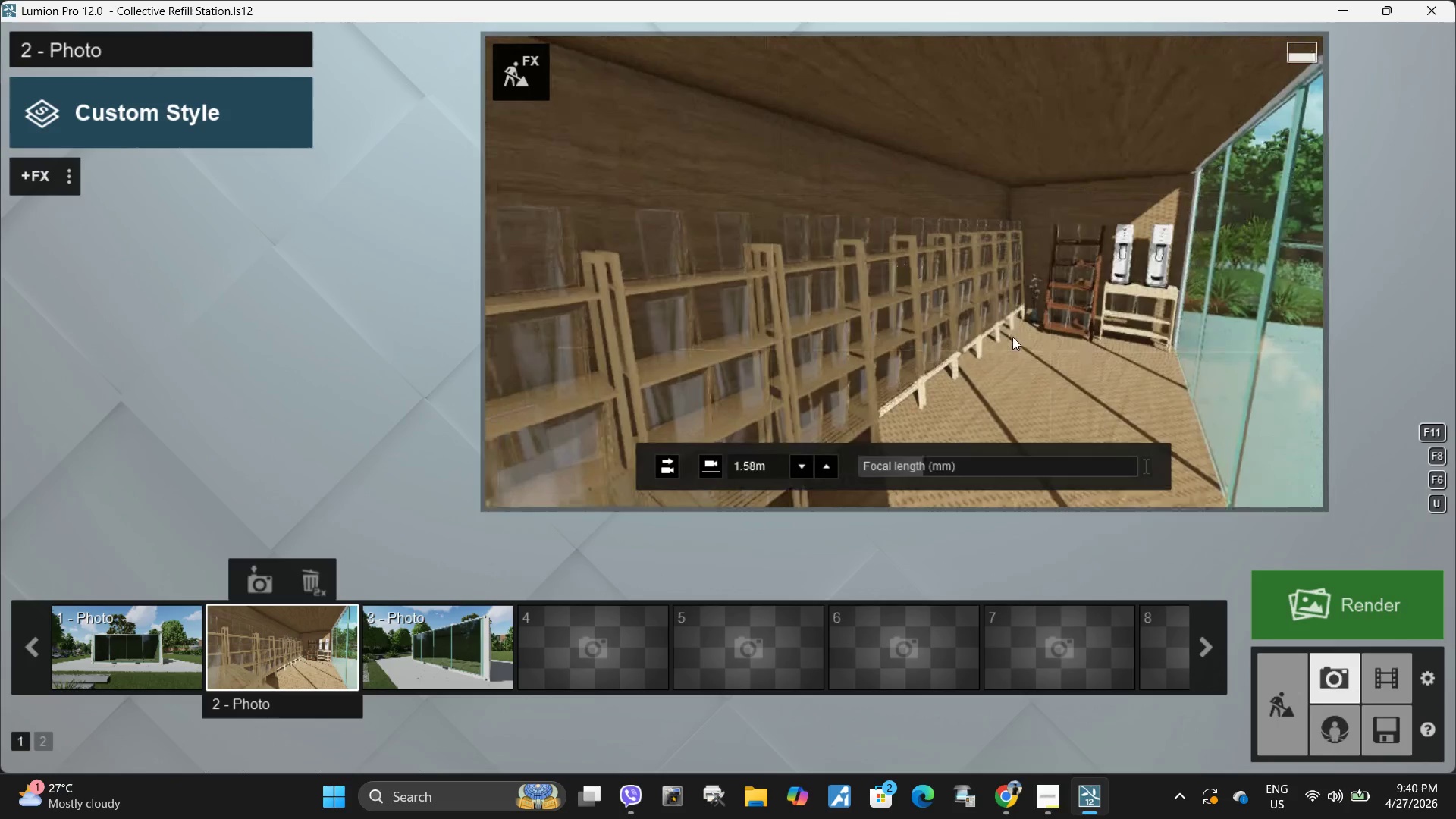 
left_click([1012, 337])
 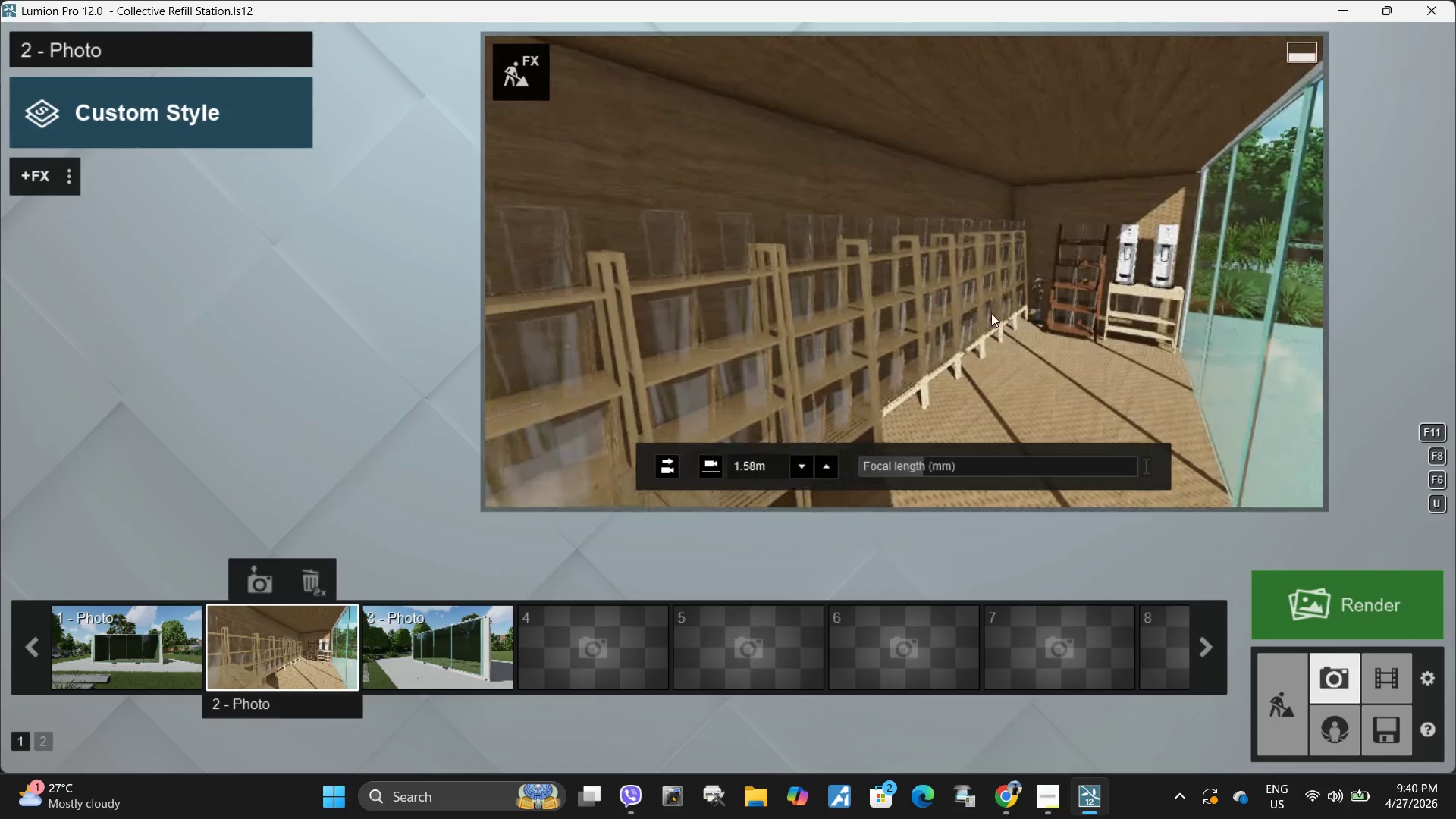 
left_click([979, 307])
 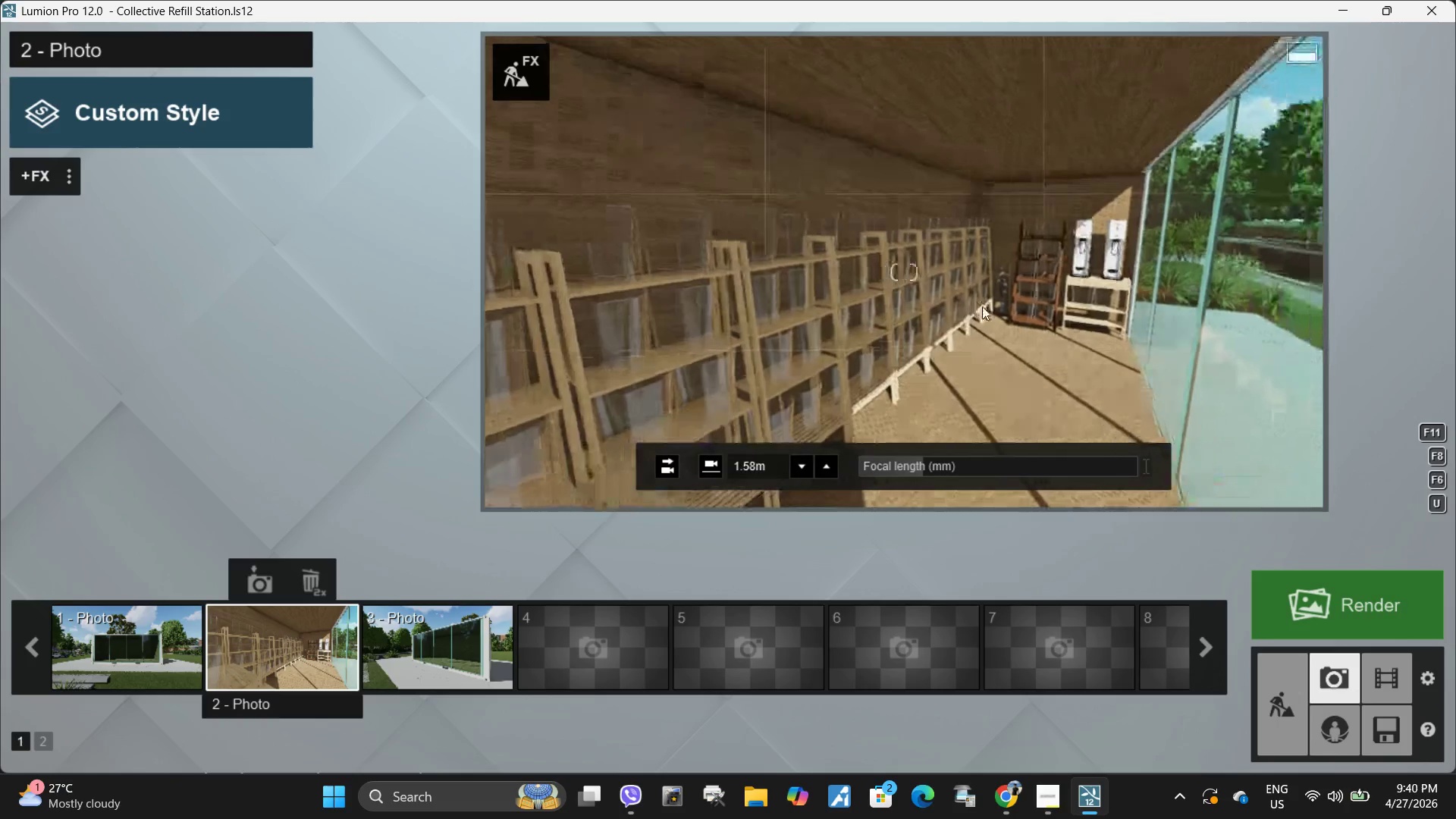 
left_click([985, 306])
 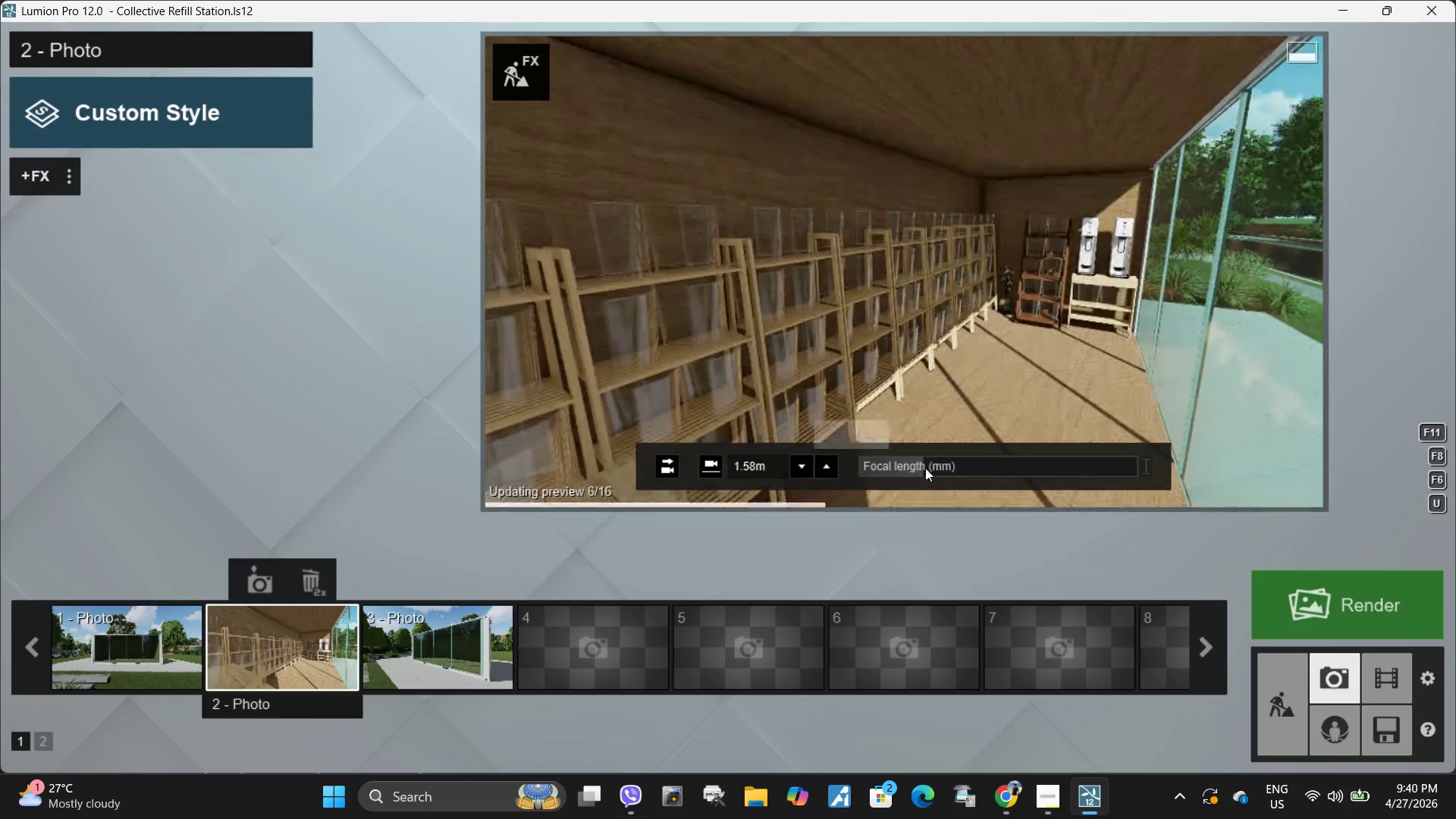 
left_click_drag(start_coordinate=[925, 466], to_coordinate=[934, 466])
 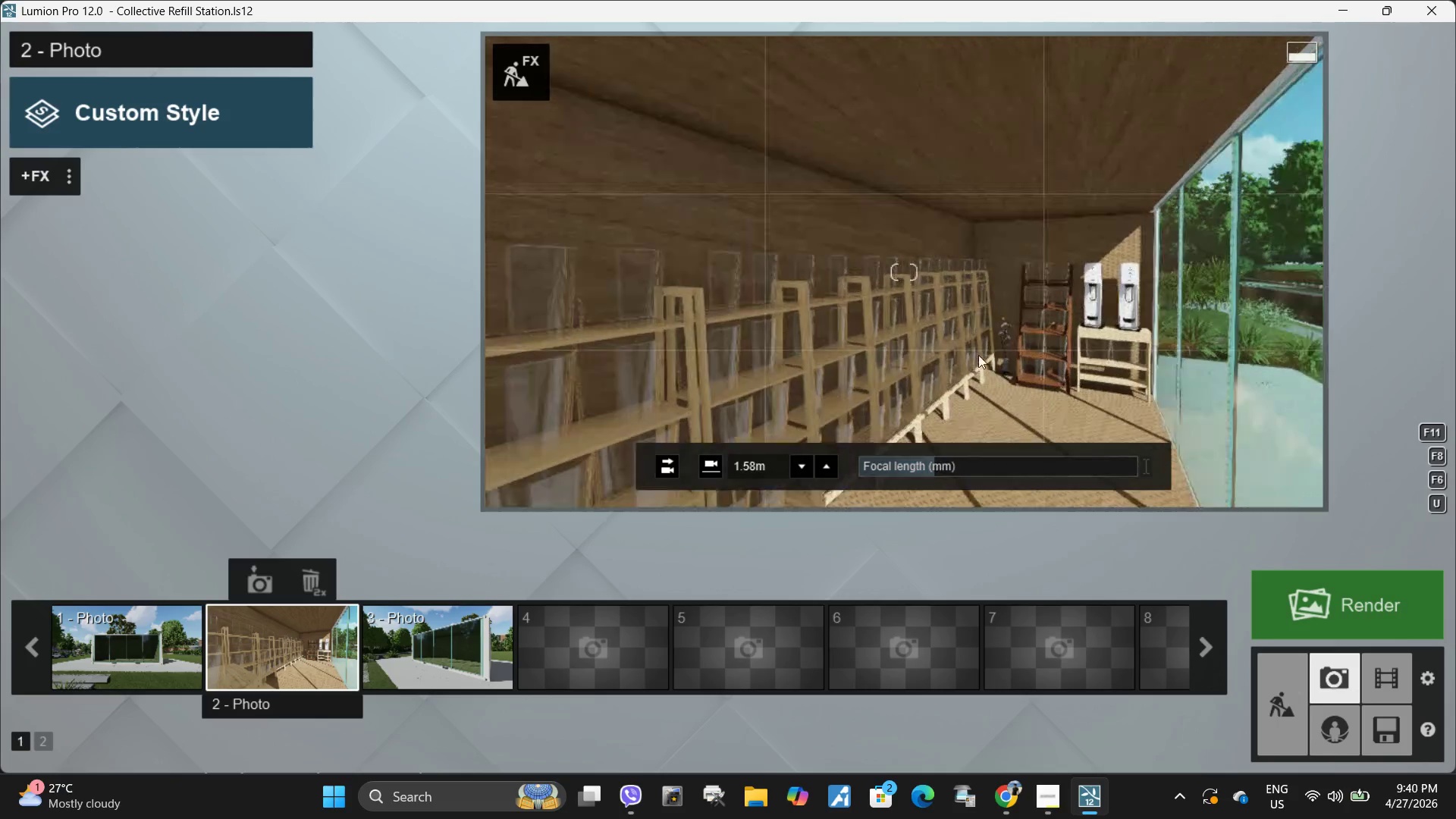 
type(eq)
 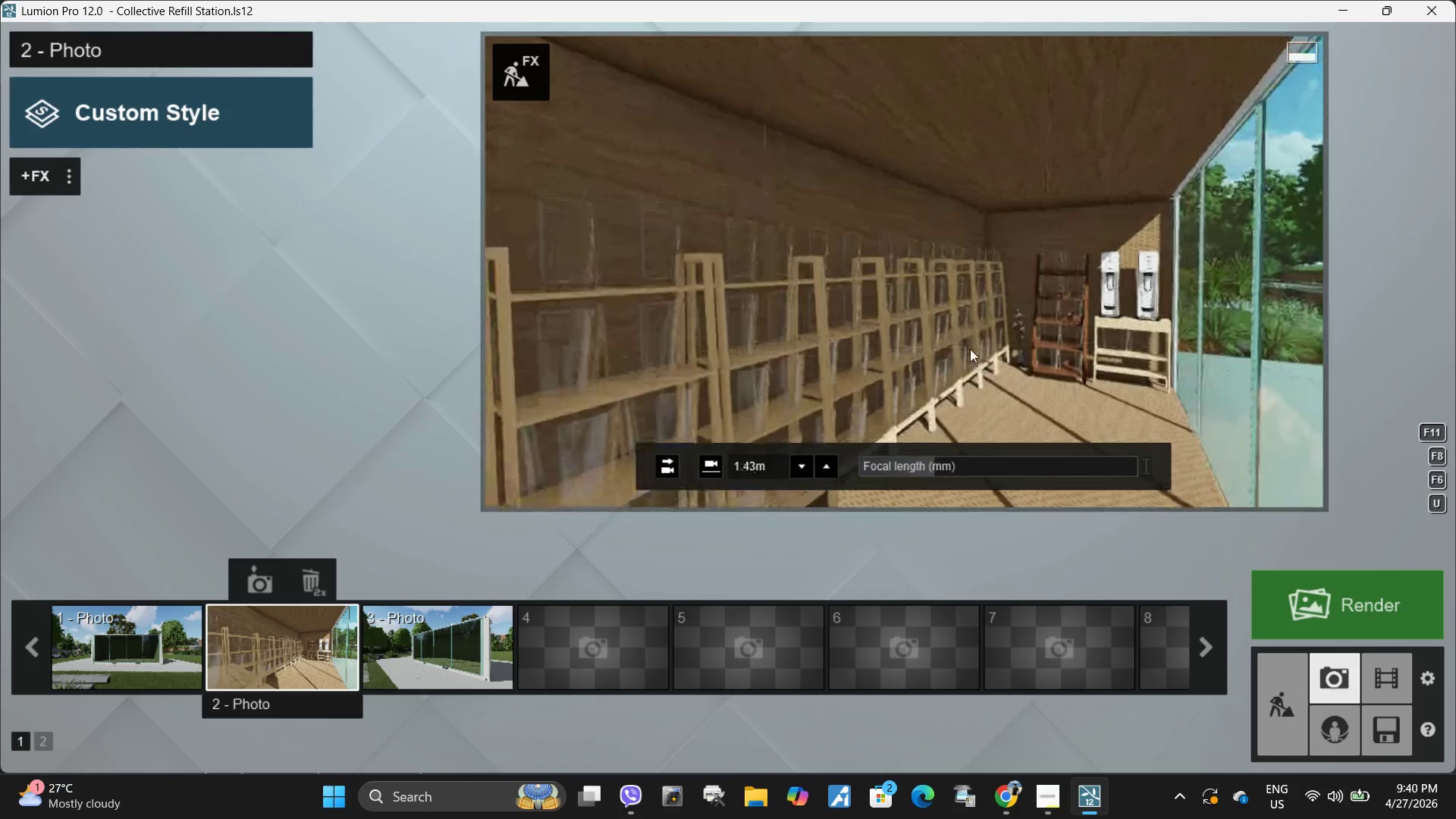 
left_click([964, 337])
 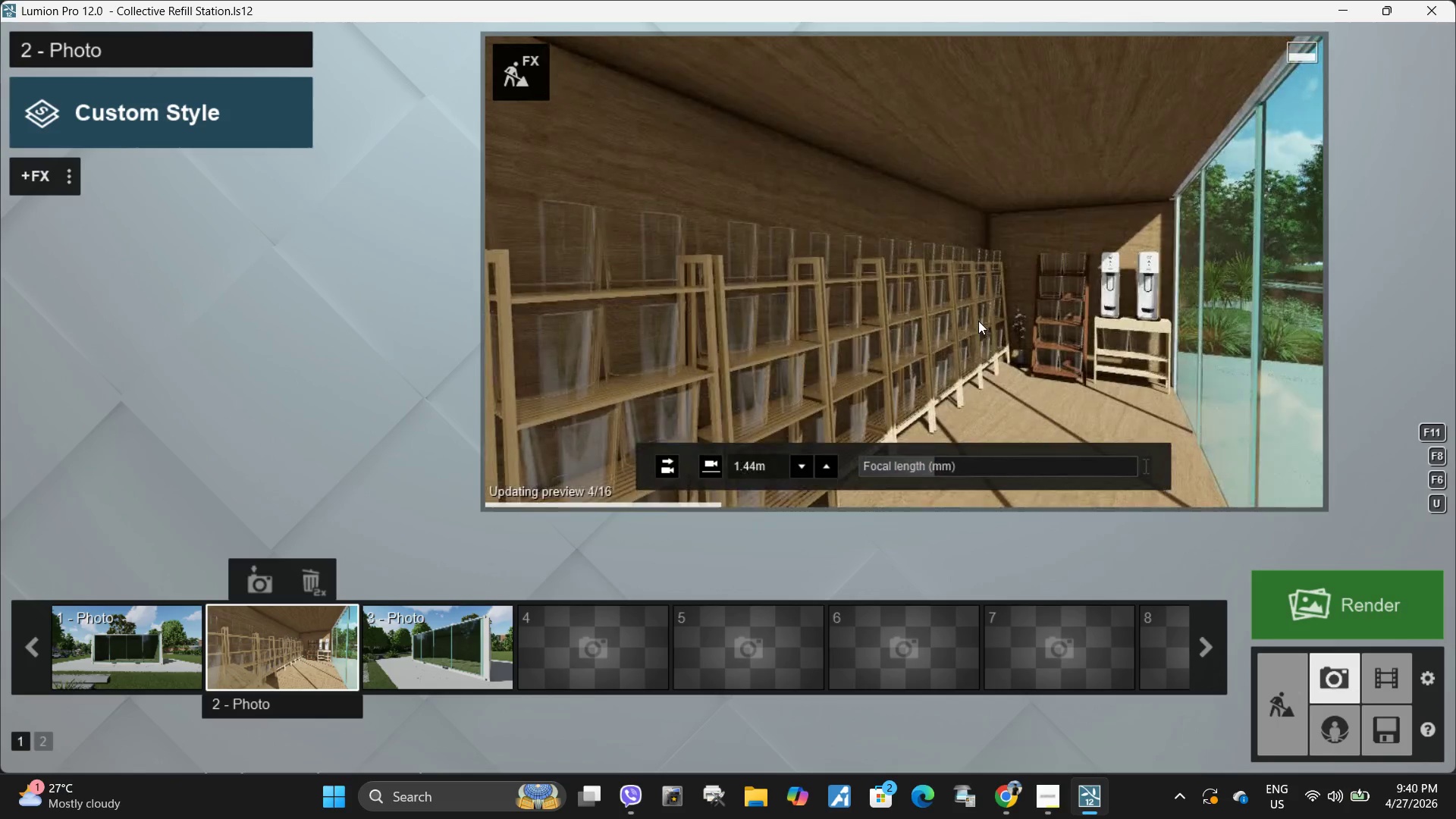 
left_click([978, 321])
 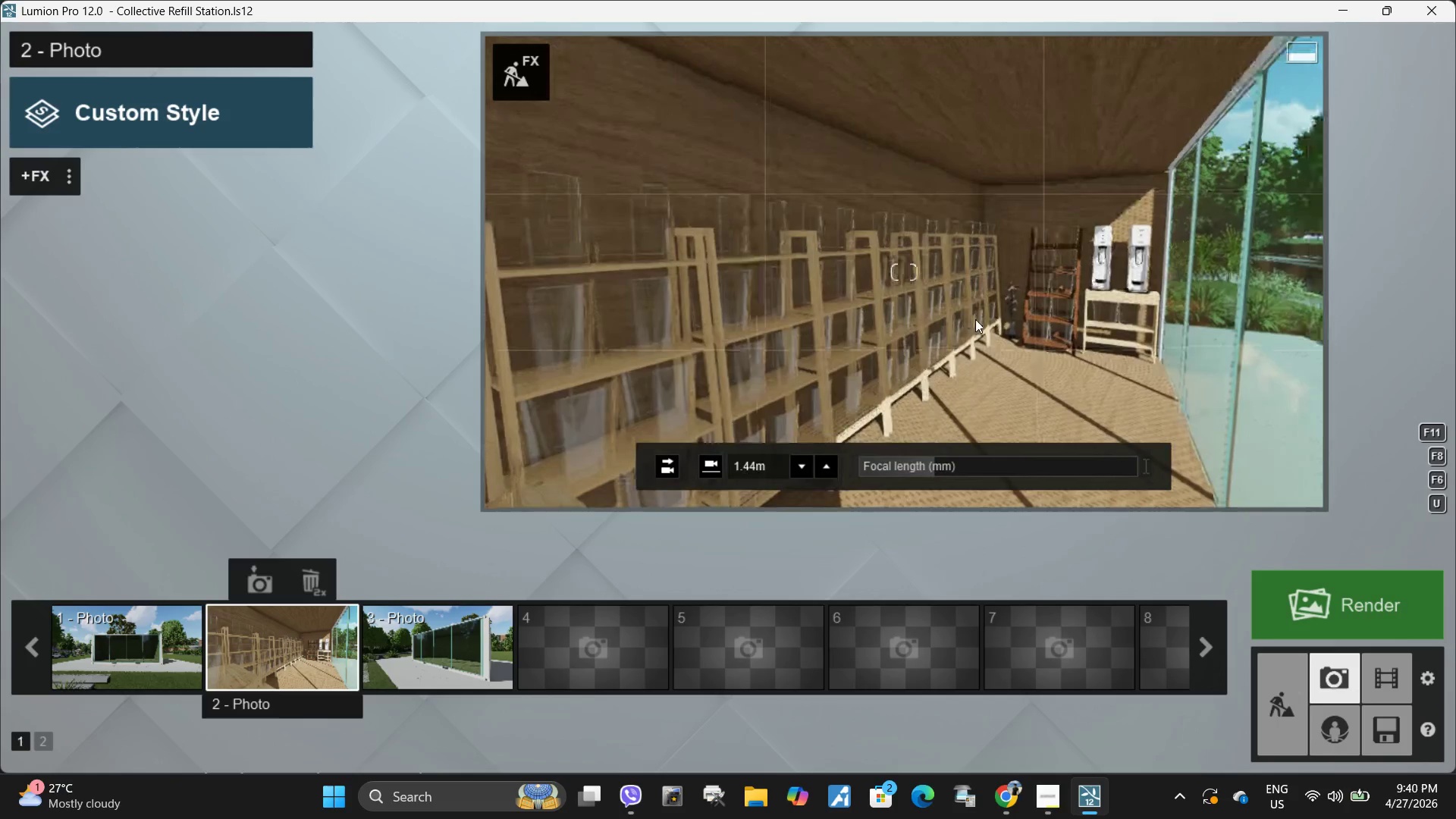 
left_click([975, 319])
 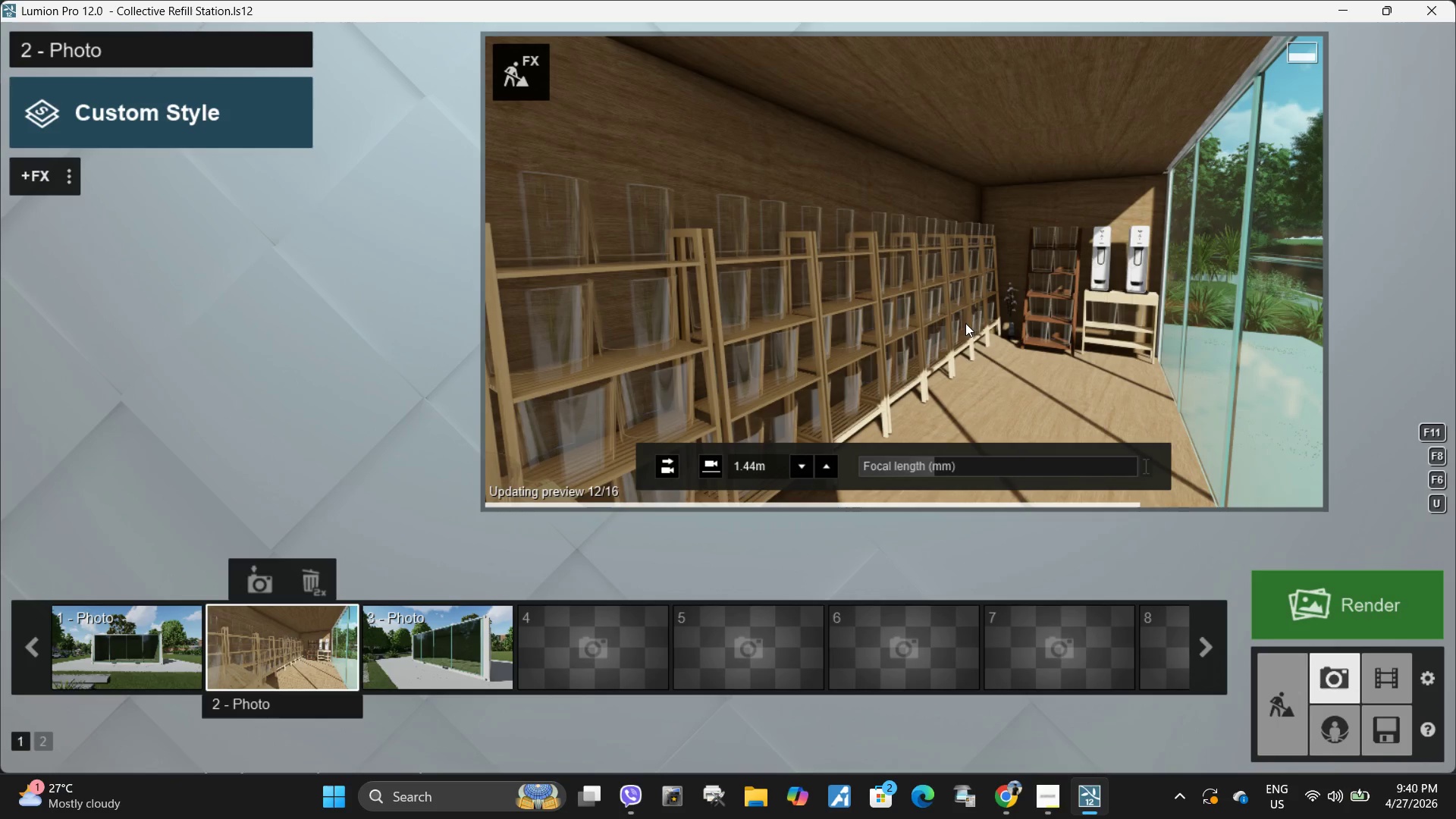 
right_click([965, 323])
 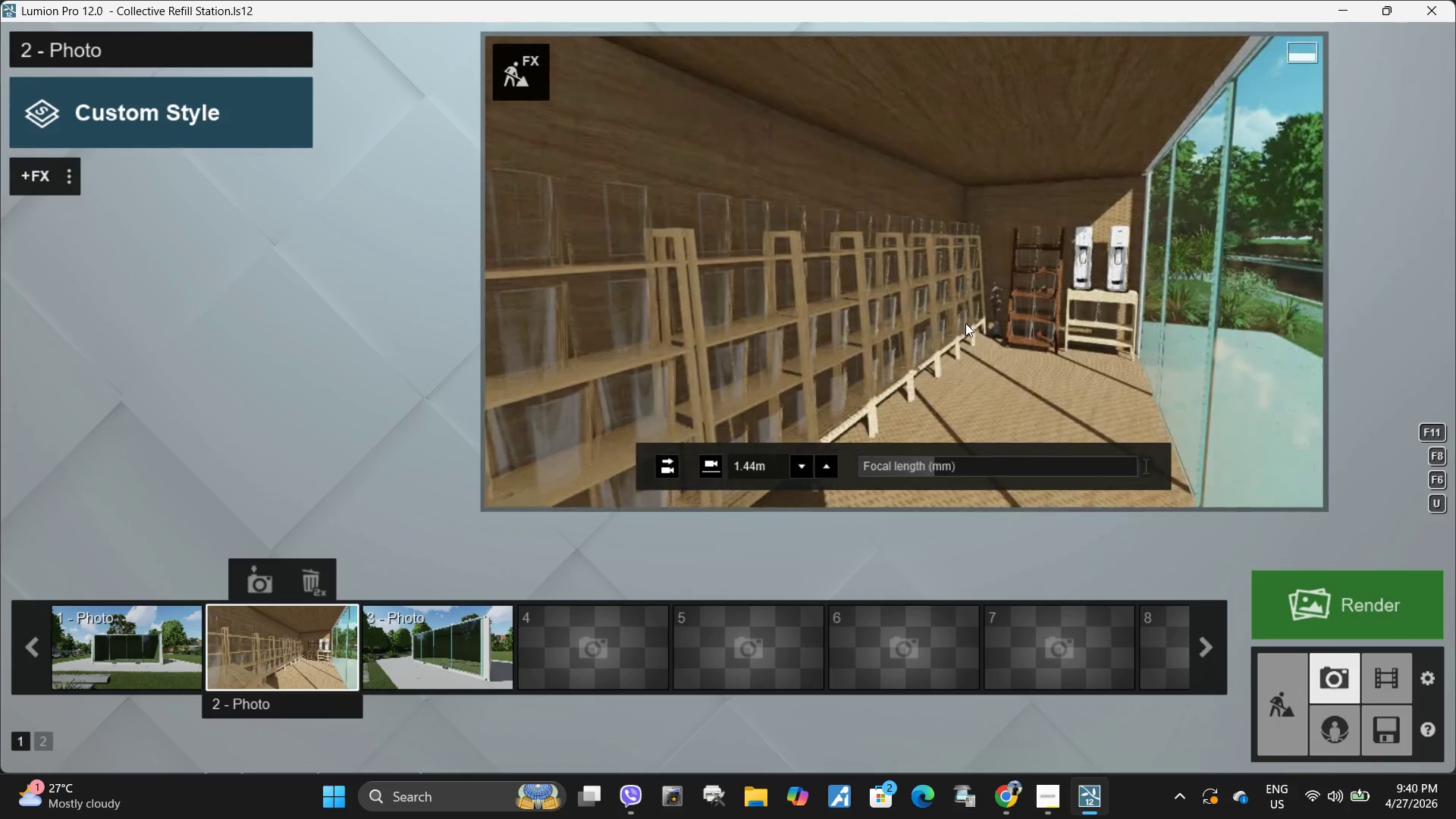 
double_click([965, 323])
 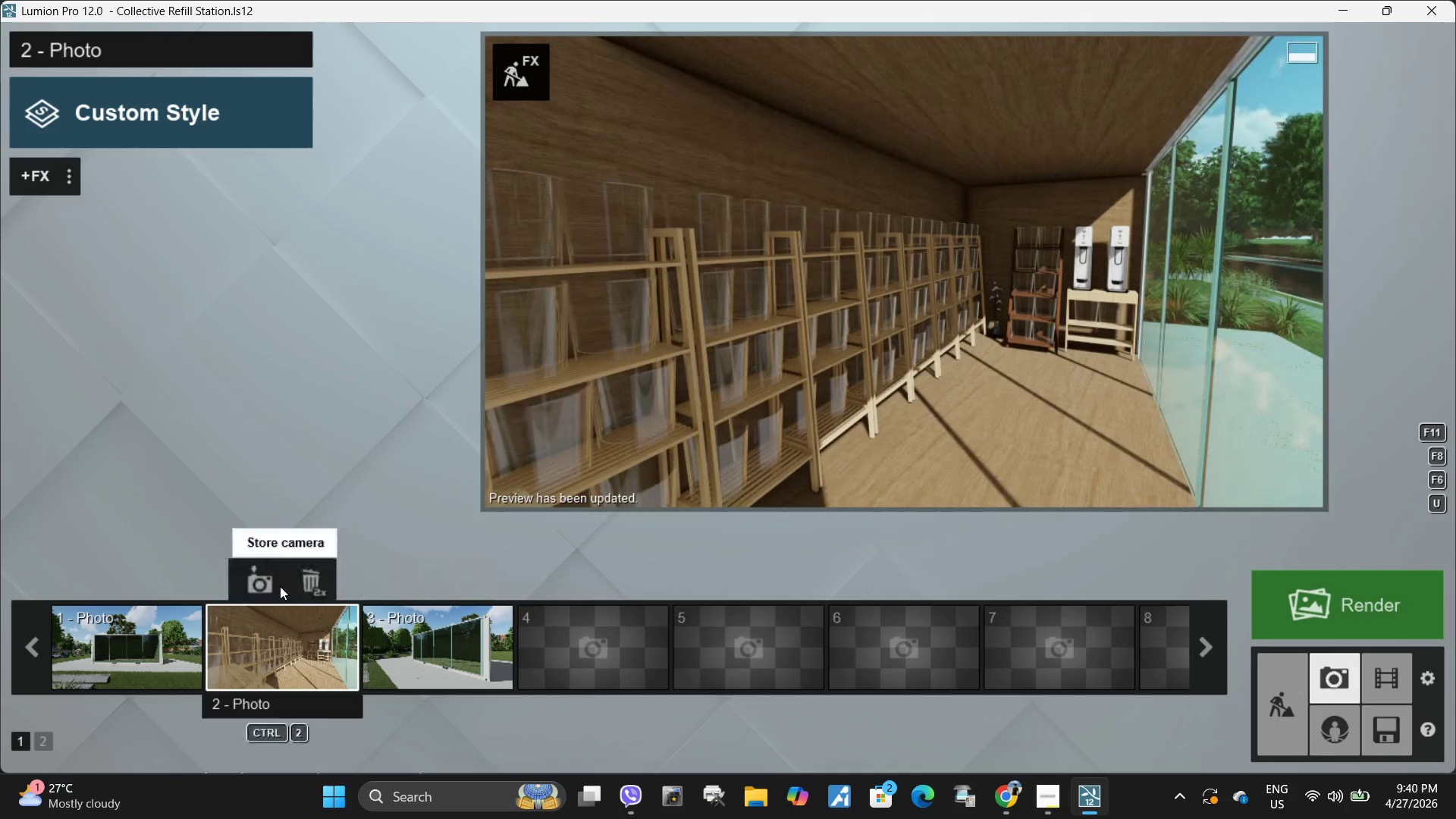 
left_click([269, 579])
 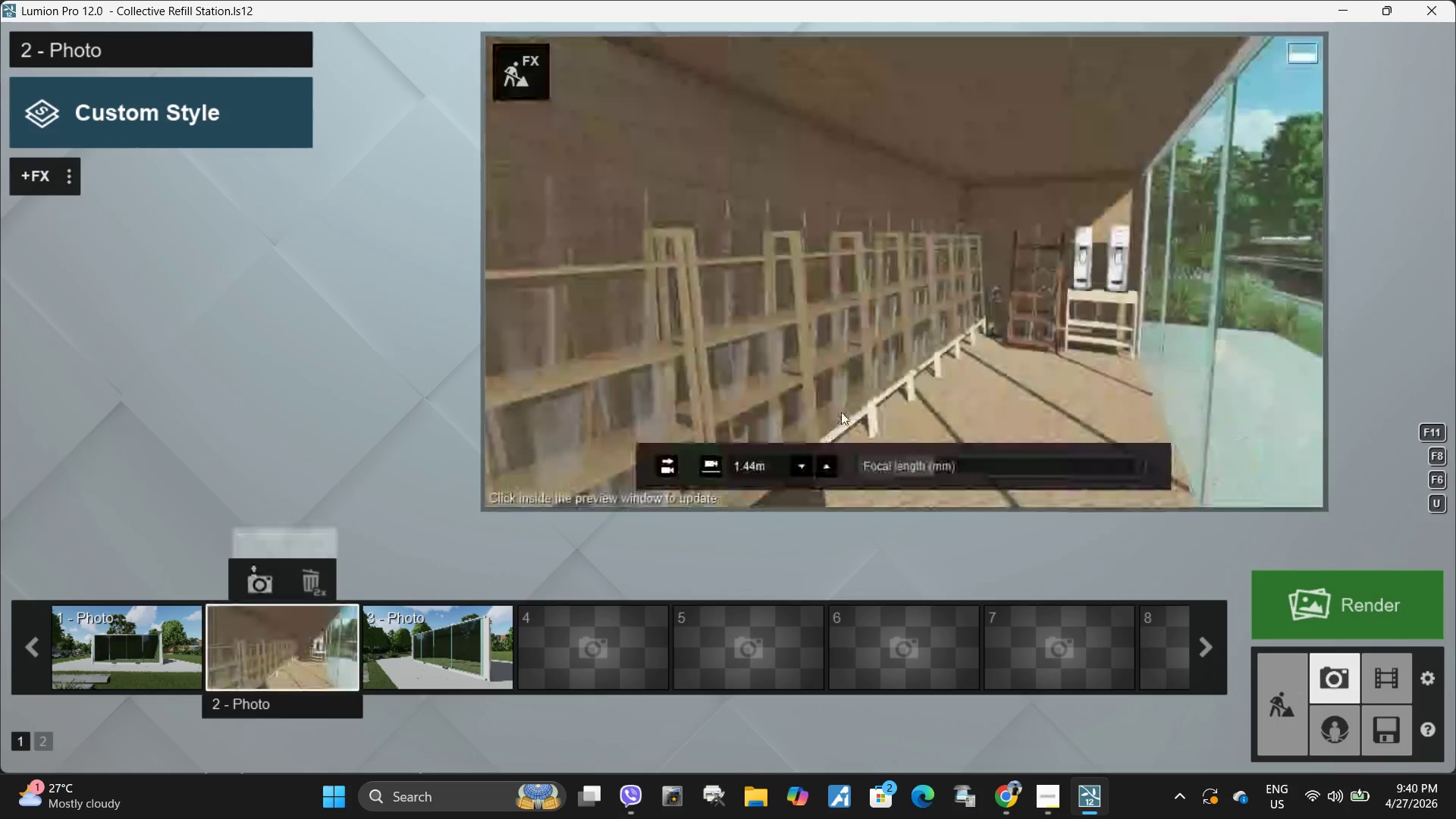 
left_click([841, 412])
 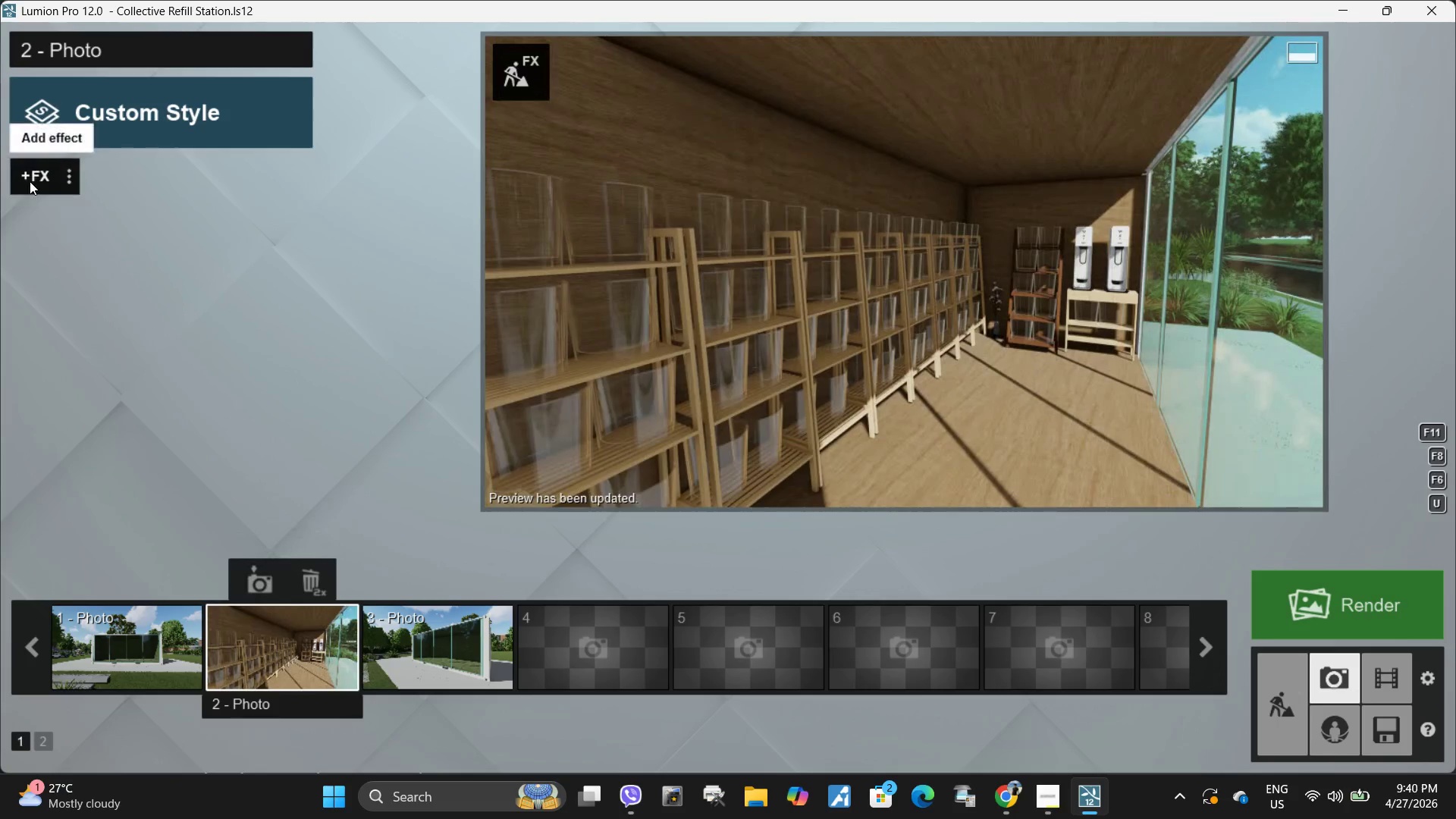 
left_click([30, 184])
 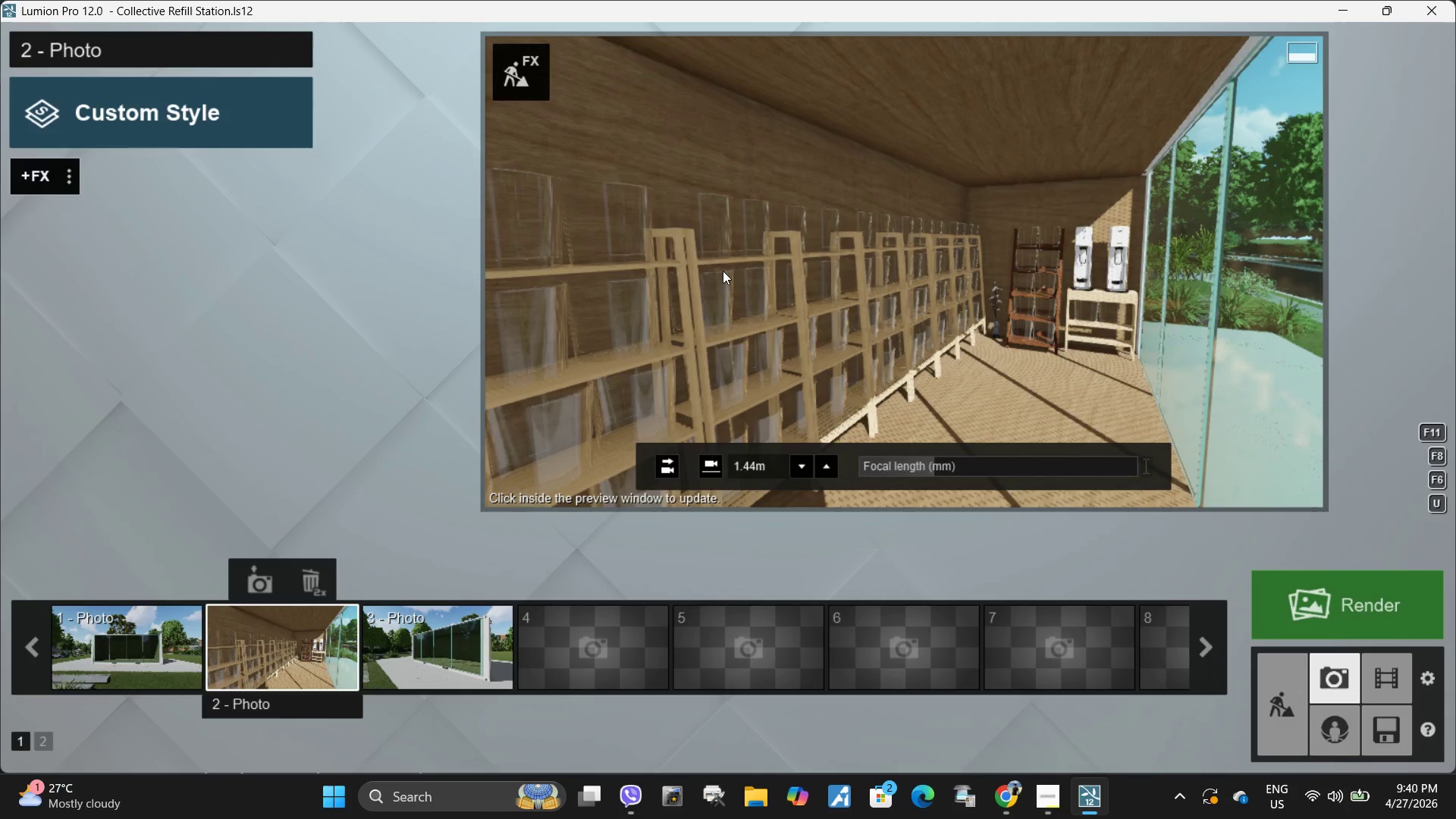 
left_click([532, 75])
 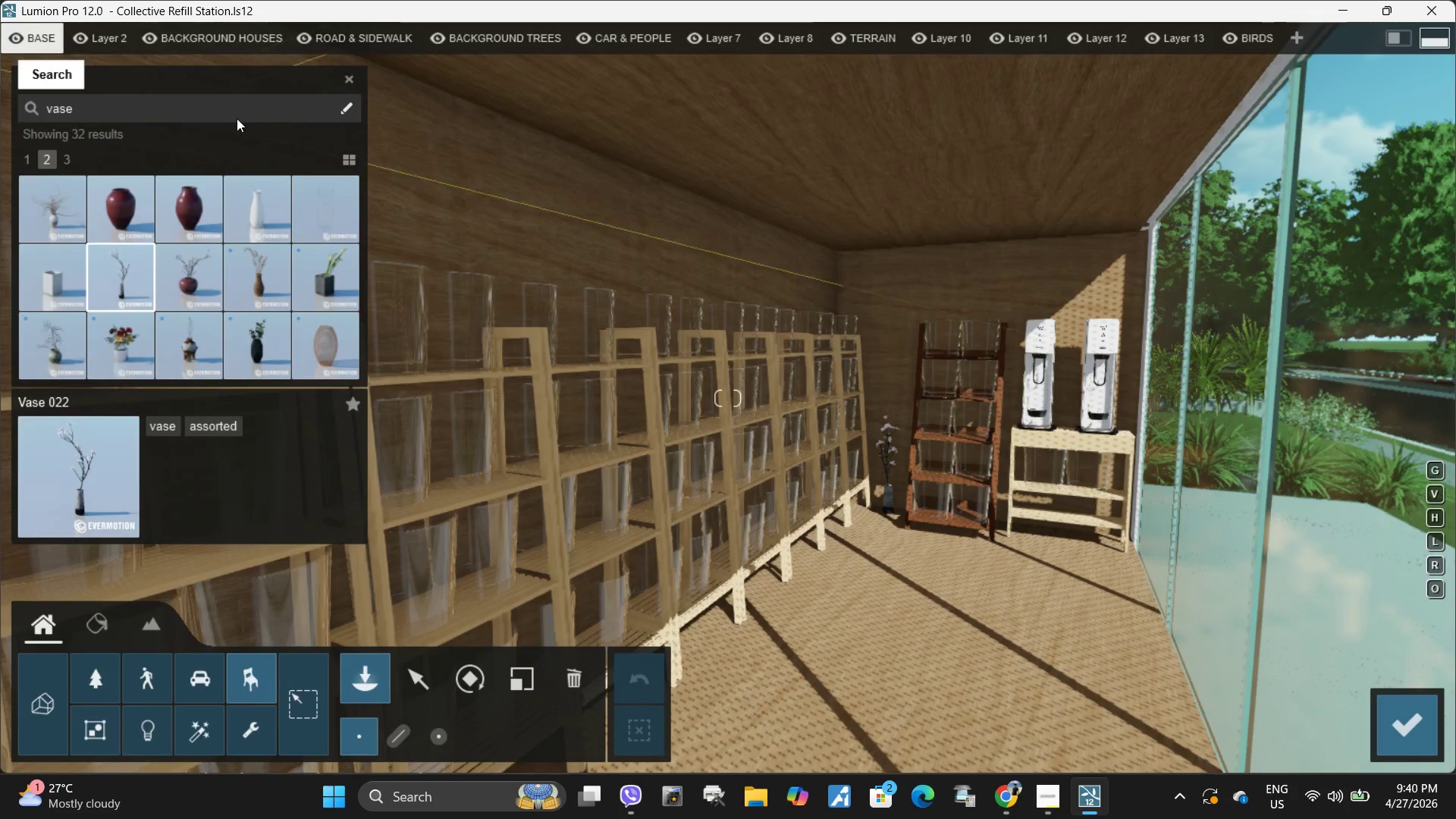 
left_click([348, 80])
 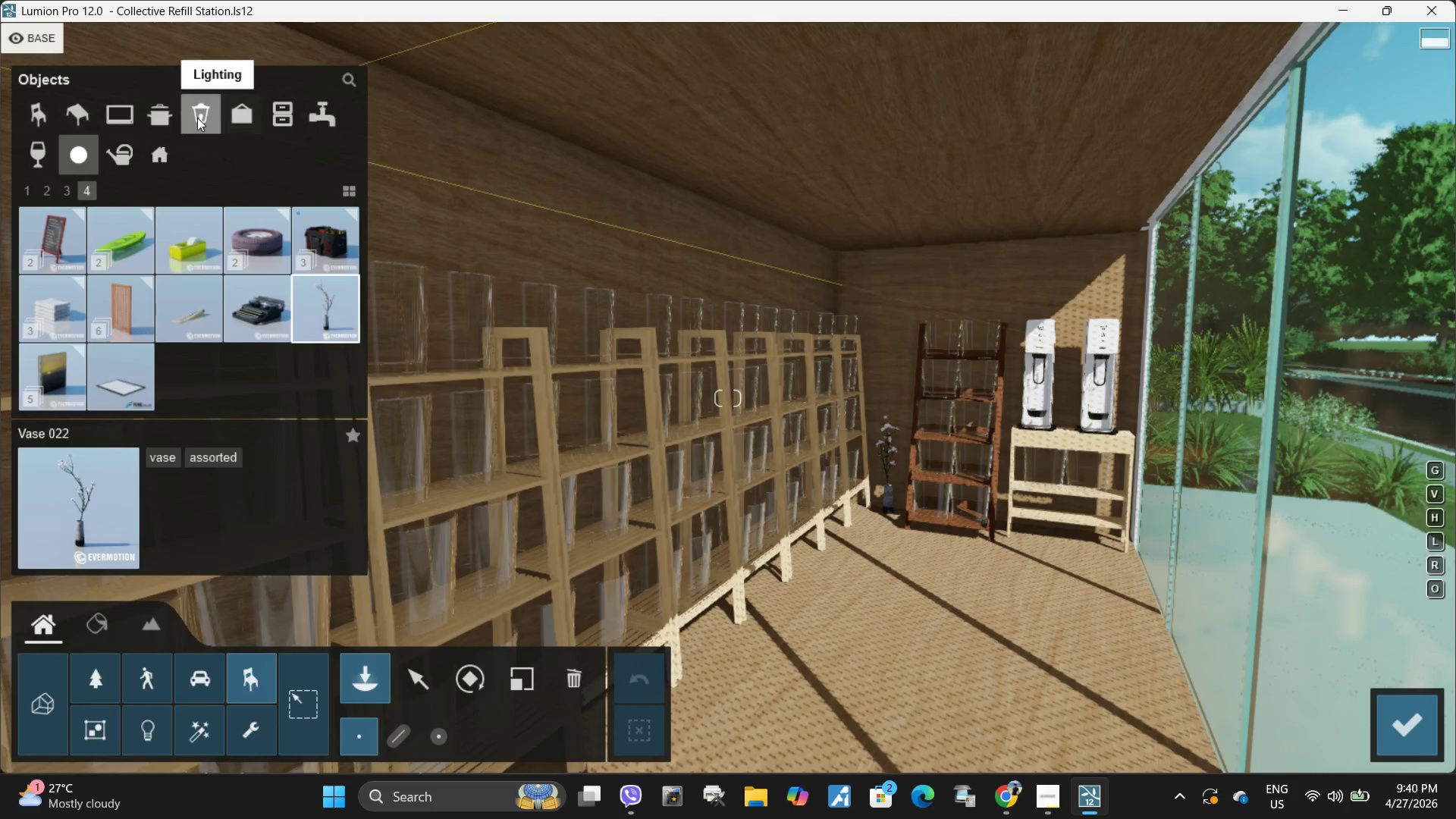 
left_click([214, 118])
 